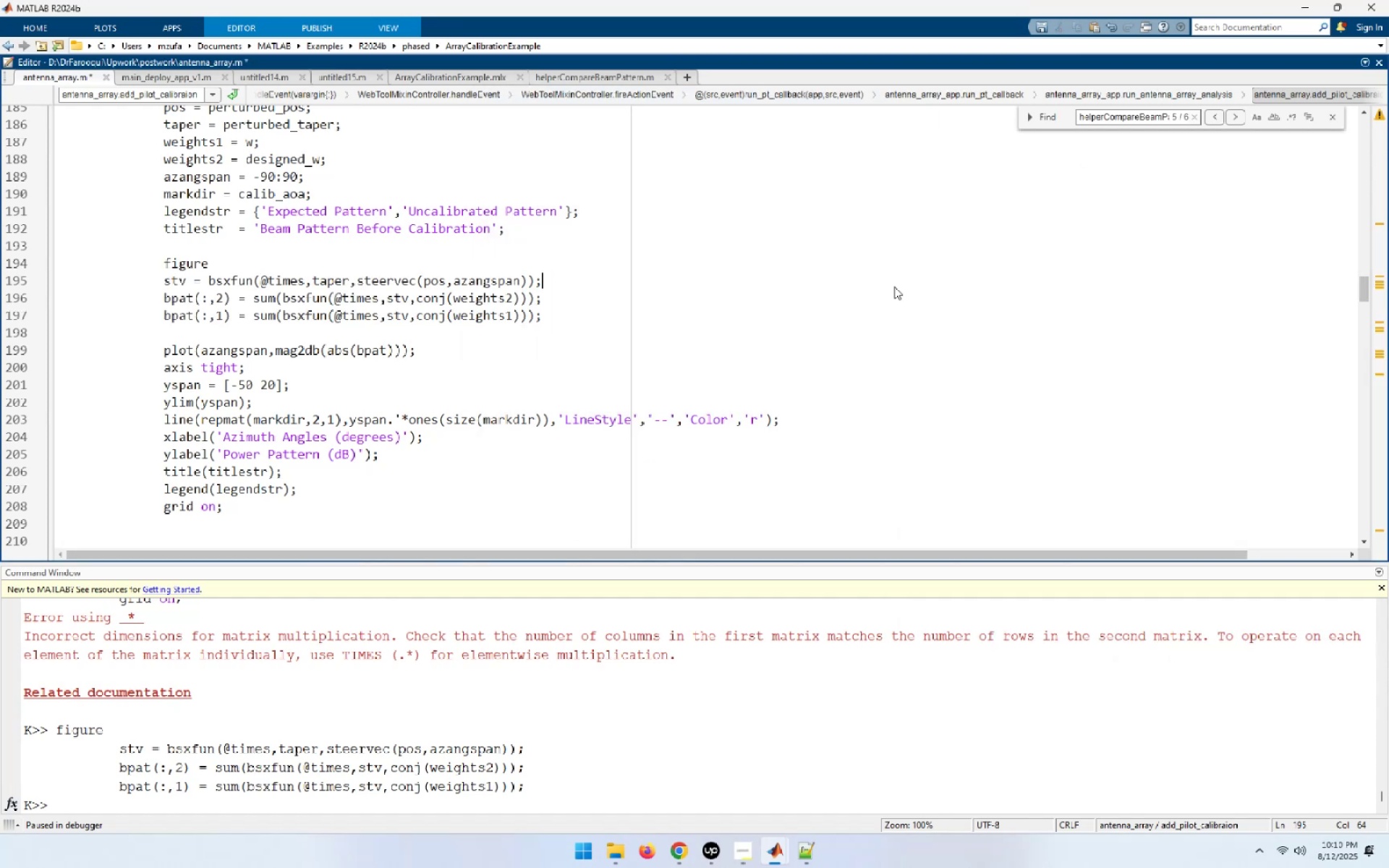 
key(Meta+ArrowLeft)
 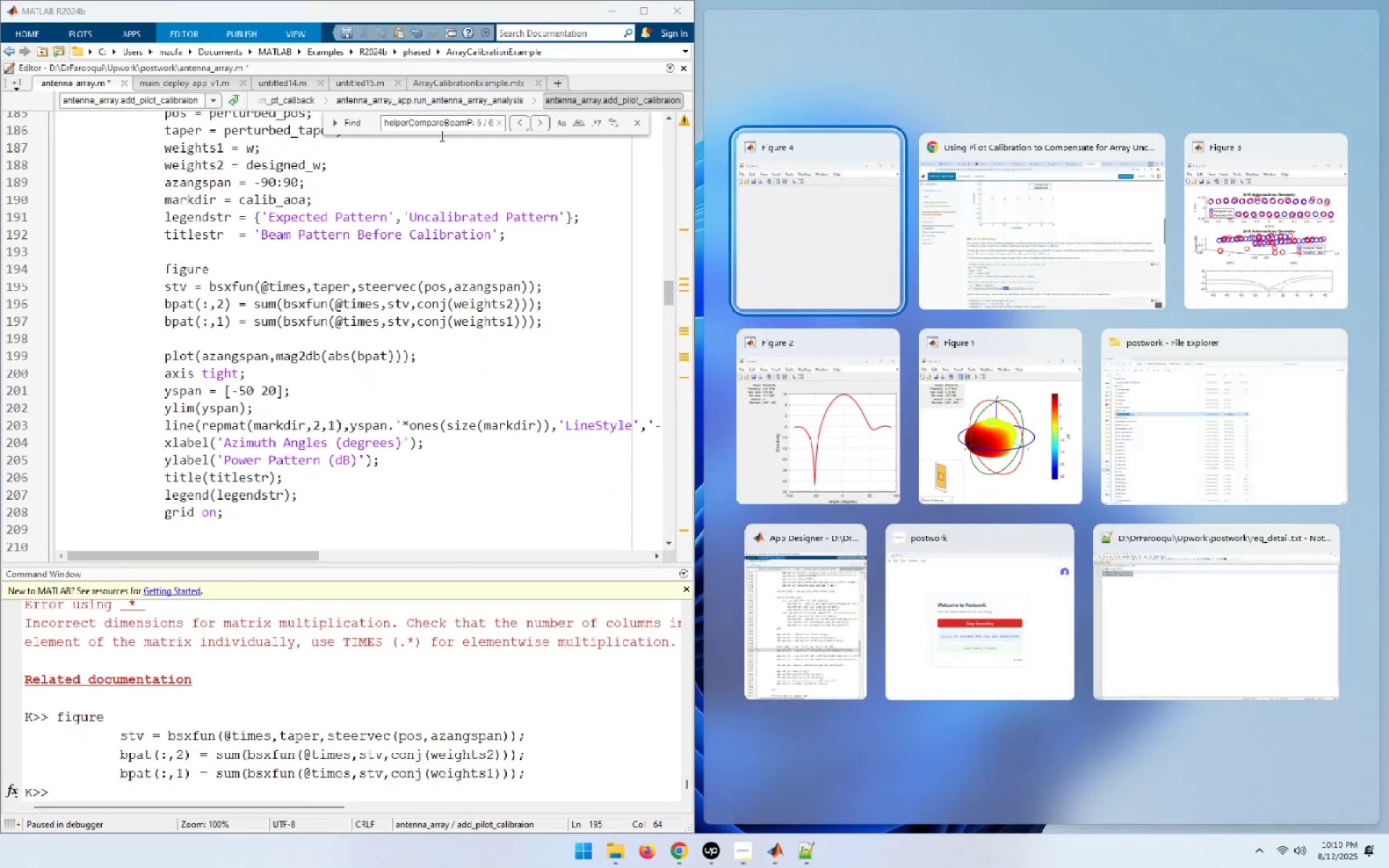 
left_click([423, 251])
 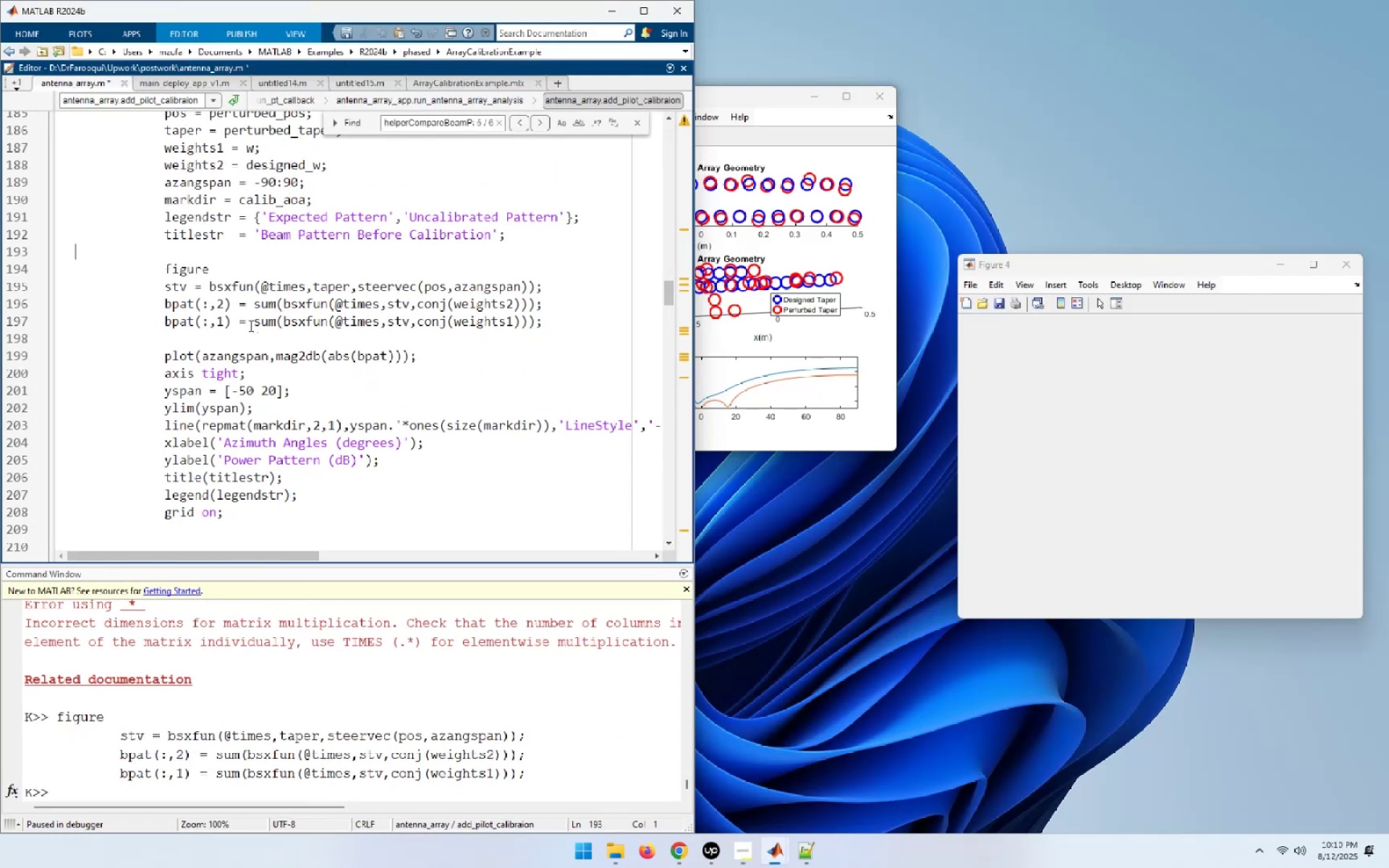 
left_click_drag(start_coordinate=[163, 355], to_coordinate=[552, 355])
 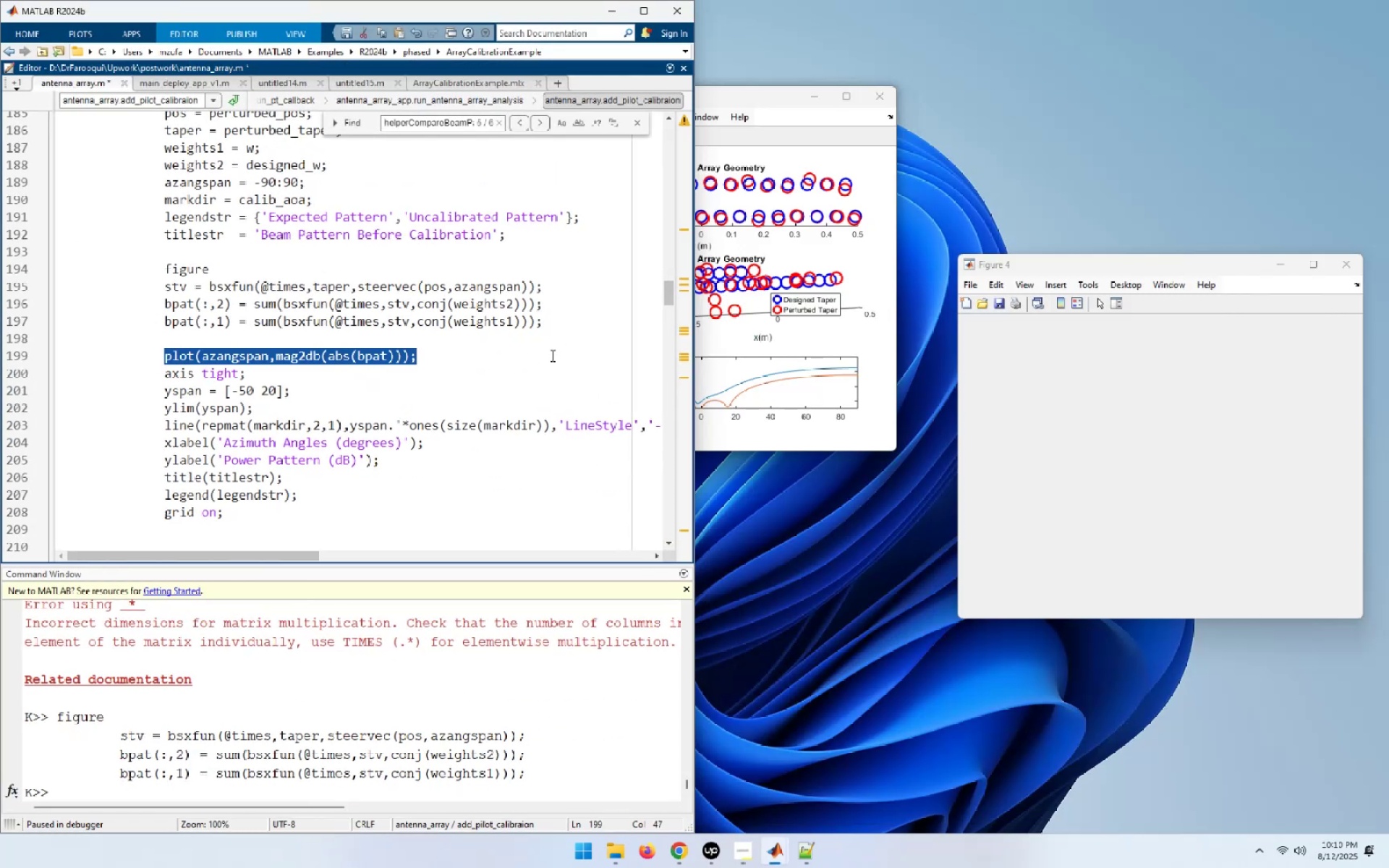 
key(F9)
 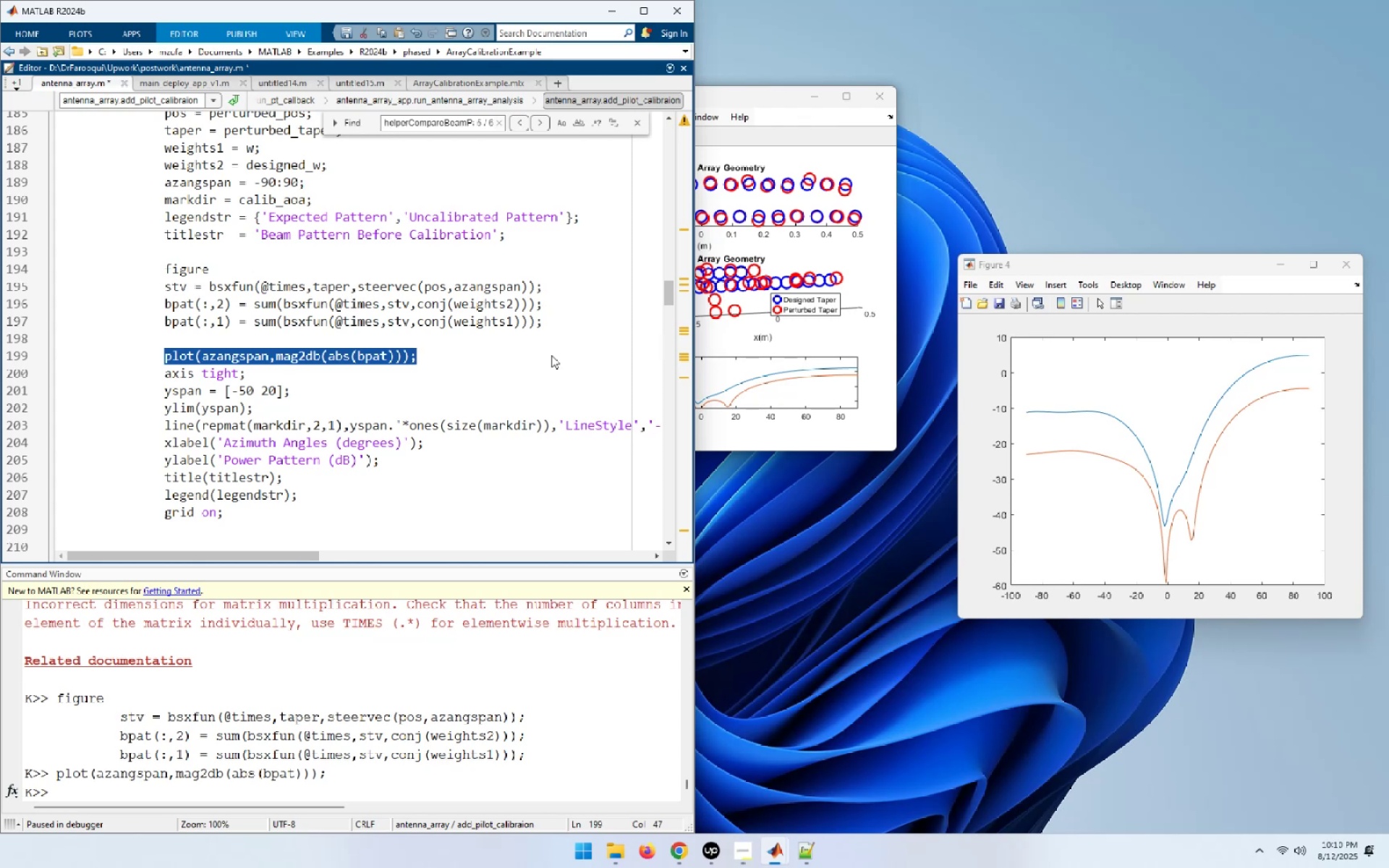 
left_click_drag(start_coordinate=[161, 377], to_coordinate=[282, 380])
 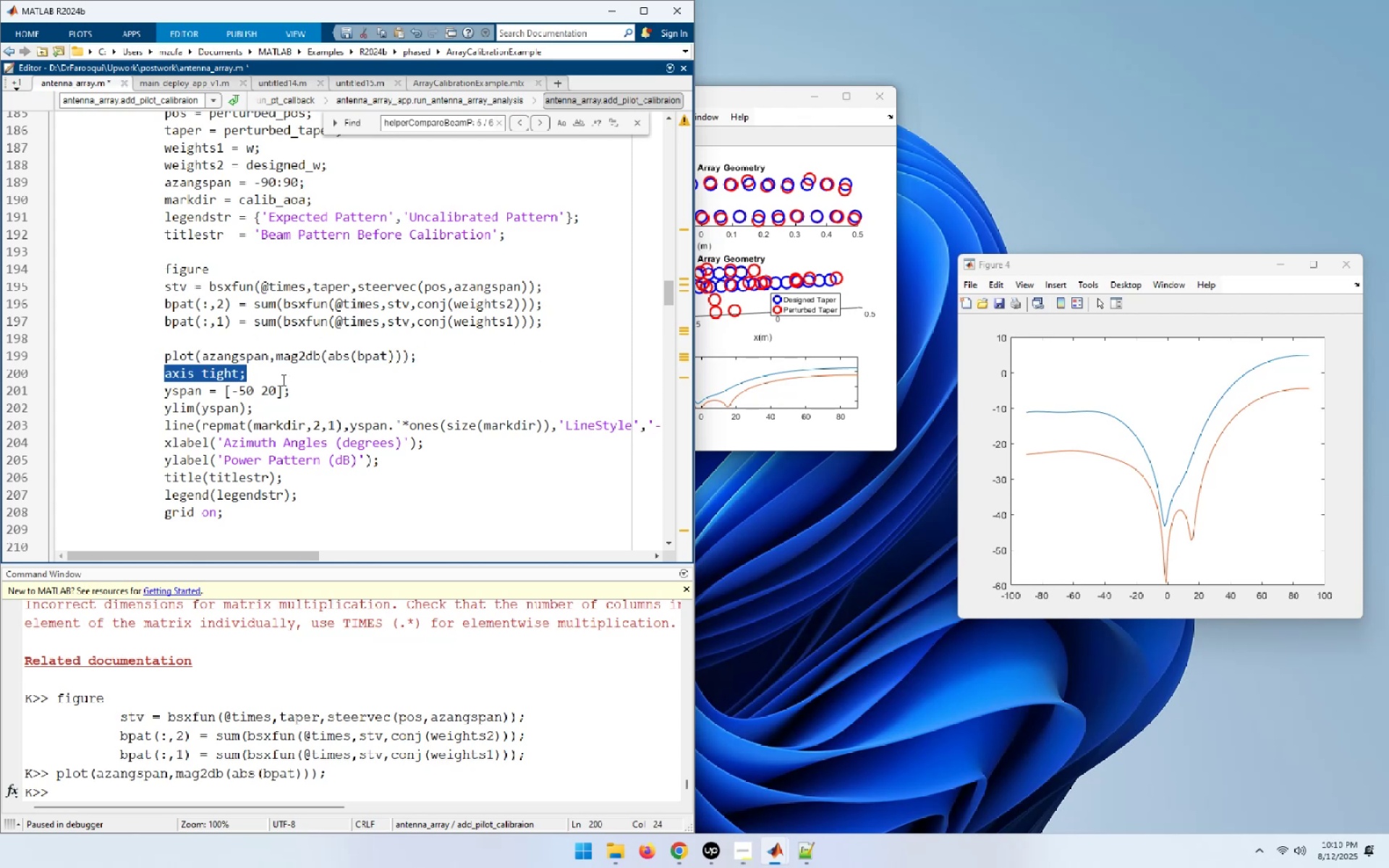 
key(F9)
 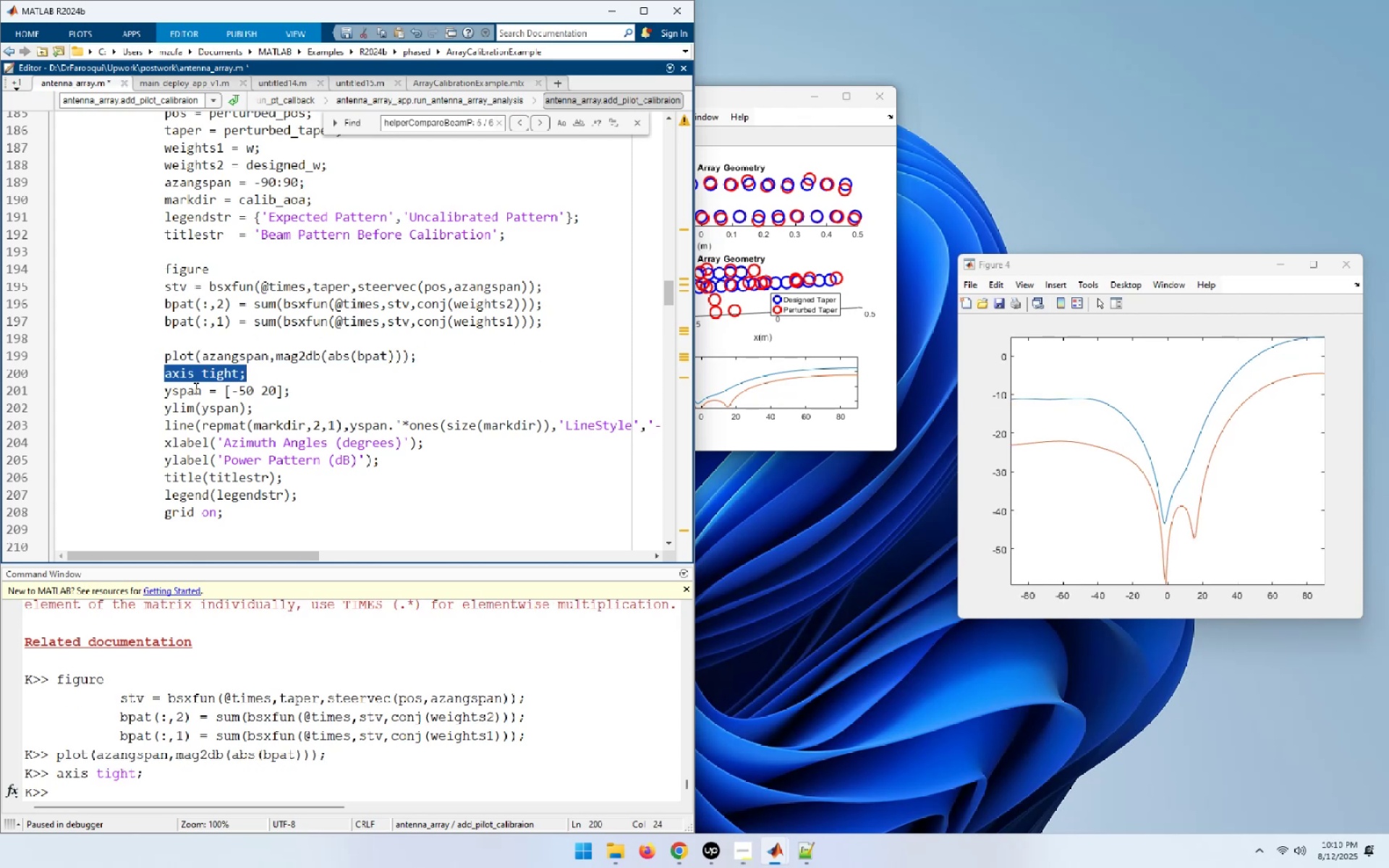 
left_click_drag(start_coordinate=[156, 386], to_coordinate=[331, 394])
 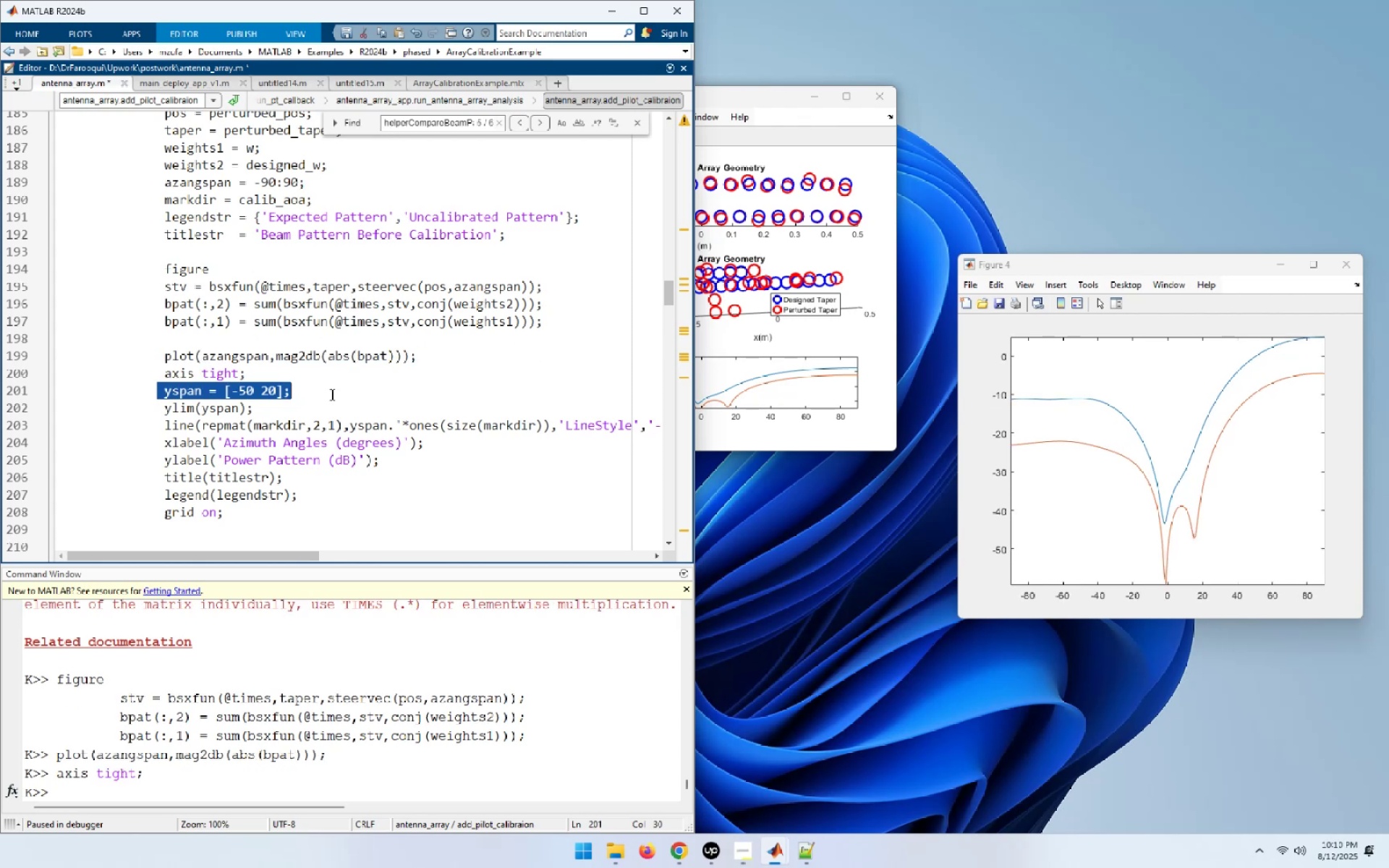 
key(F9)
 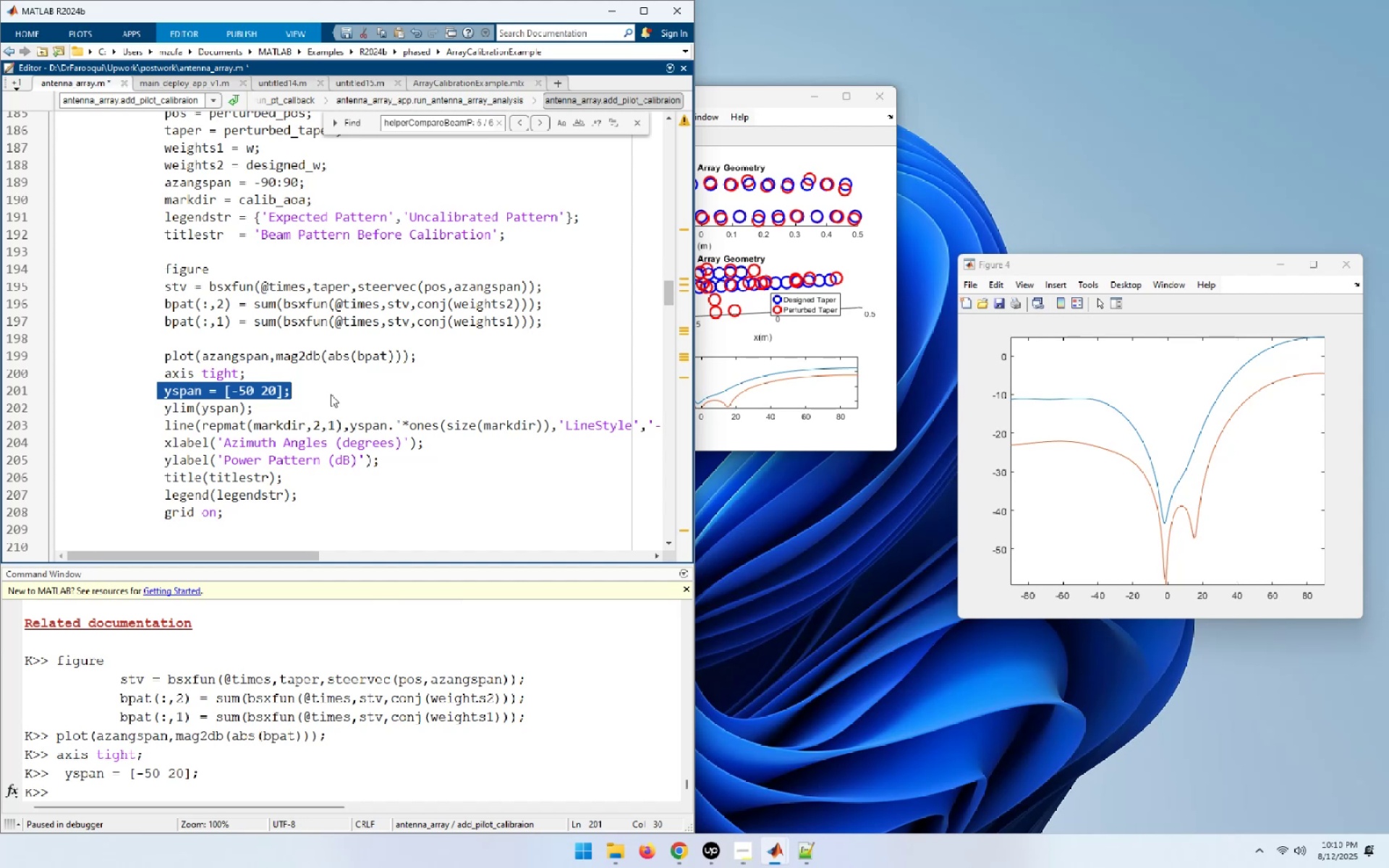 
wait(7.5)
 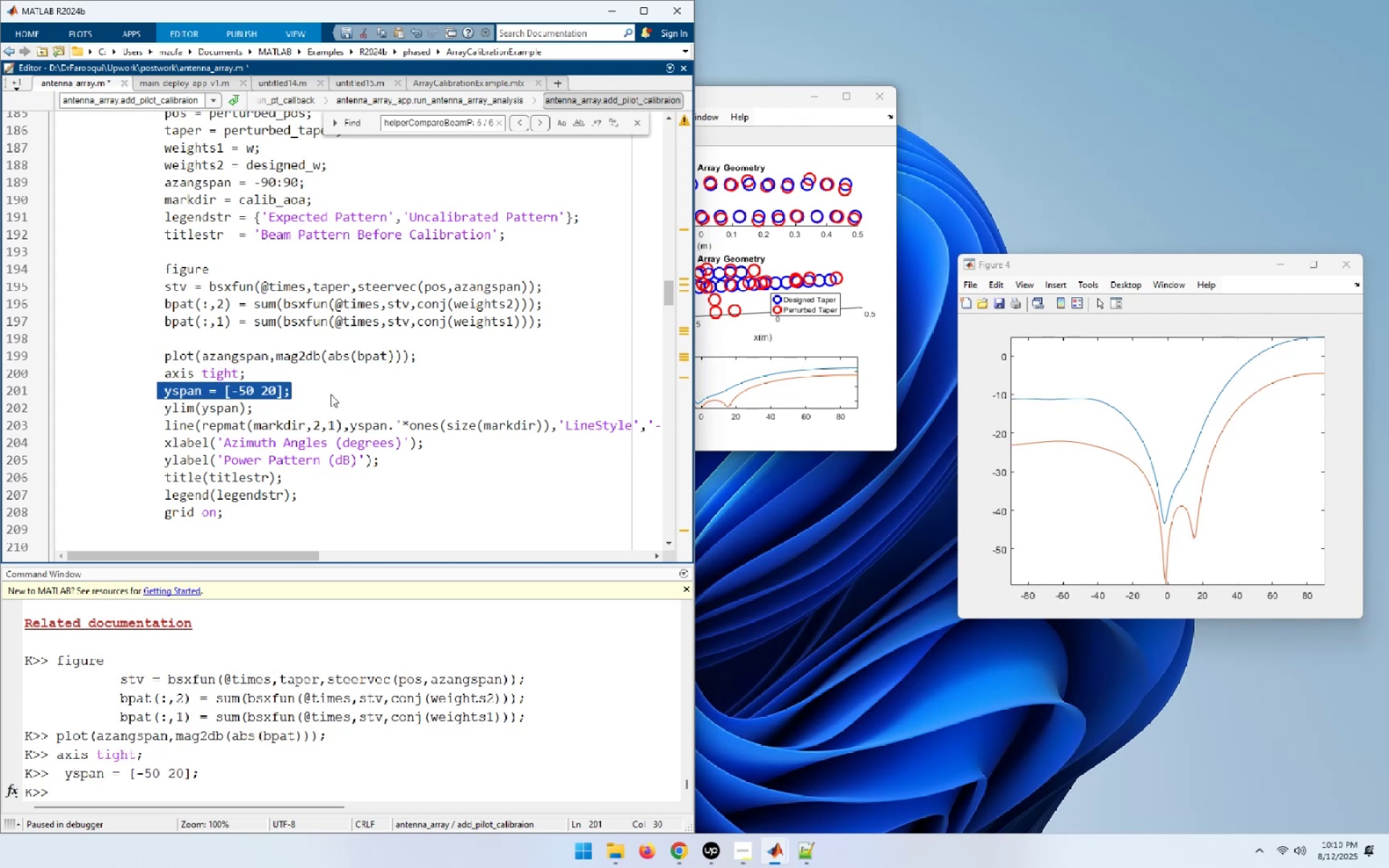 
left_click_drag(start_coordinate=[260, 409], to_coordinate=[145, 409])
 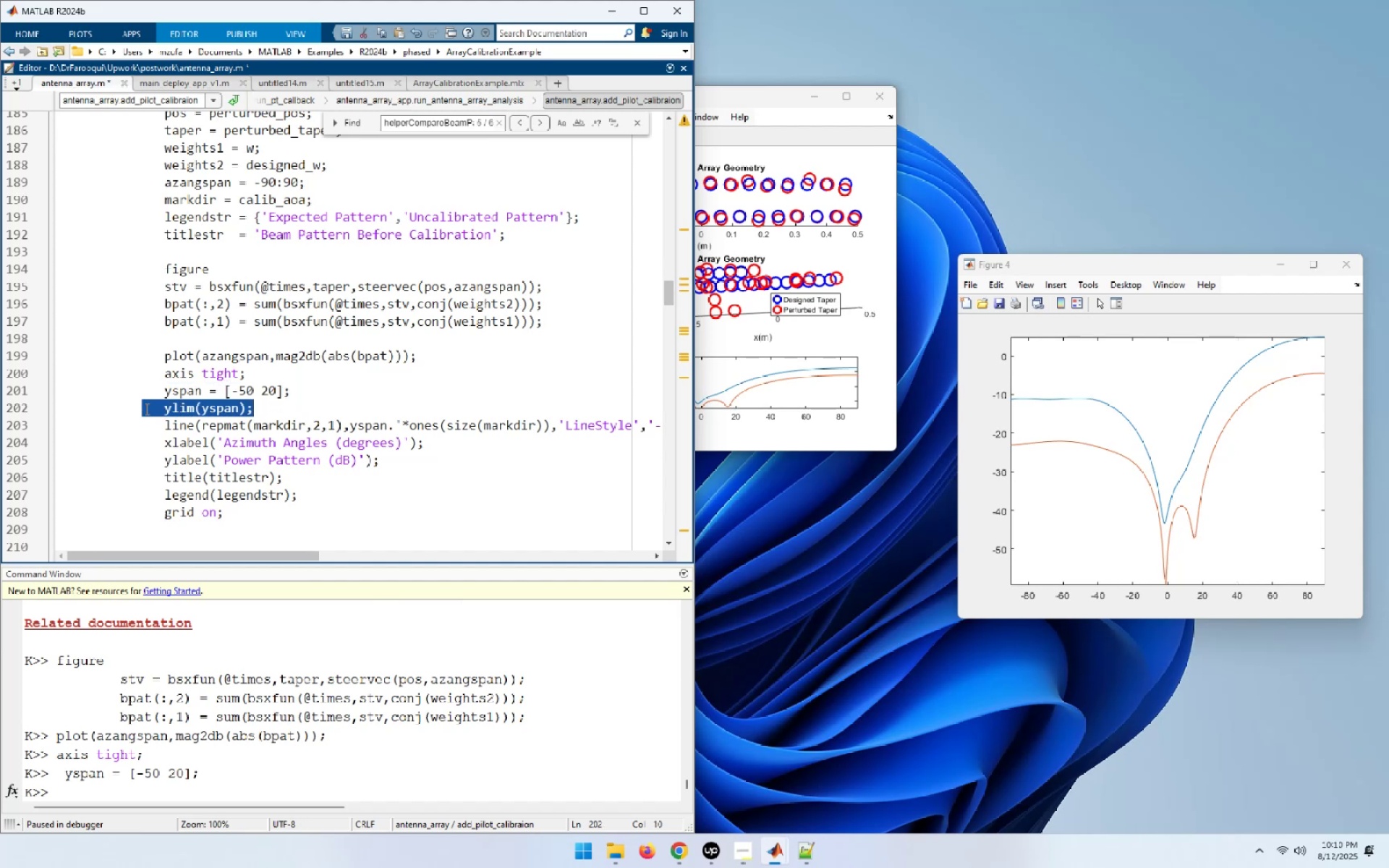 
key(F9)
 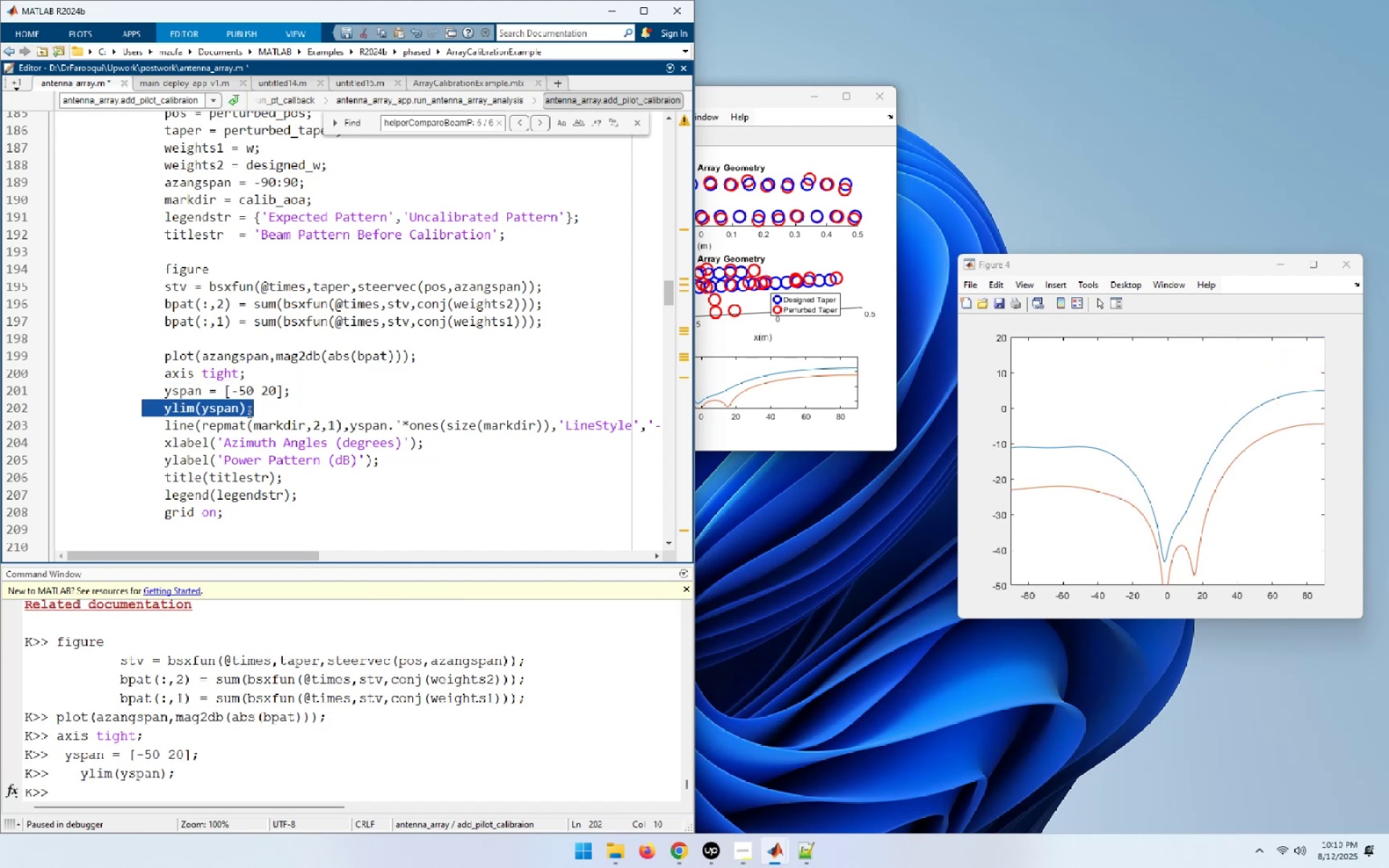 
mouse_move([245, 430])
 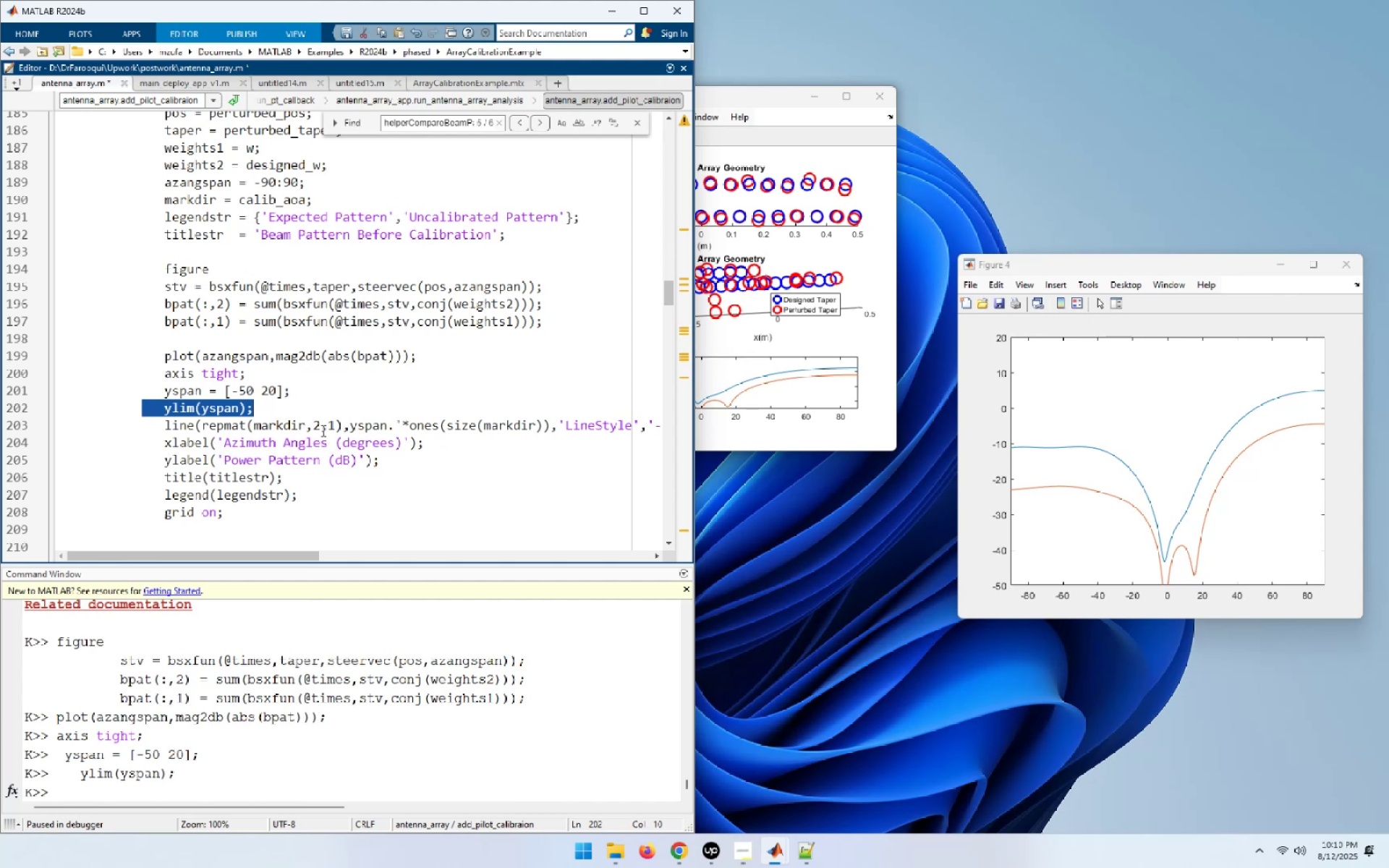 
mouse_move([313, 425])
 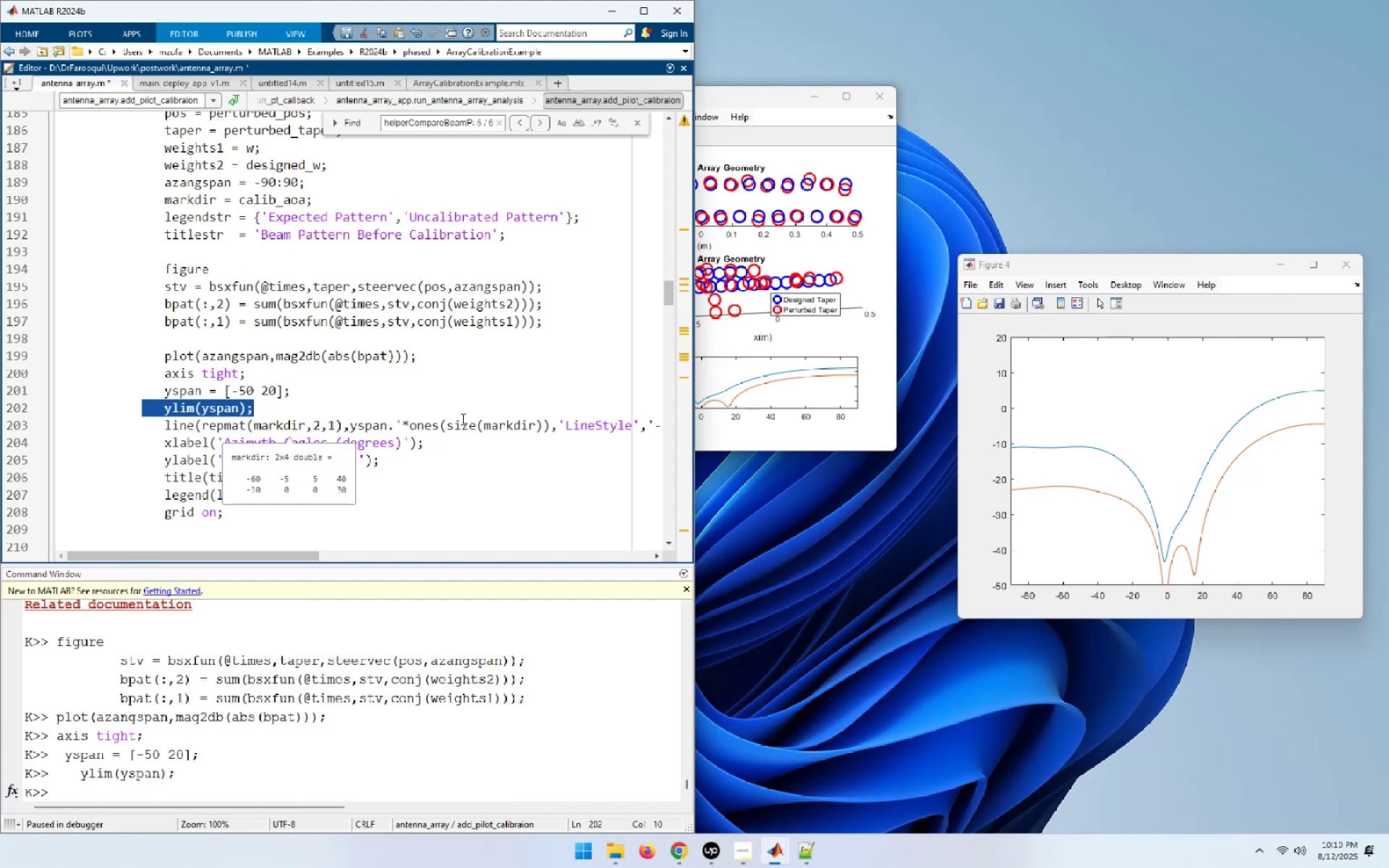 
mouse_move([446, 420])
 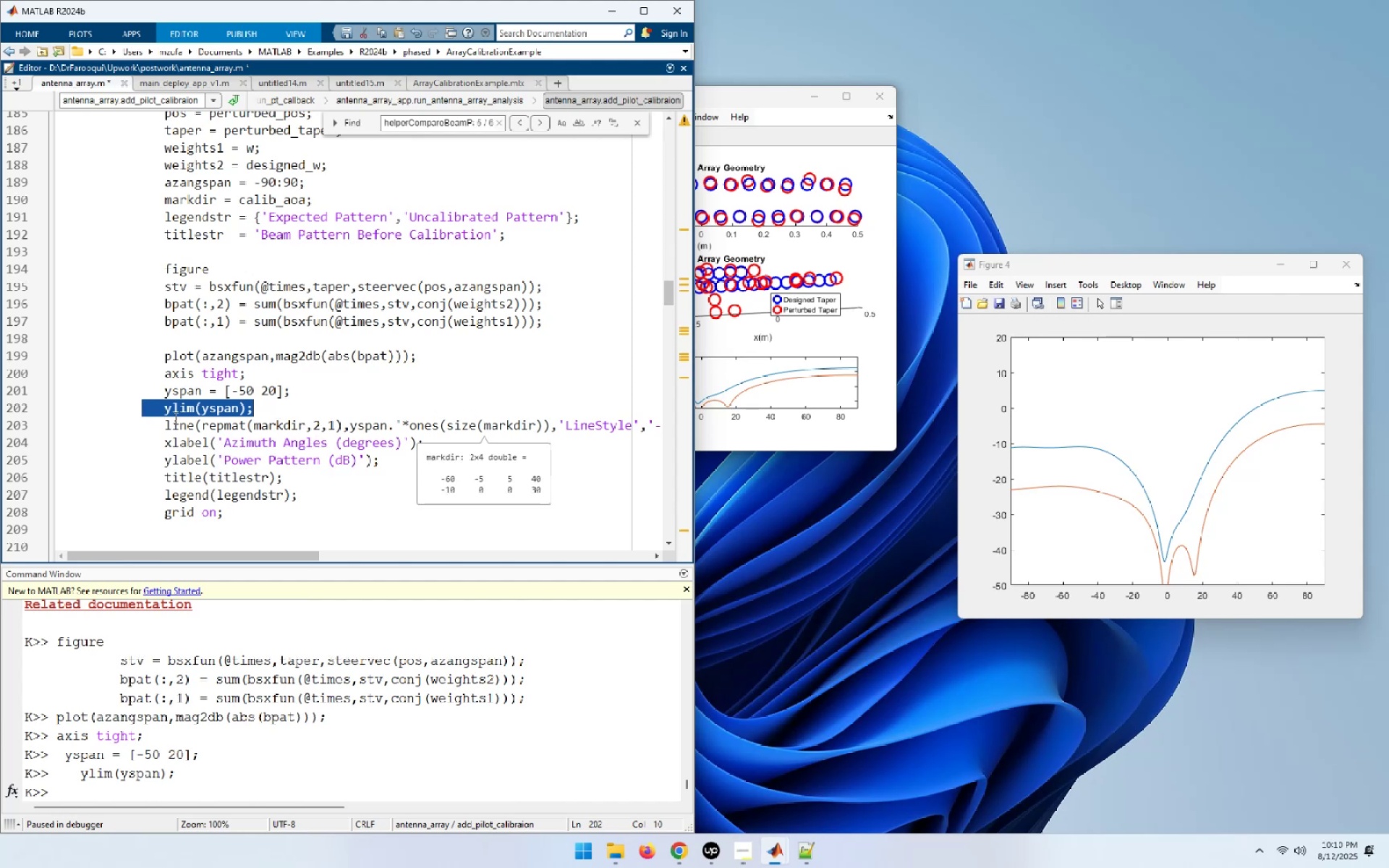 
left_click([174, 418])
 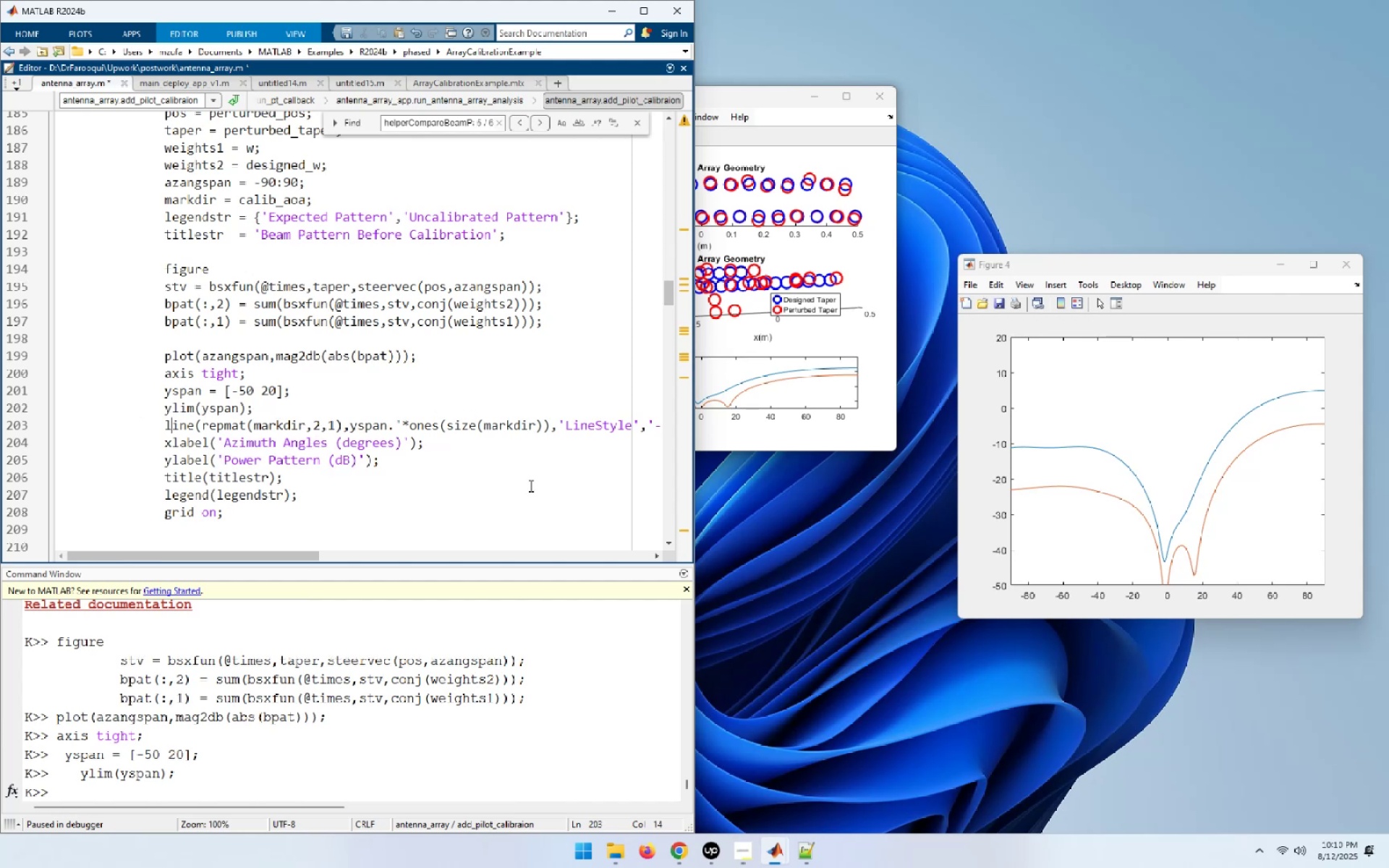 
key(Home)
 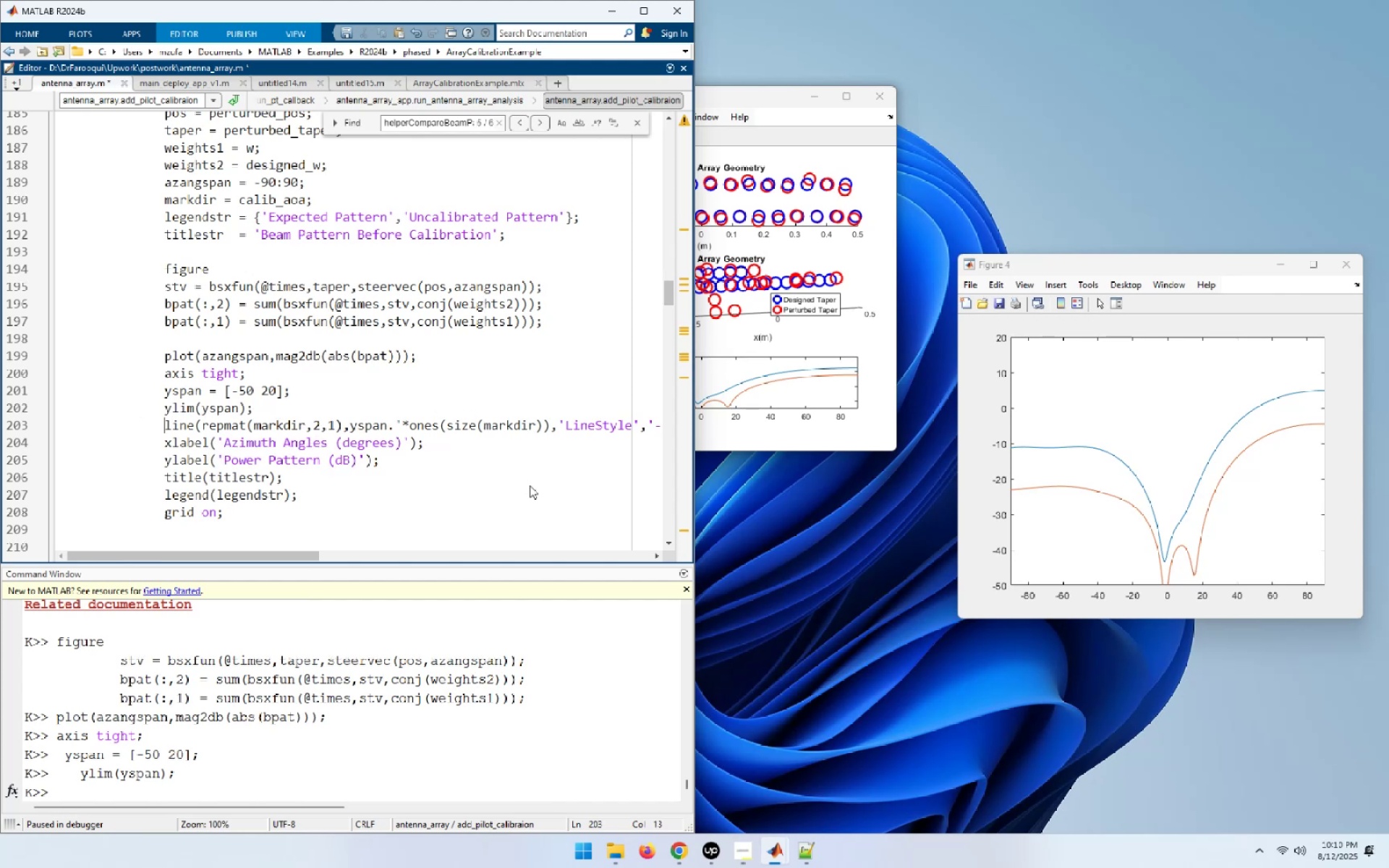 
key(Shift+End)
 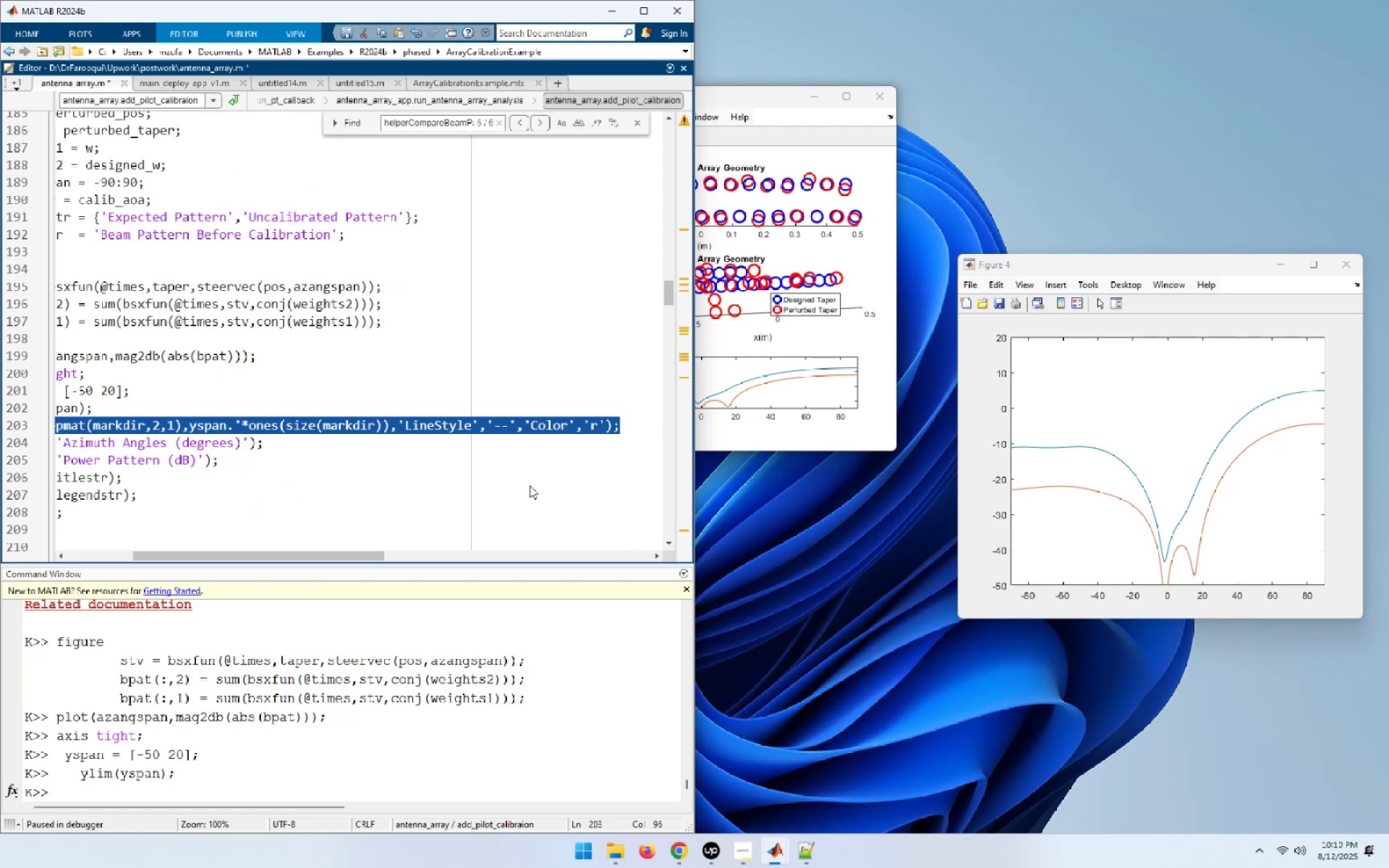 
key(F9)
 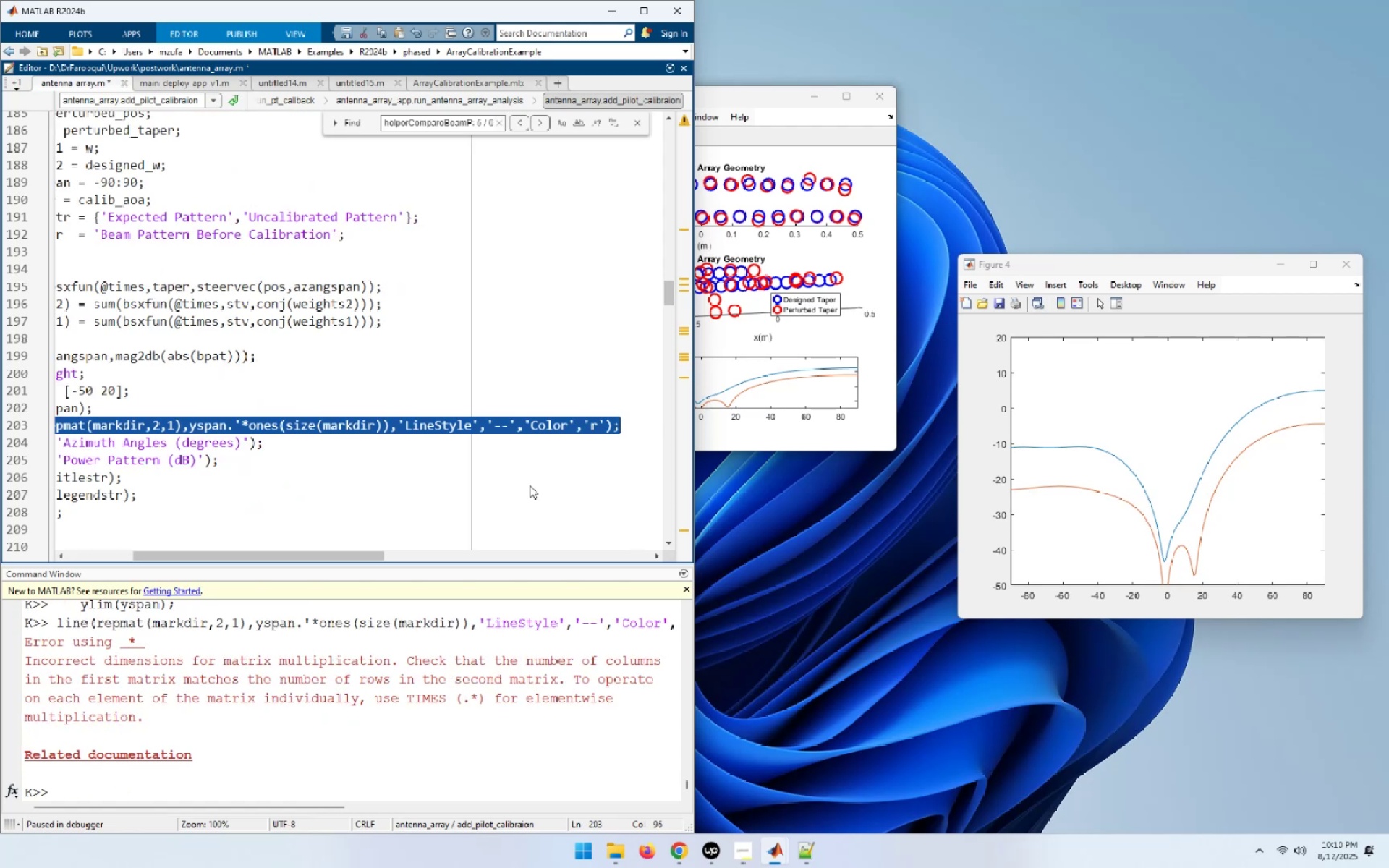 
key(Home)
 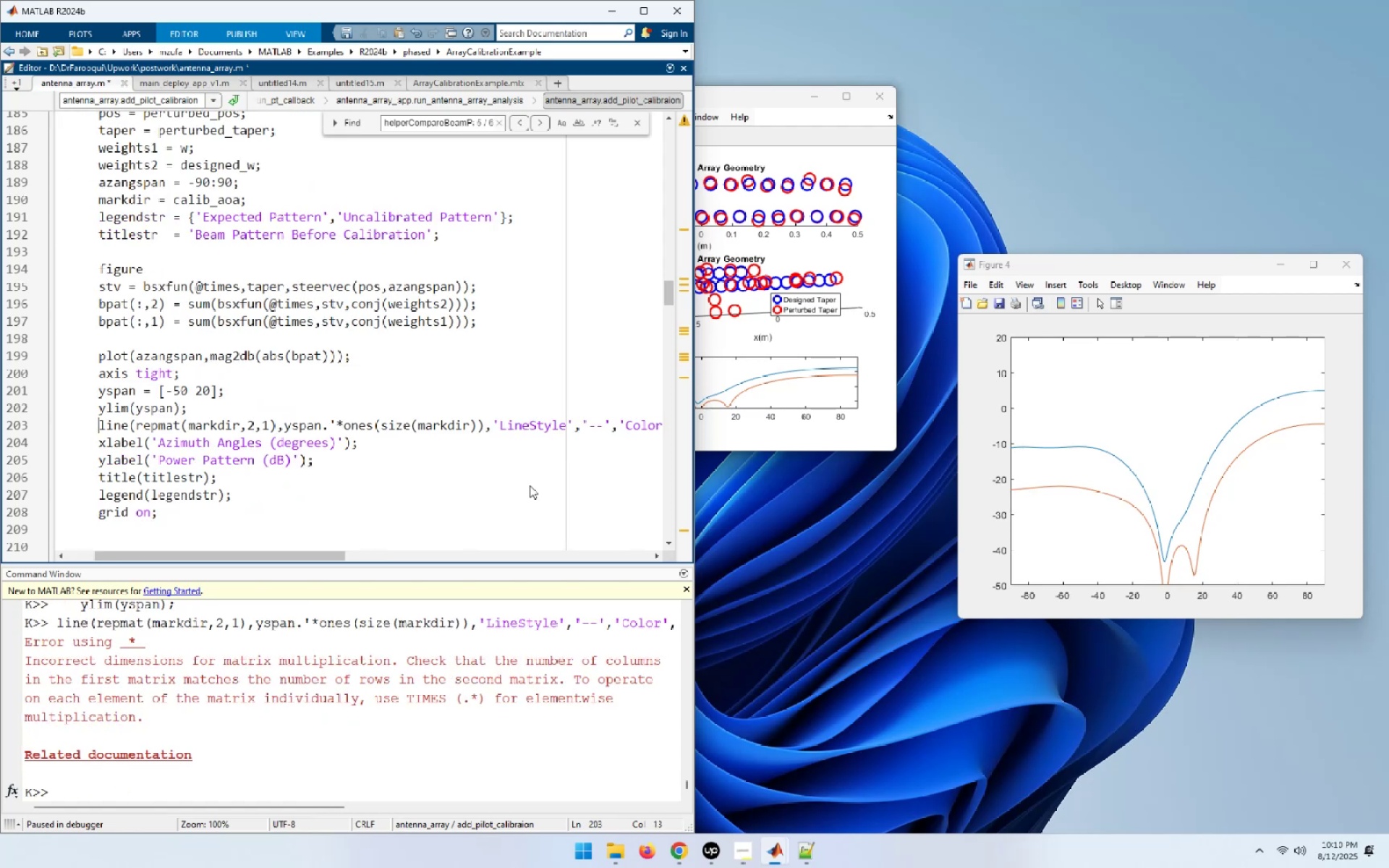 
wait(5.23)
 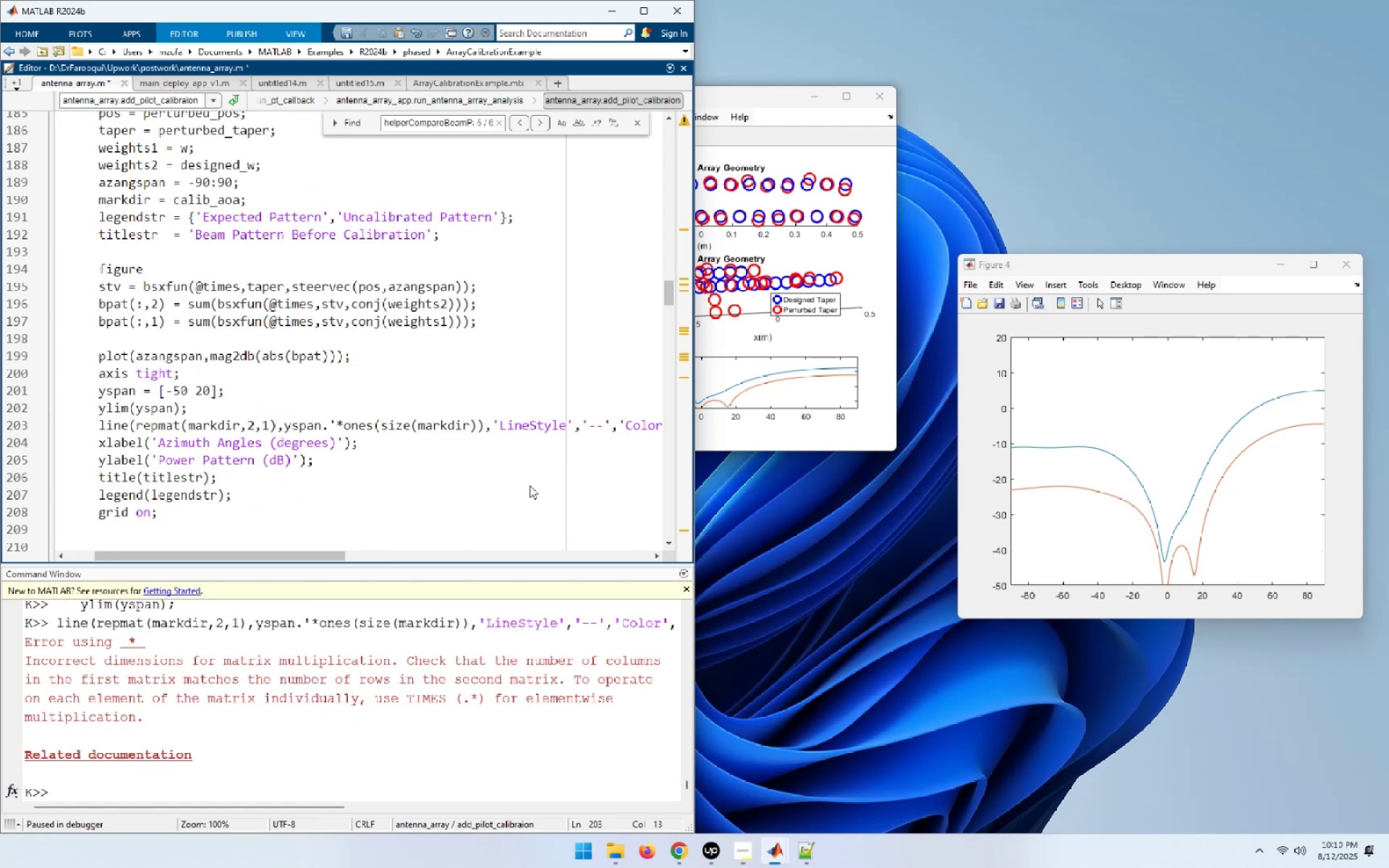 
key(ArrowDown)
 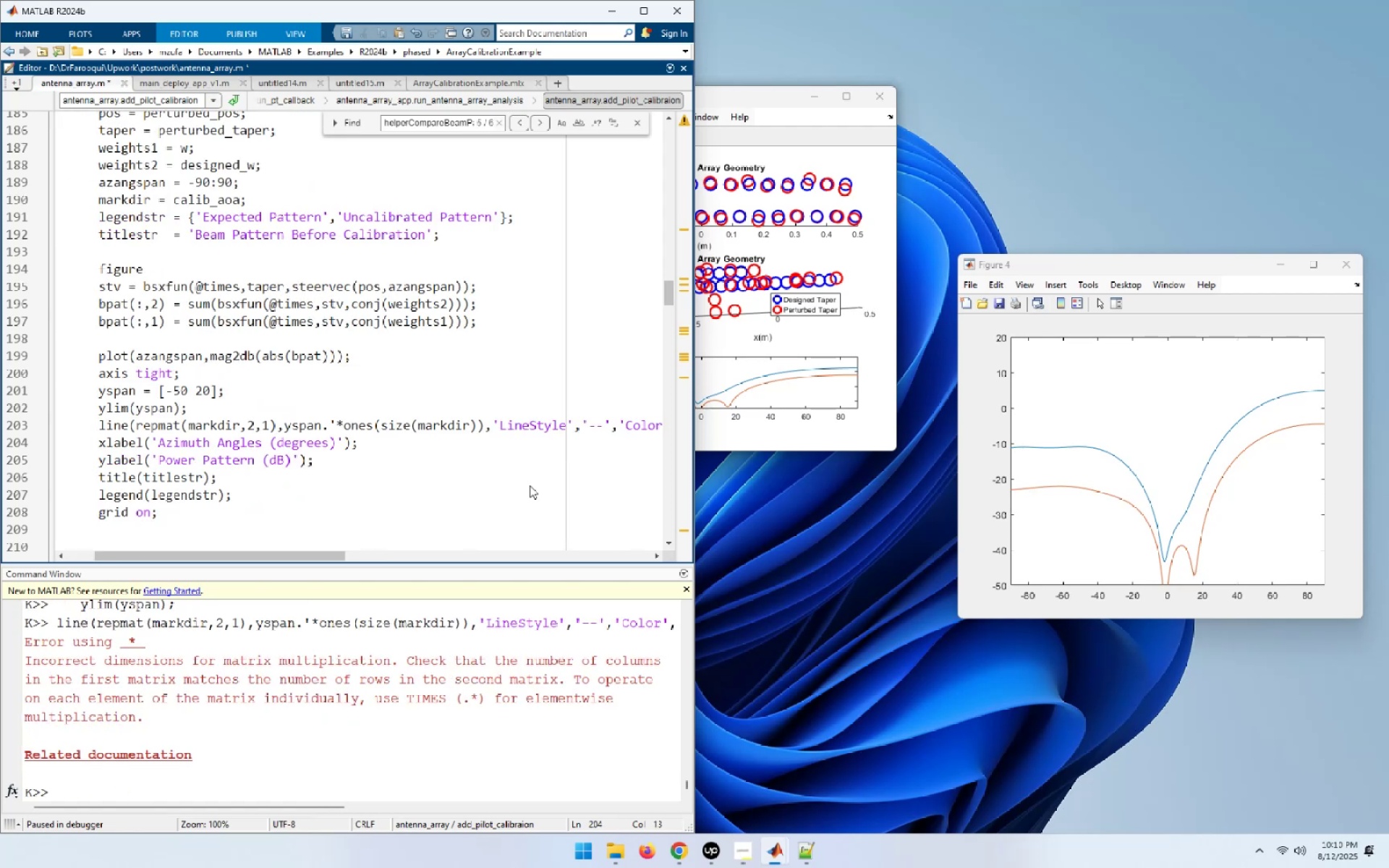 
key(Shift+End)
 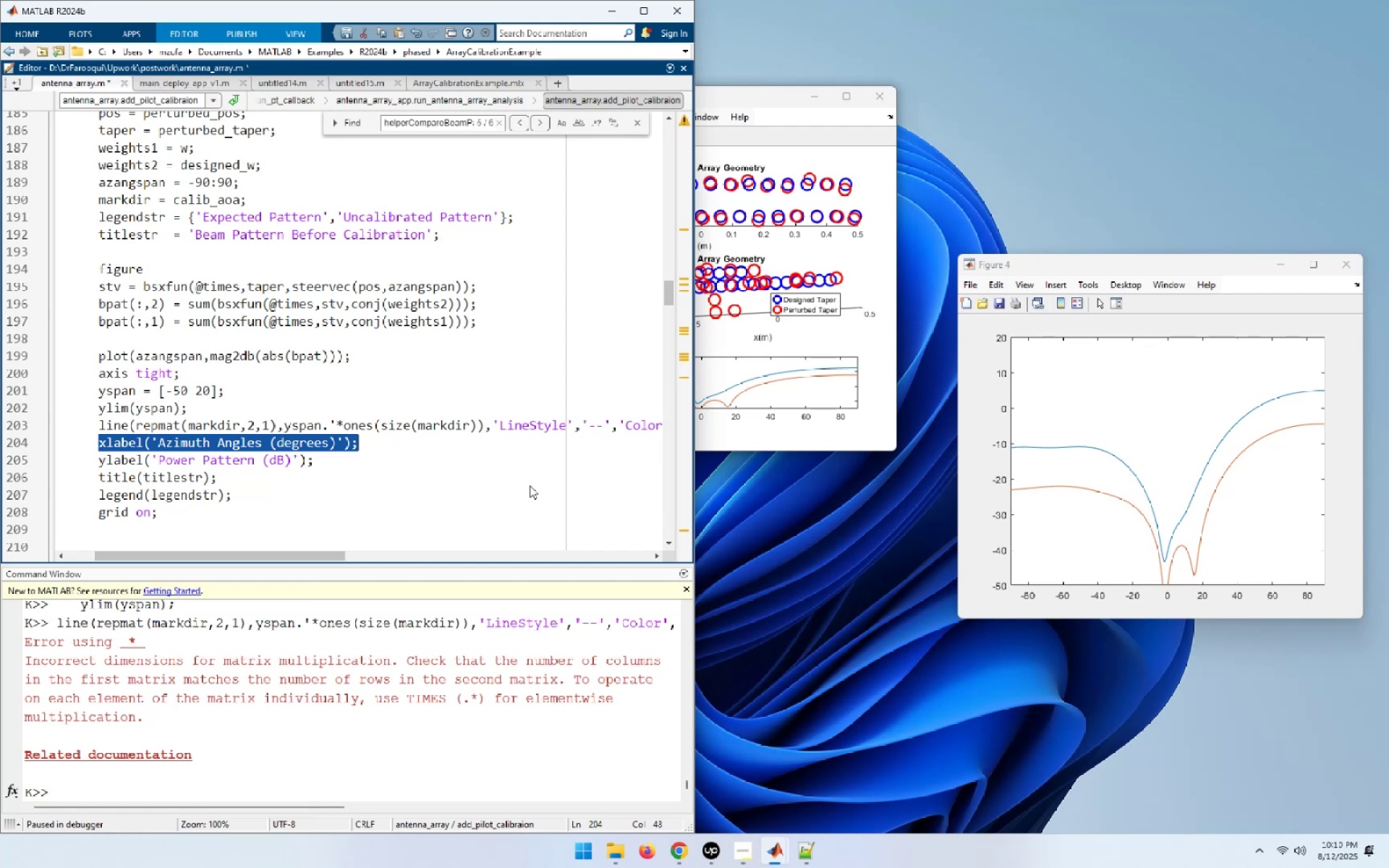 
key(Shift+ArrowDown)
 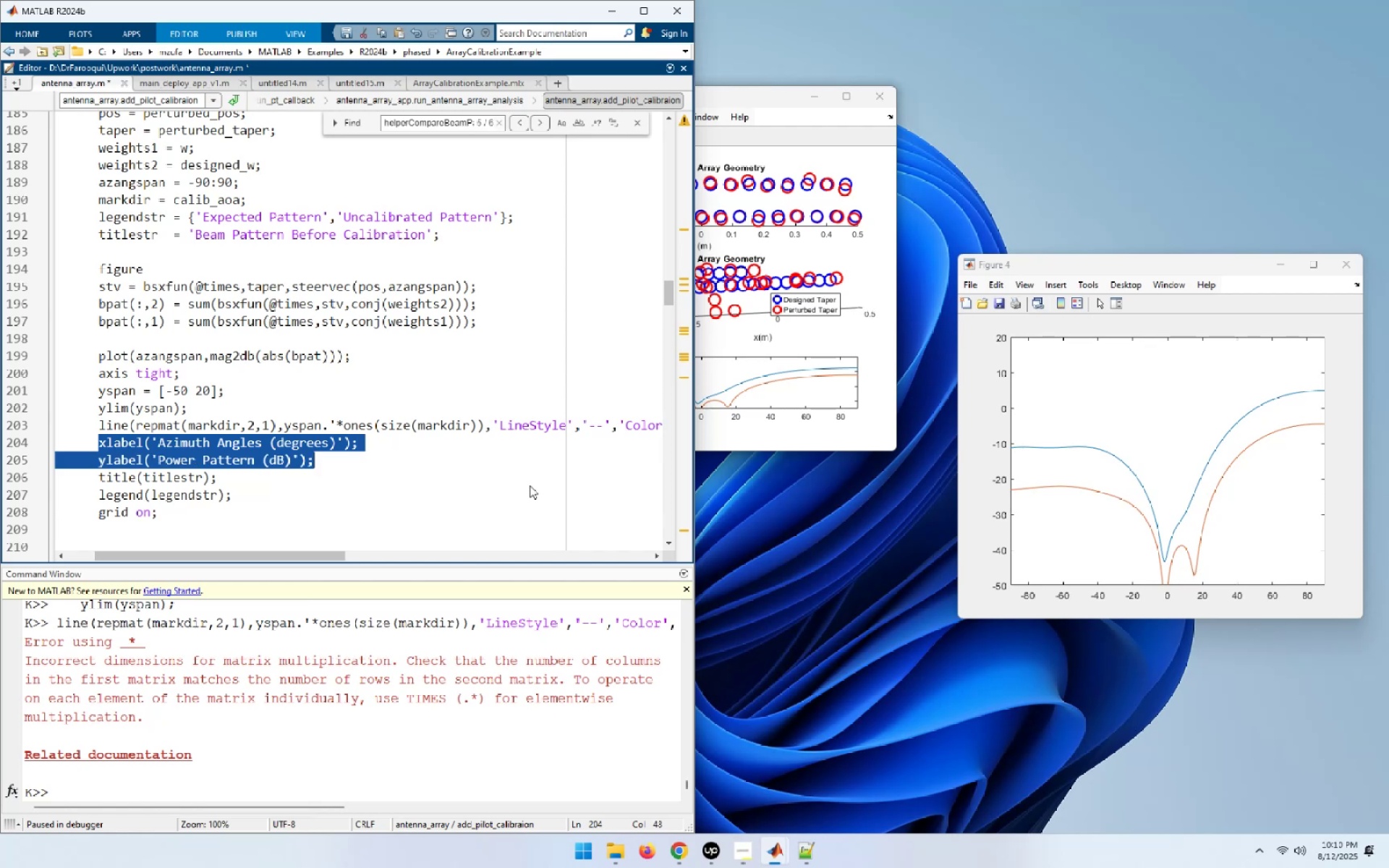 
key(Shift+ArrowDown)
 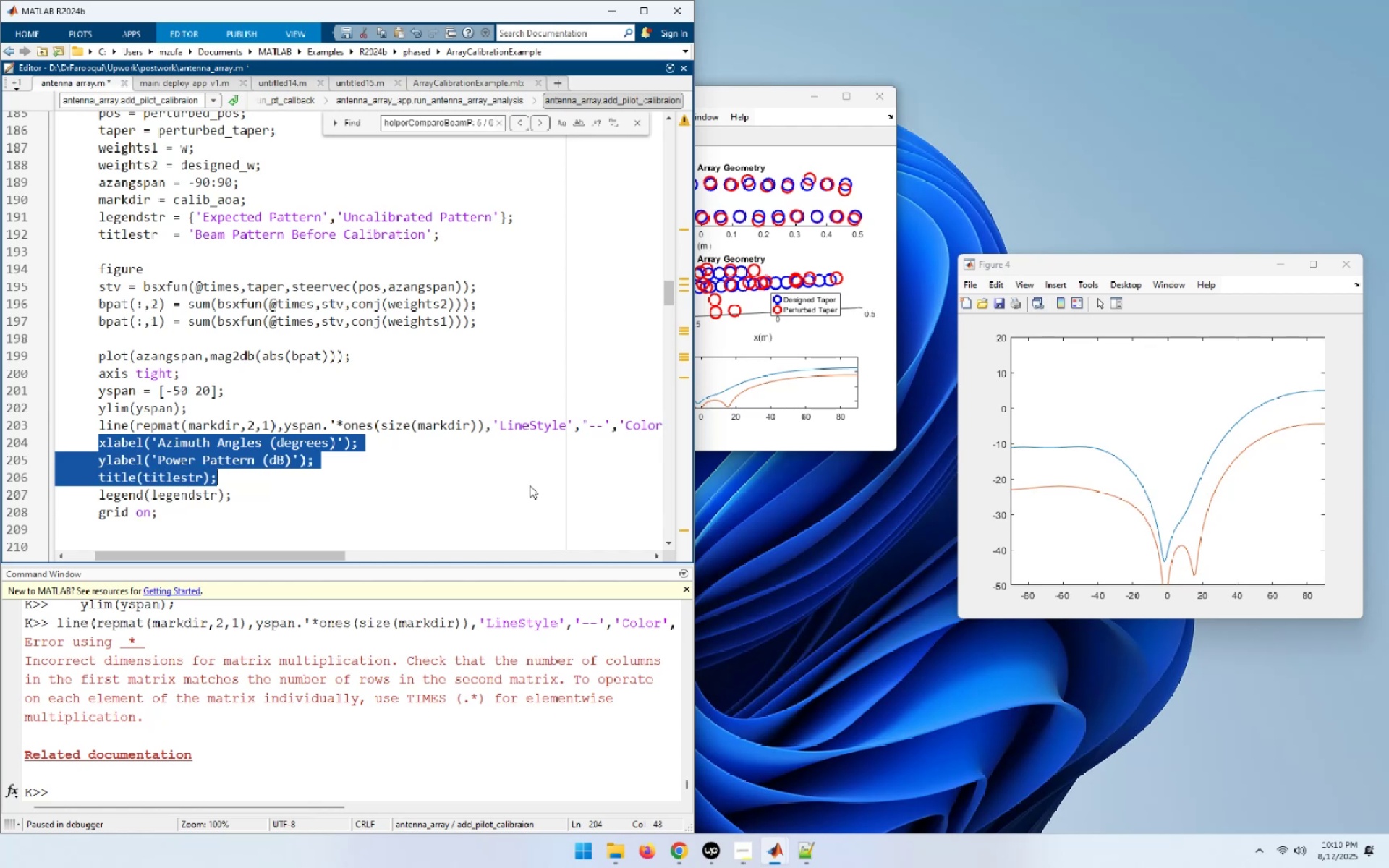 
key(Shift+ArrowDown)
 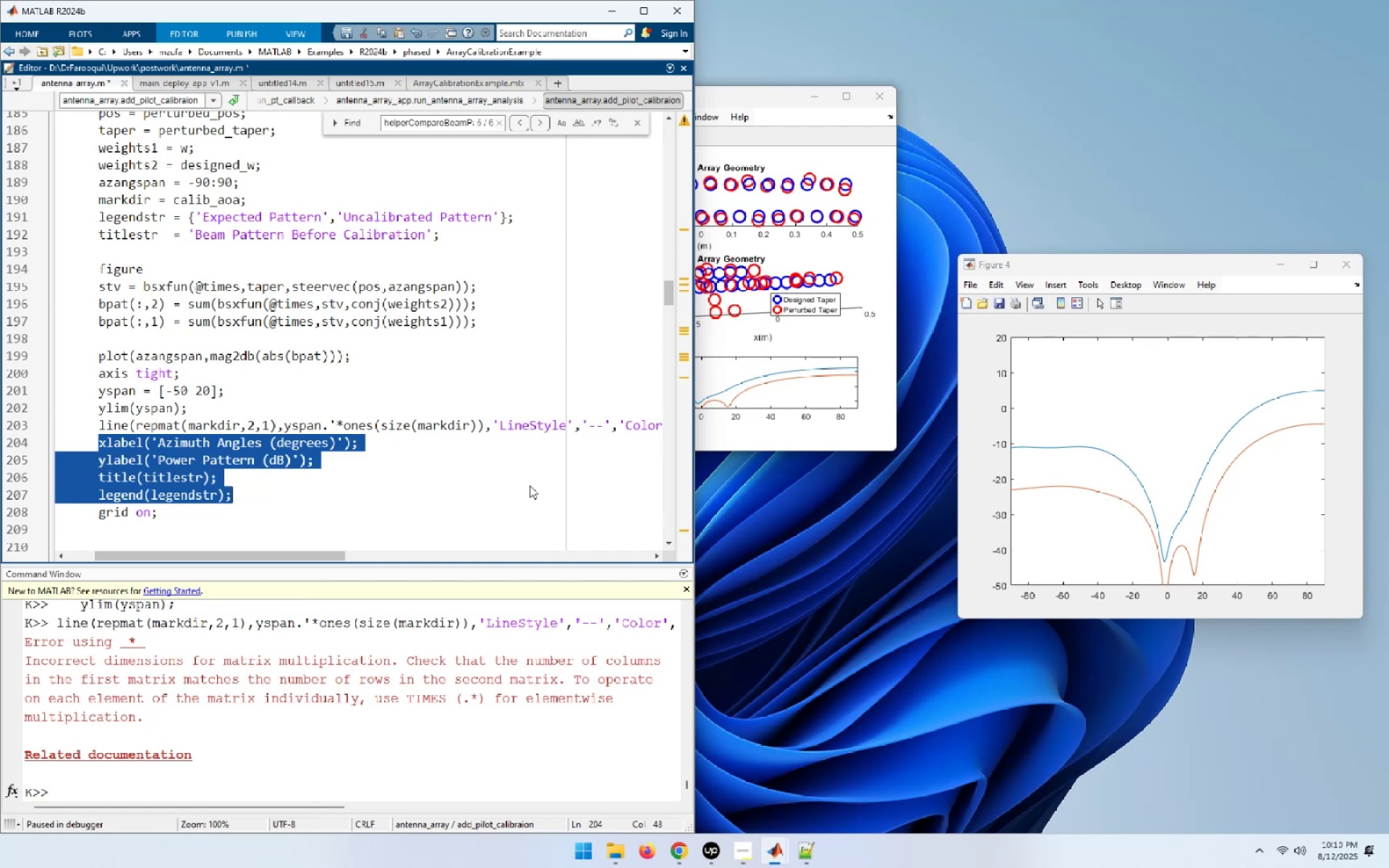 
key(Shift+ArrowDown)
 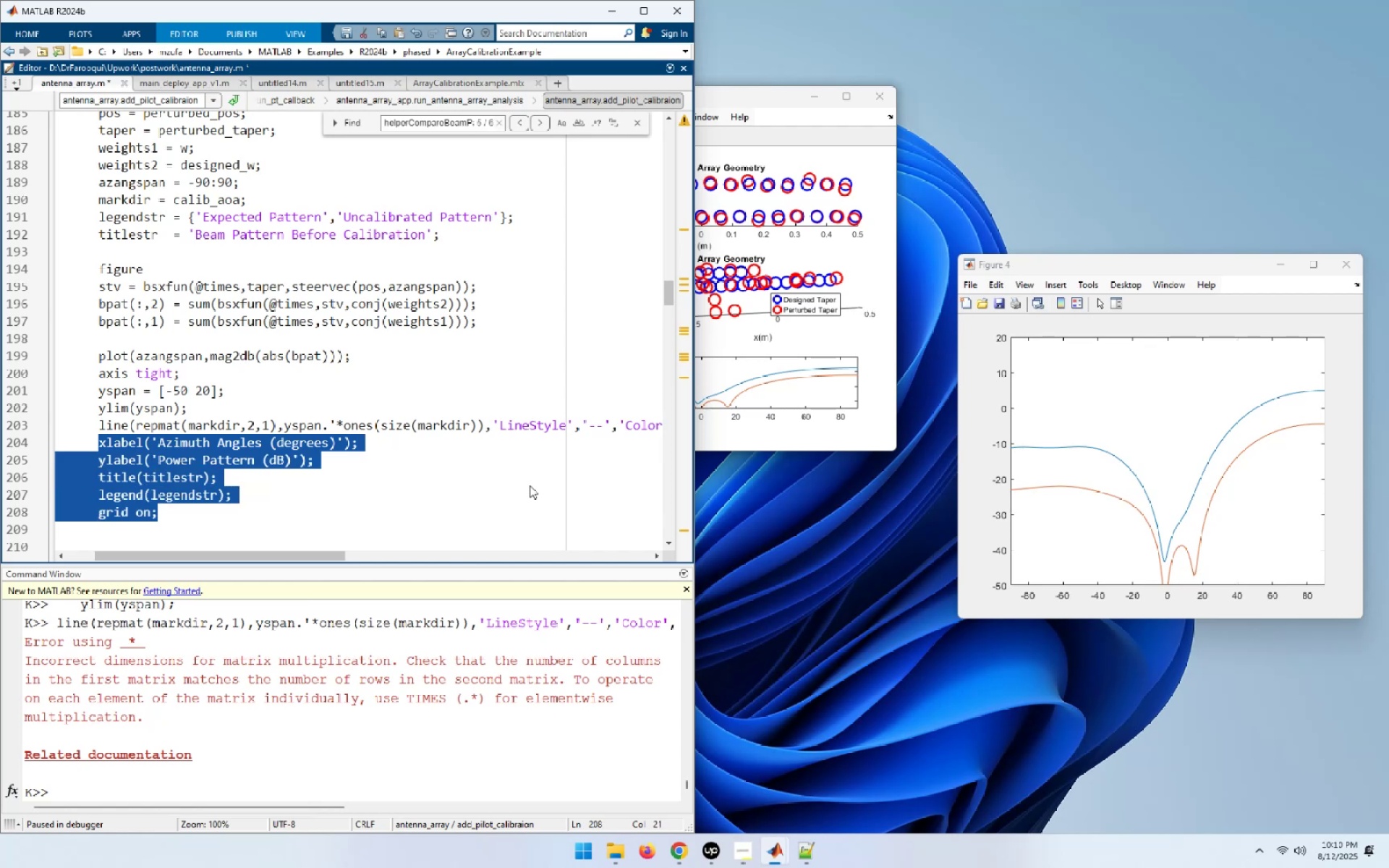 
key(F9)
 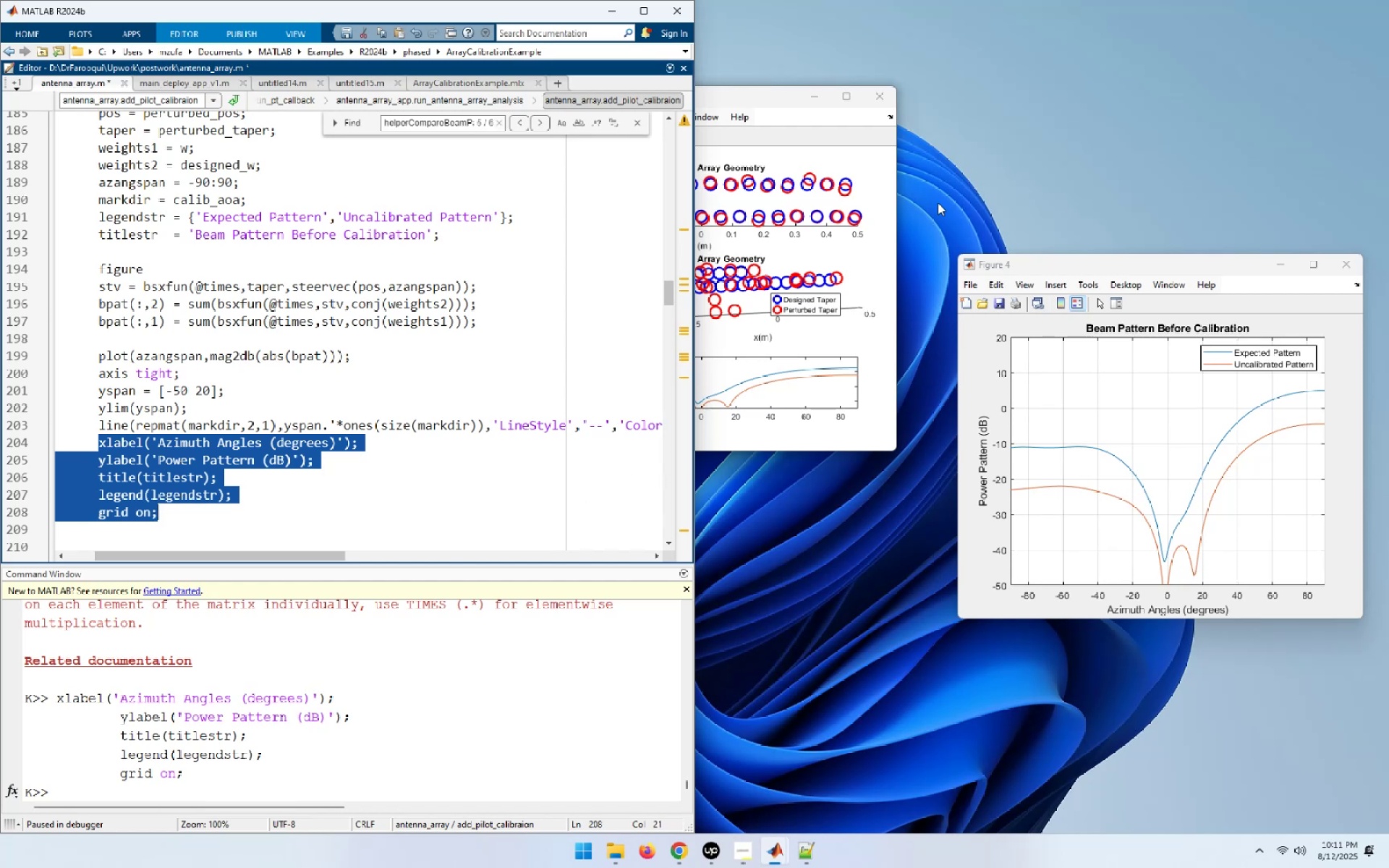 
wait(27.29)
 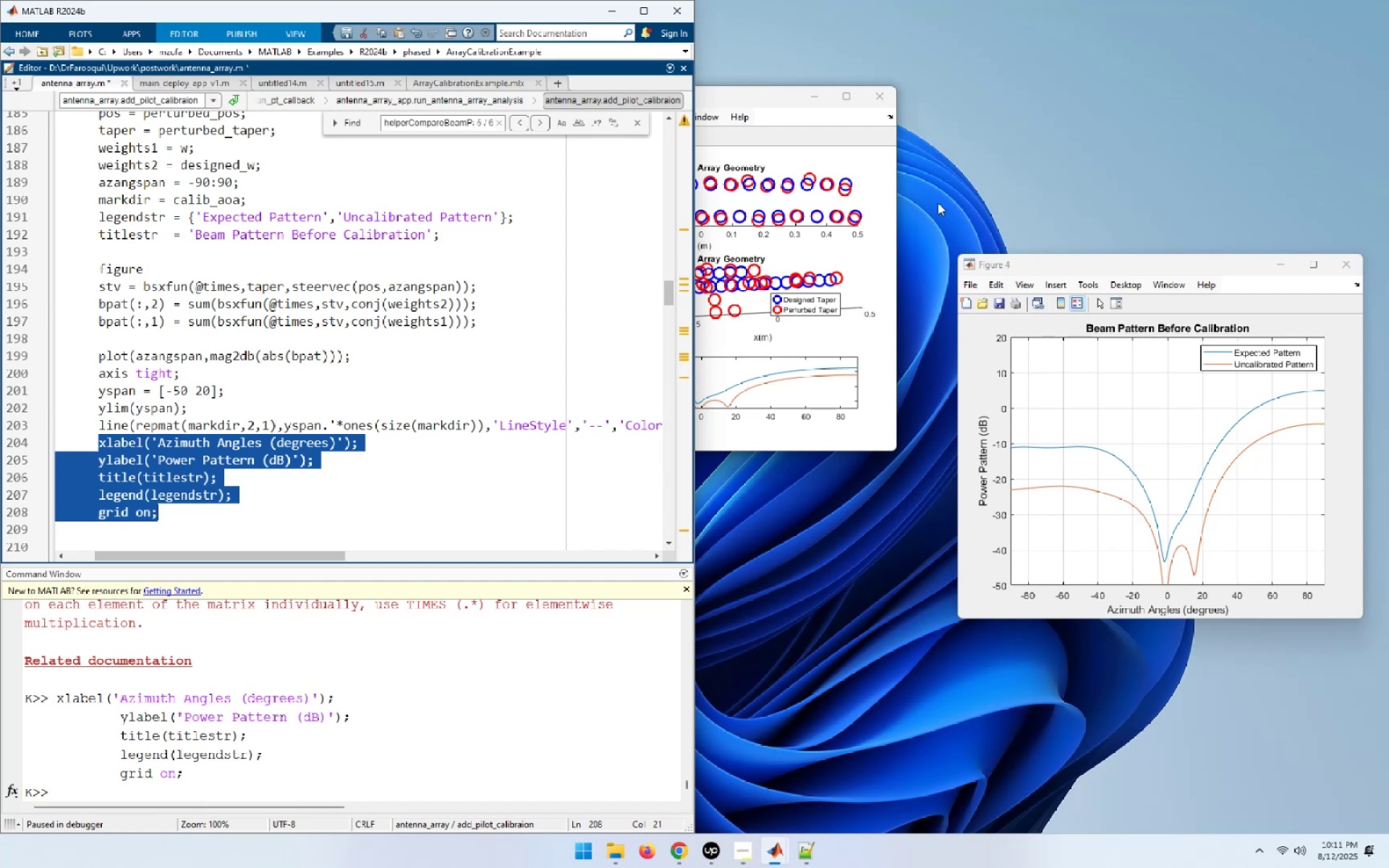 
left_click_drag(start_coordinate=[1254, 257], to_coordinate=[1252, 0])
 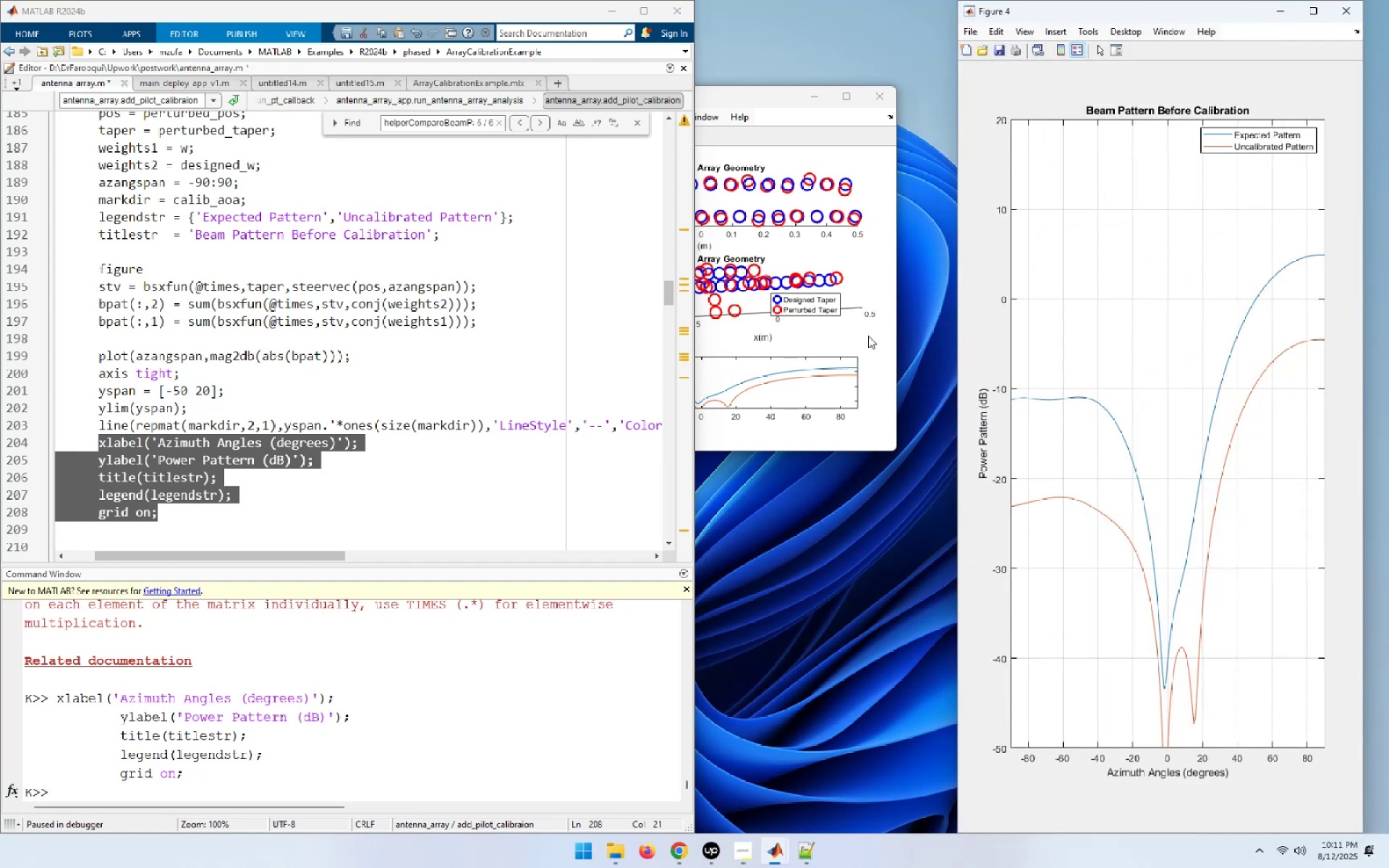 
wait(9.46)
 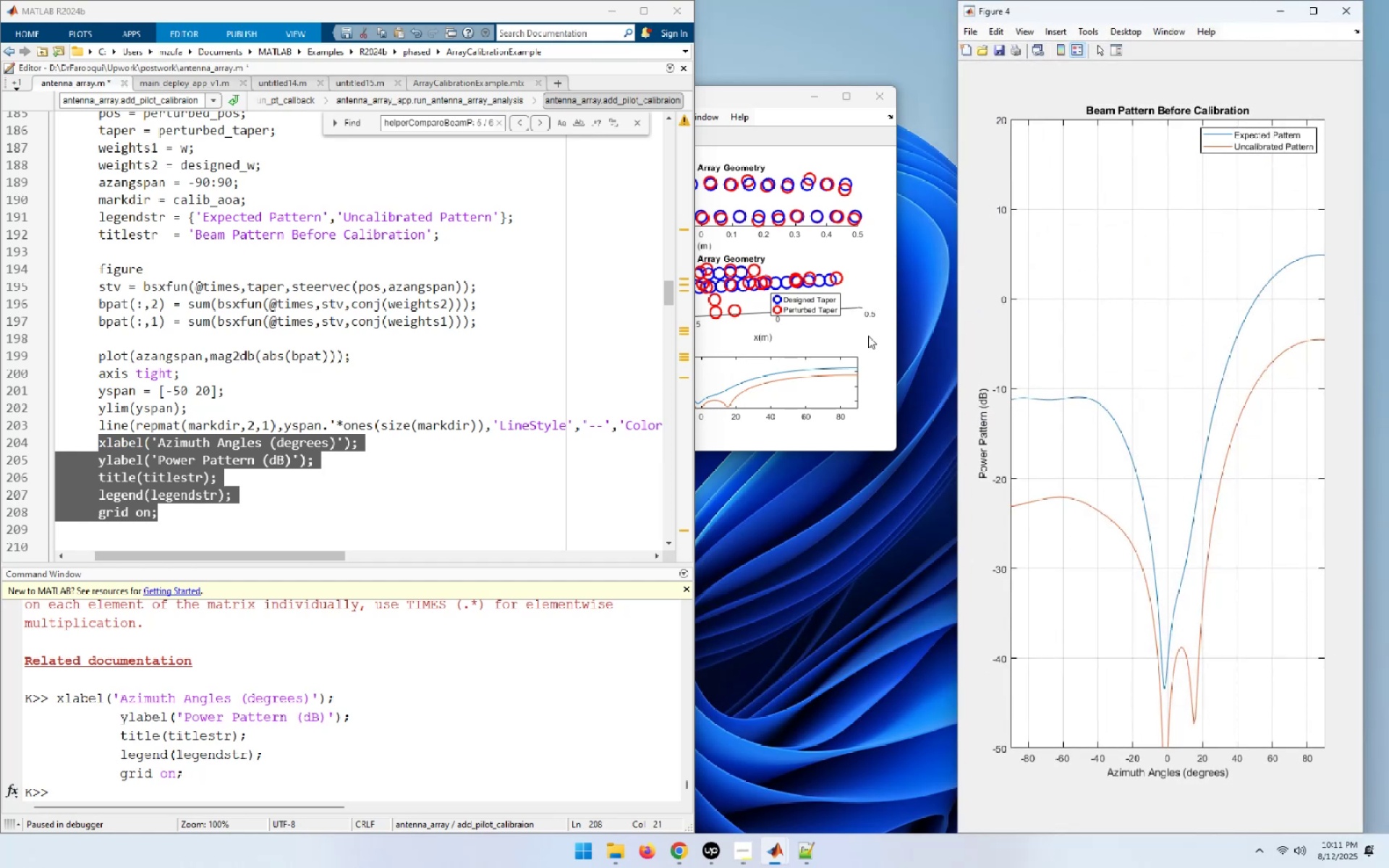 
left_click([304, 521])
 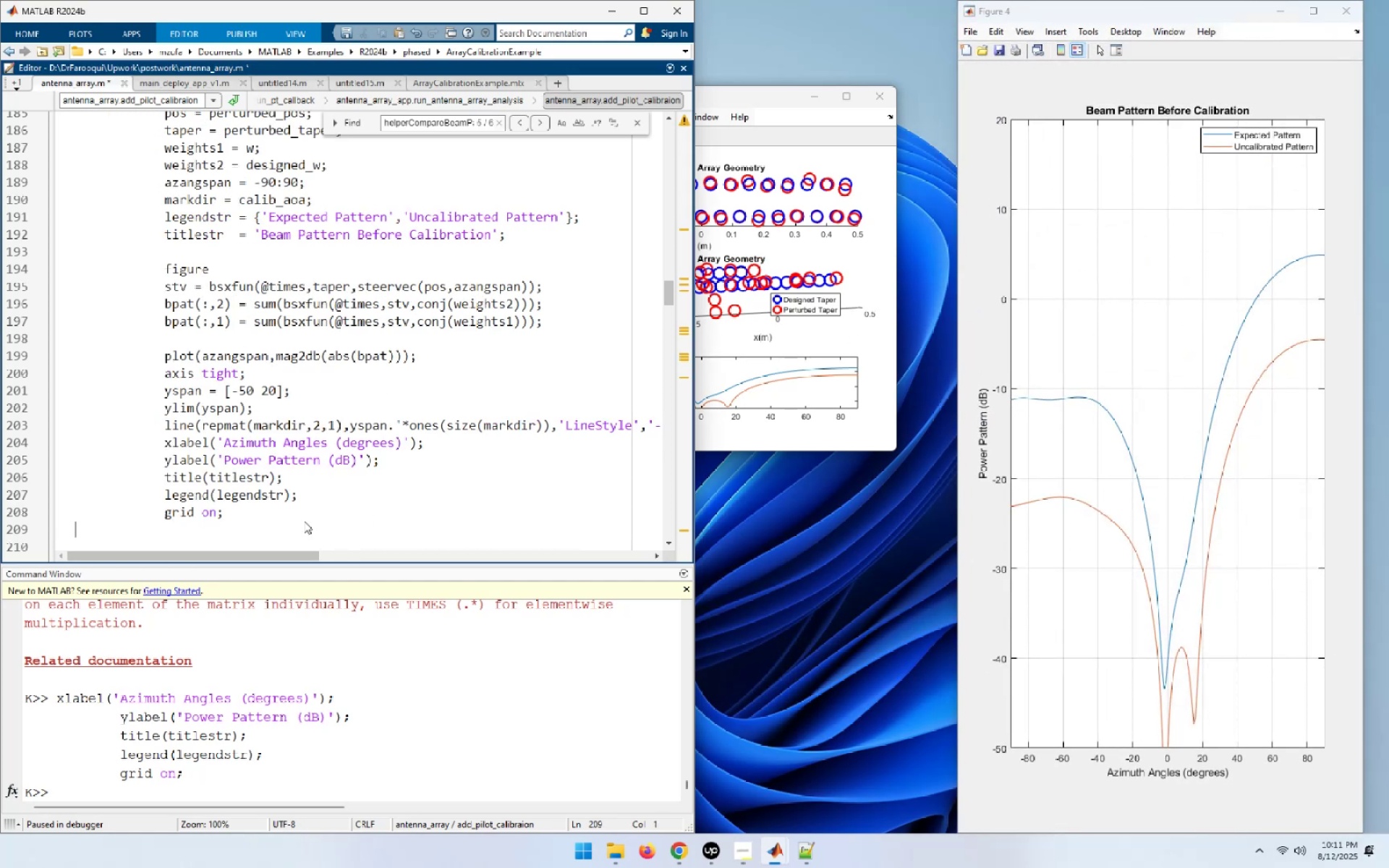 
scroll: coordinate [304, 521], scroll_direction: up, amount: 2.0
 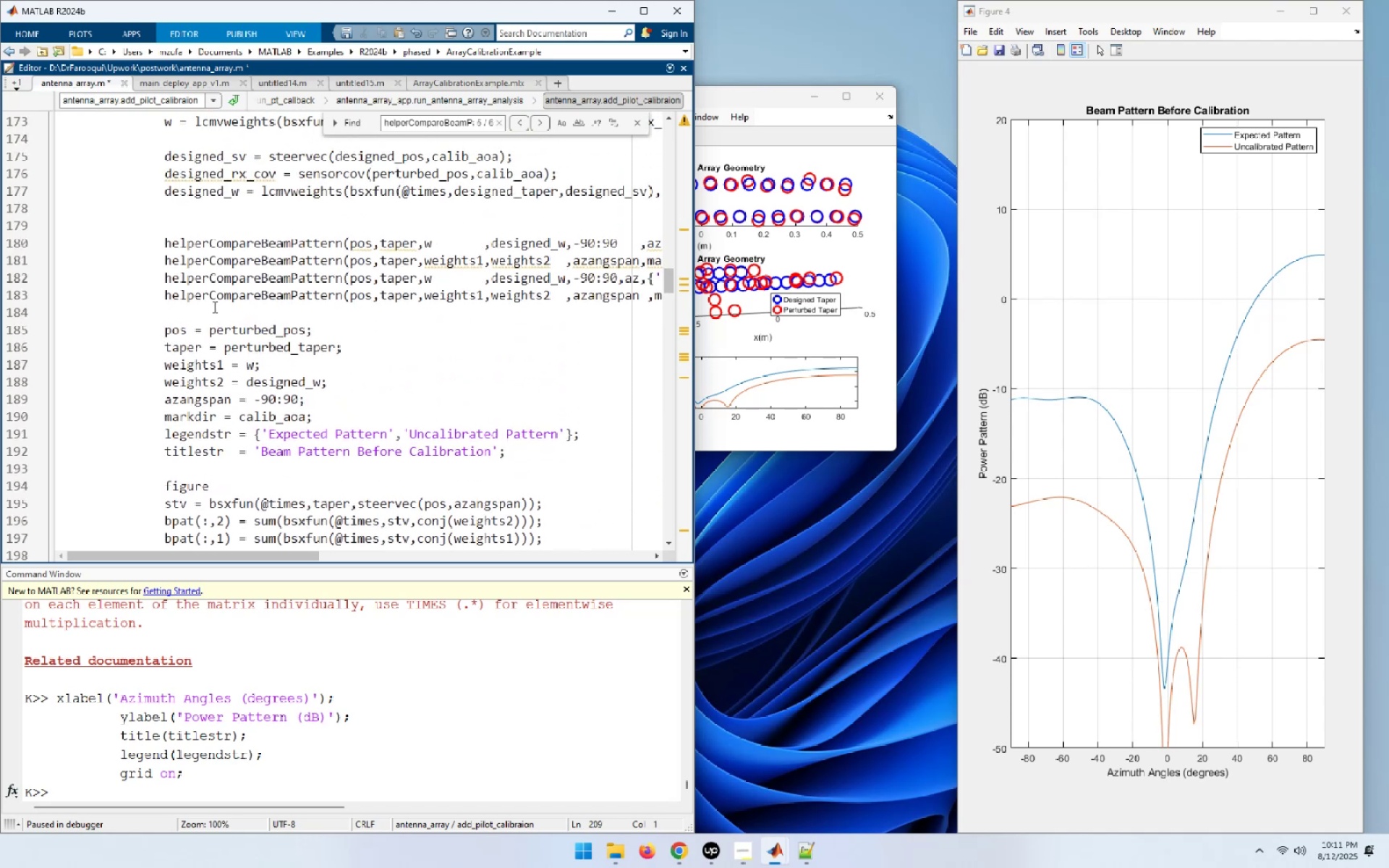 
left_click([170, 244])
 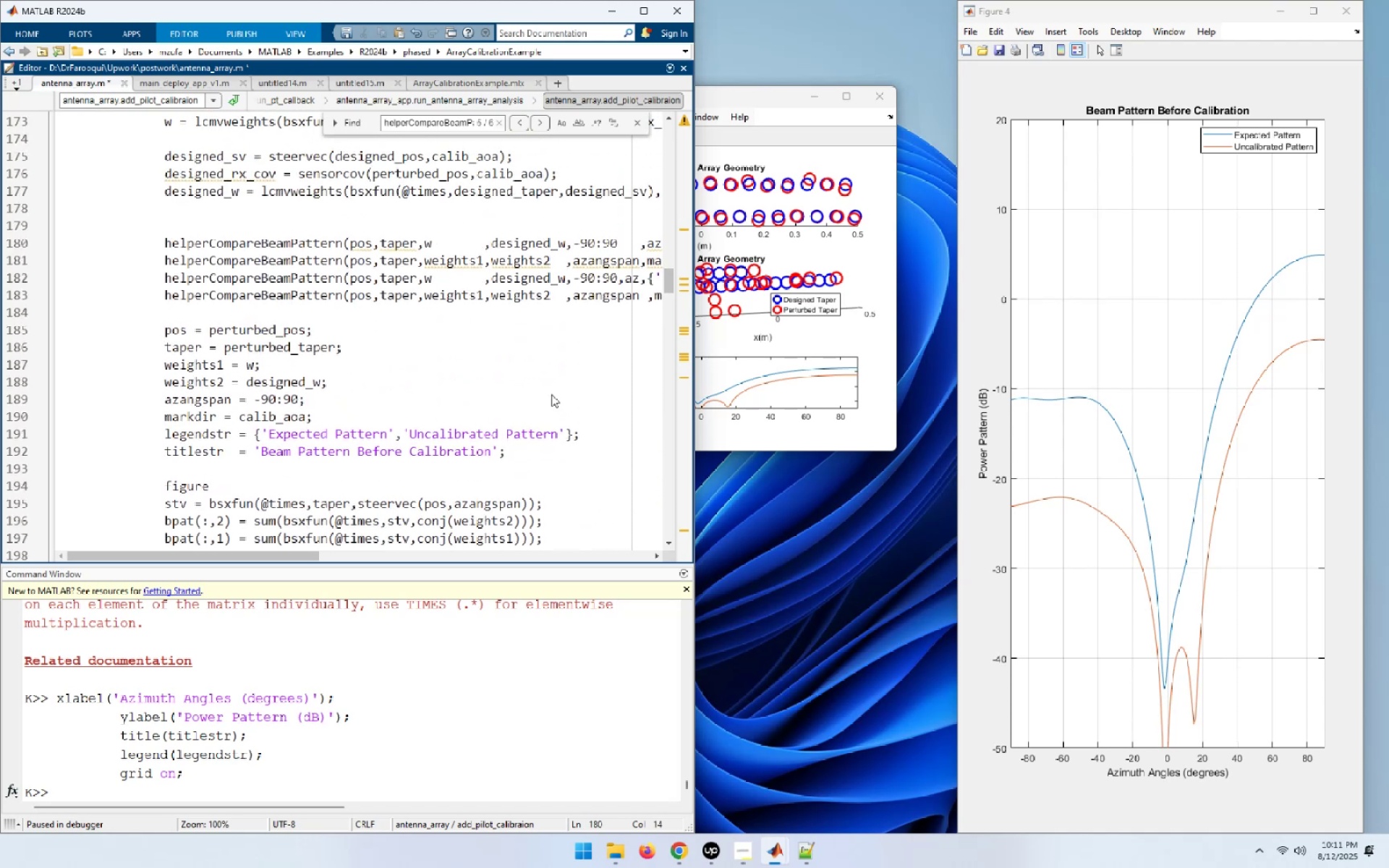 
key(Home)
 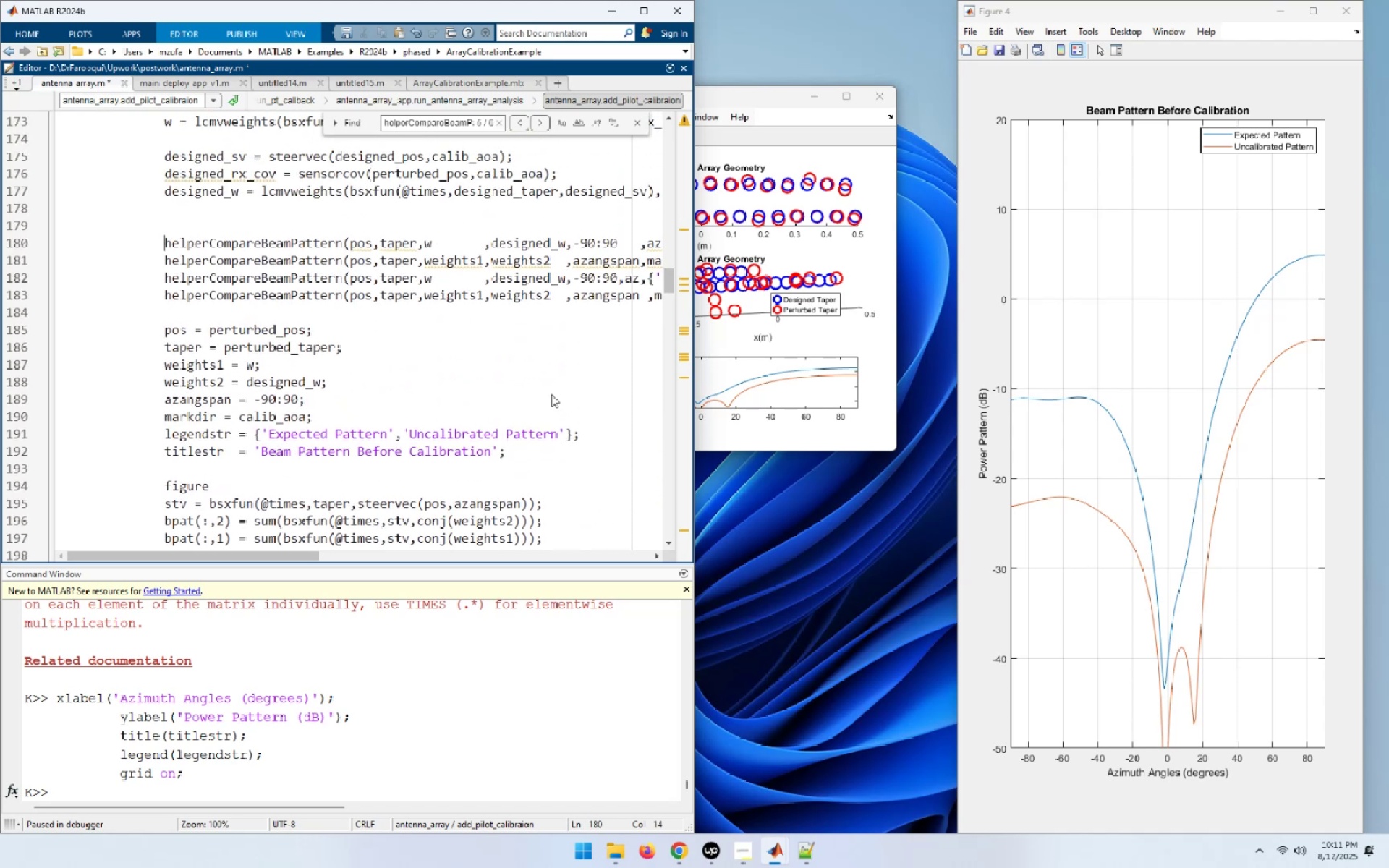 
key(Shift+End)
 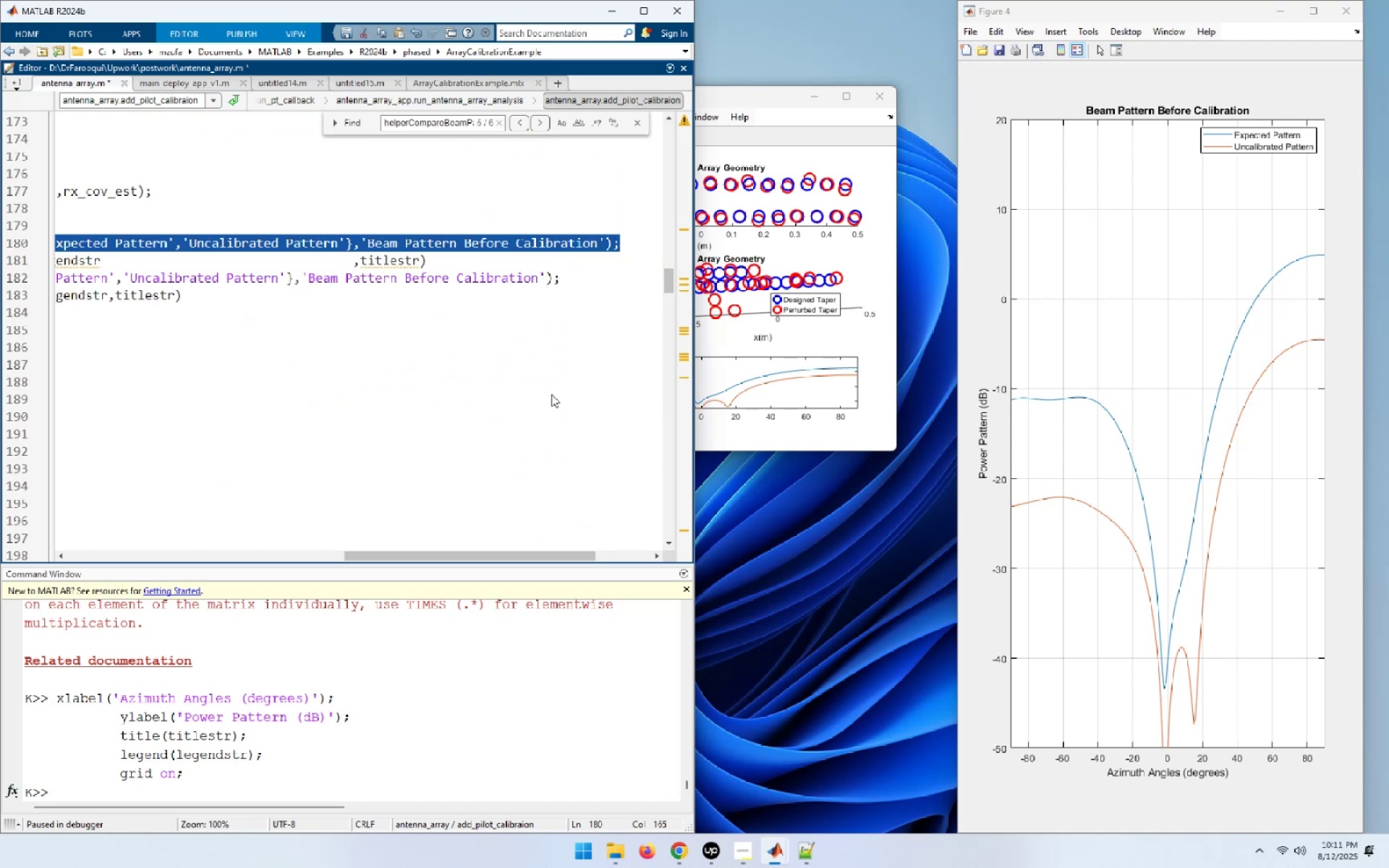 
key(Shift+ArrowDown)
 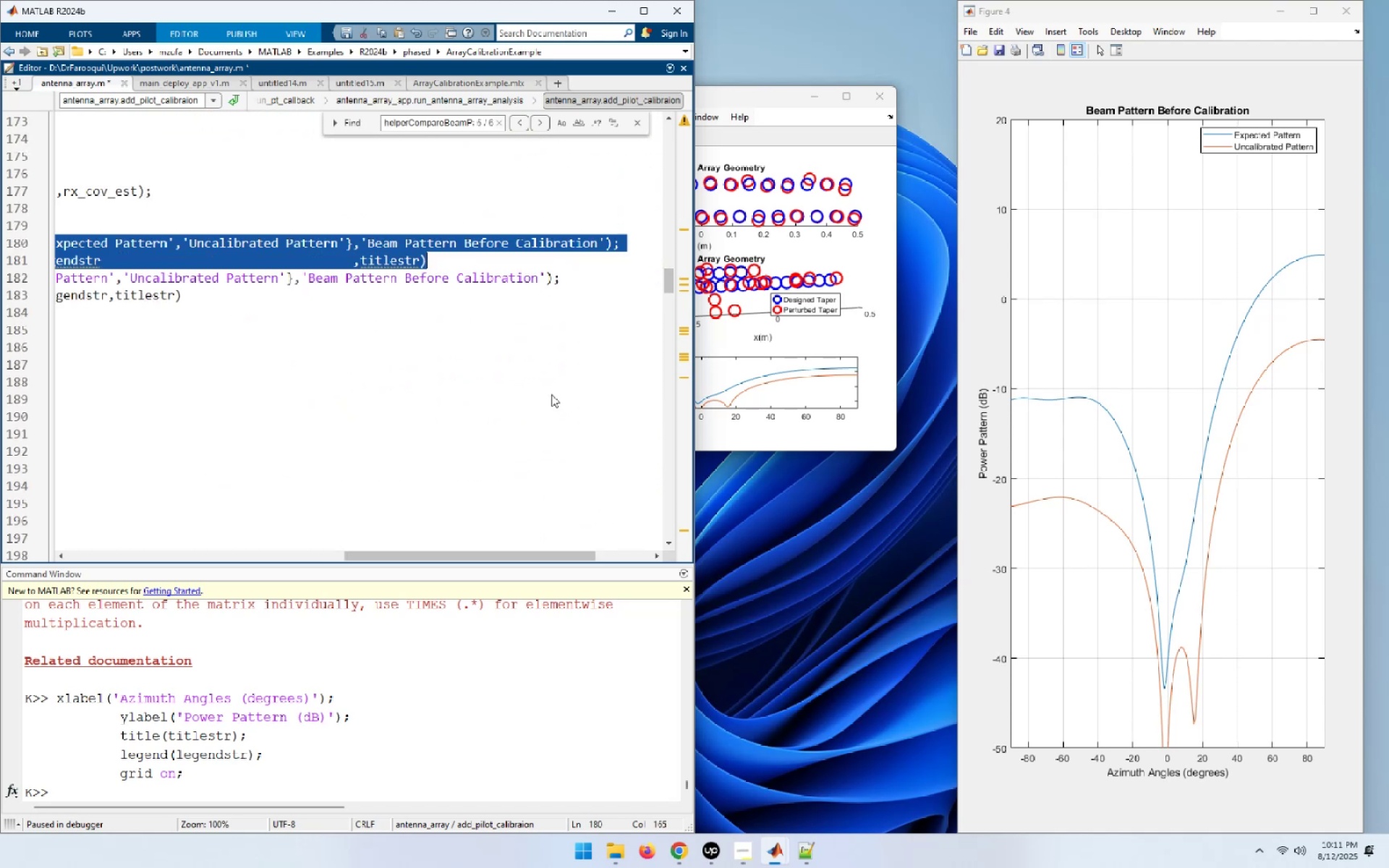 
key(Shift+ArrowDown)
 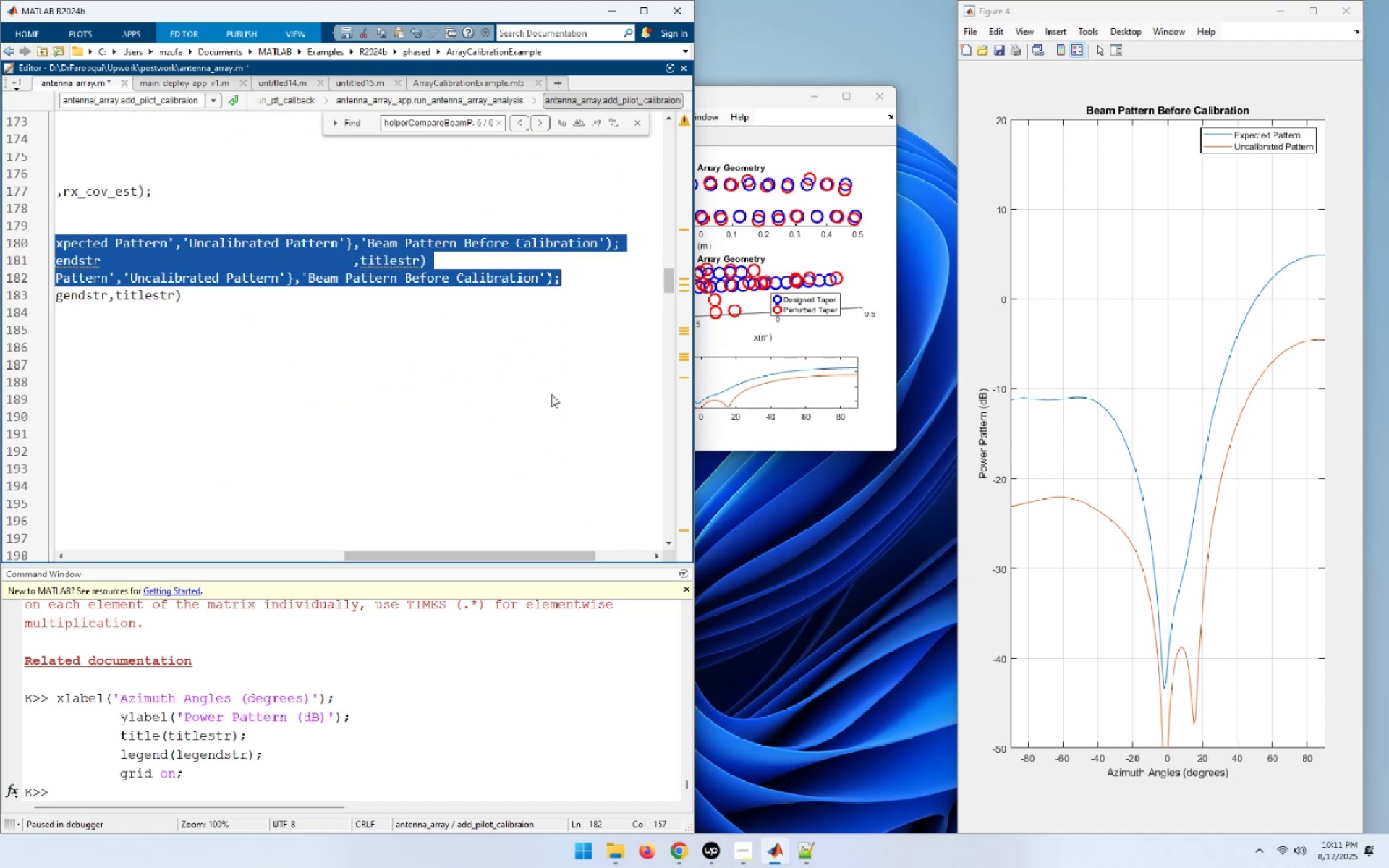 
key(Shift+ArrowDown)
 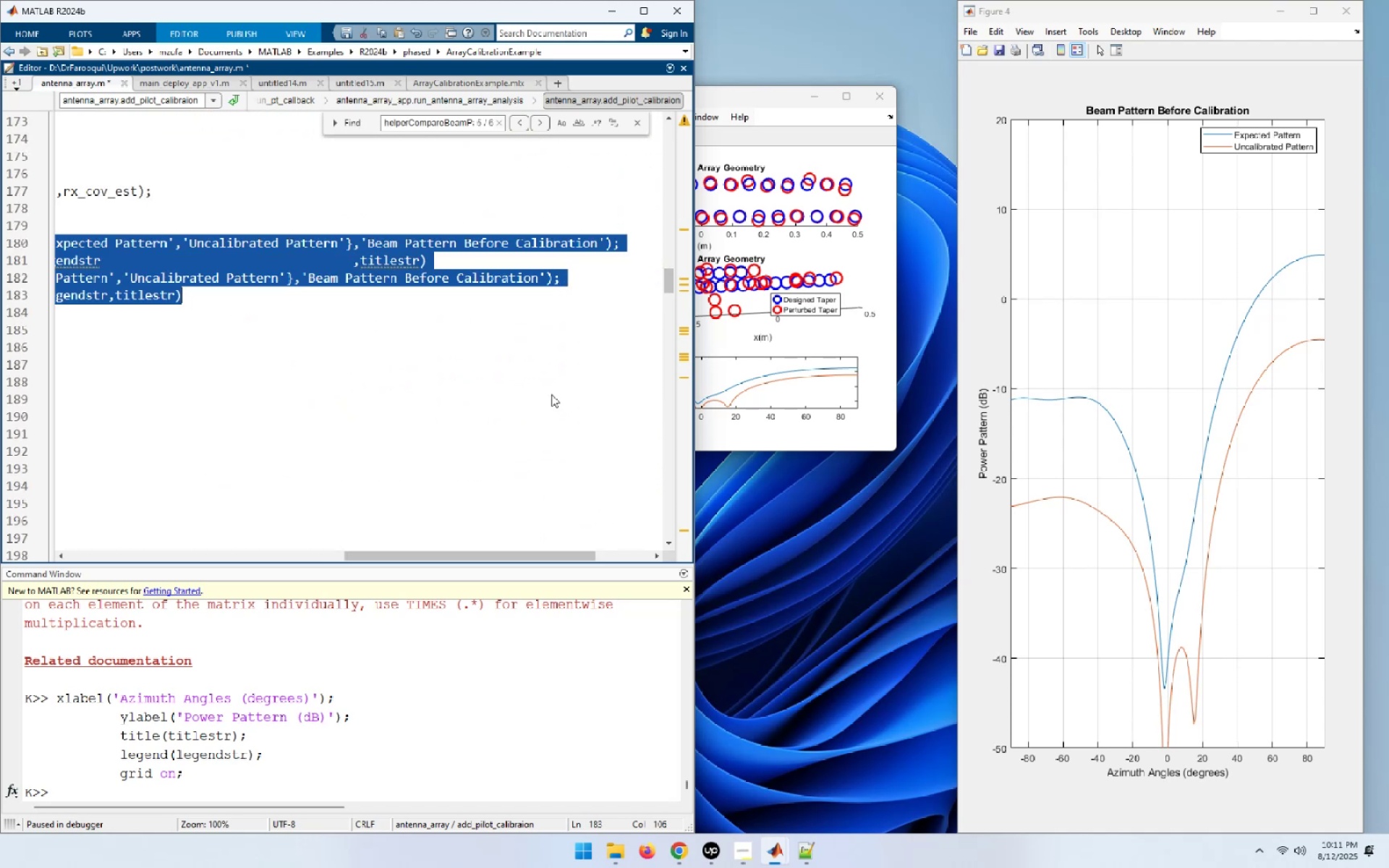 
key(Delete)
 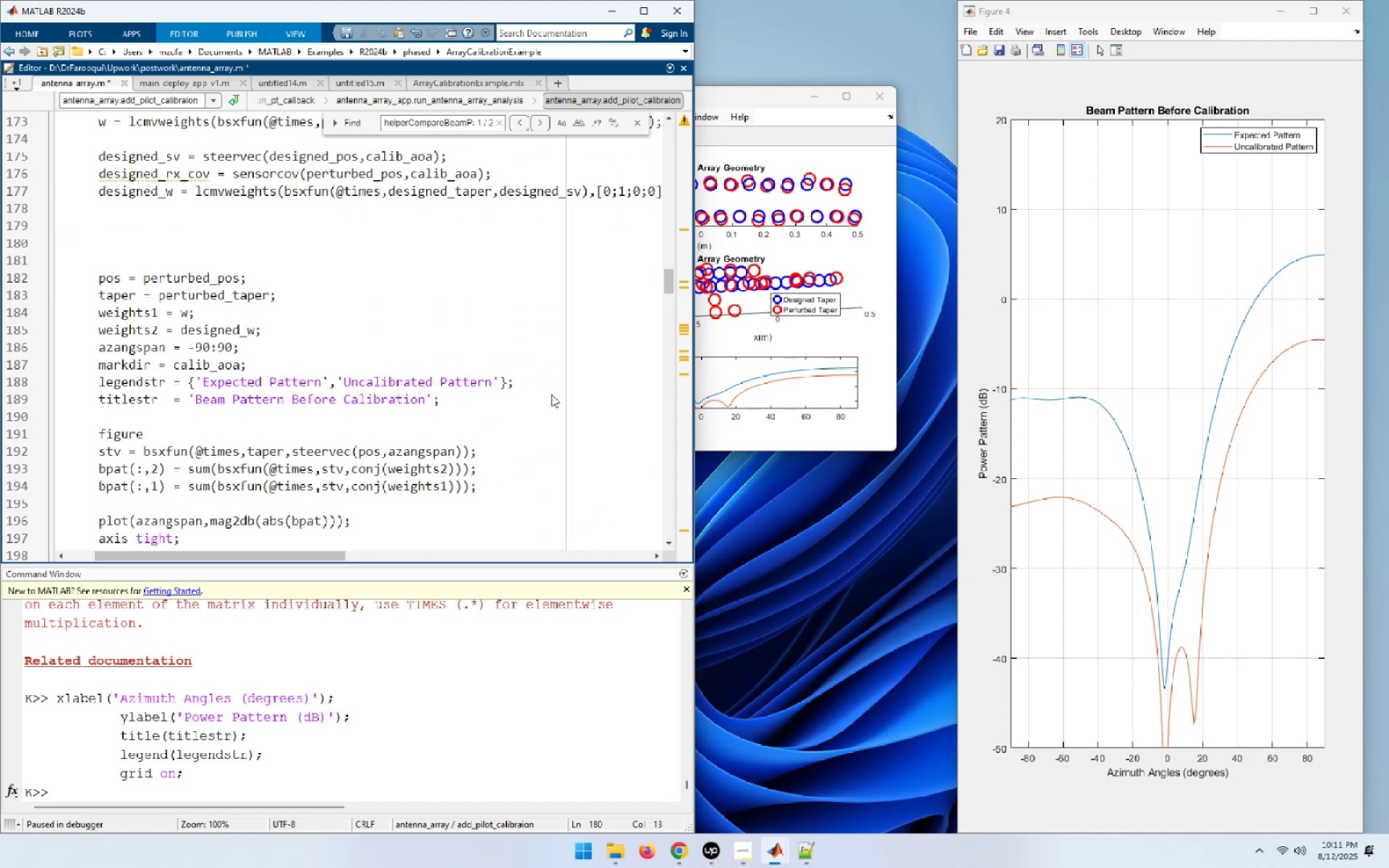 
key(ArrowUp)
 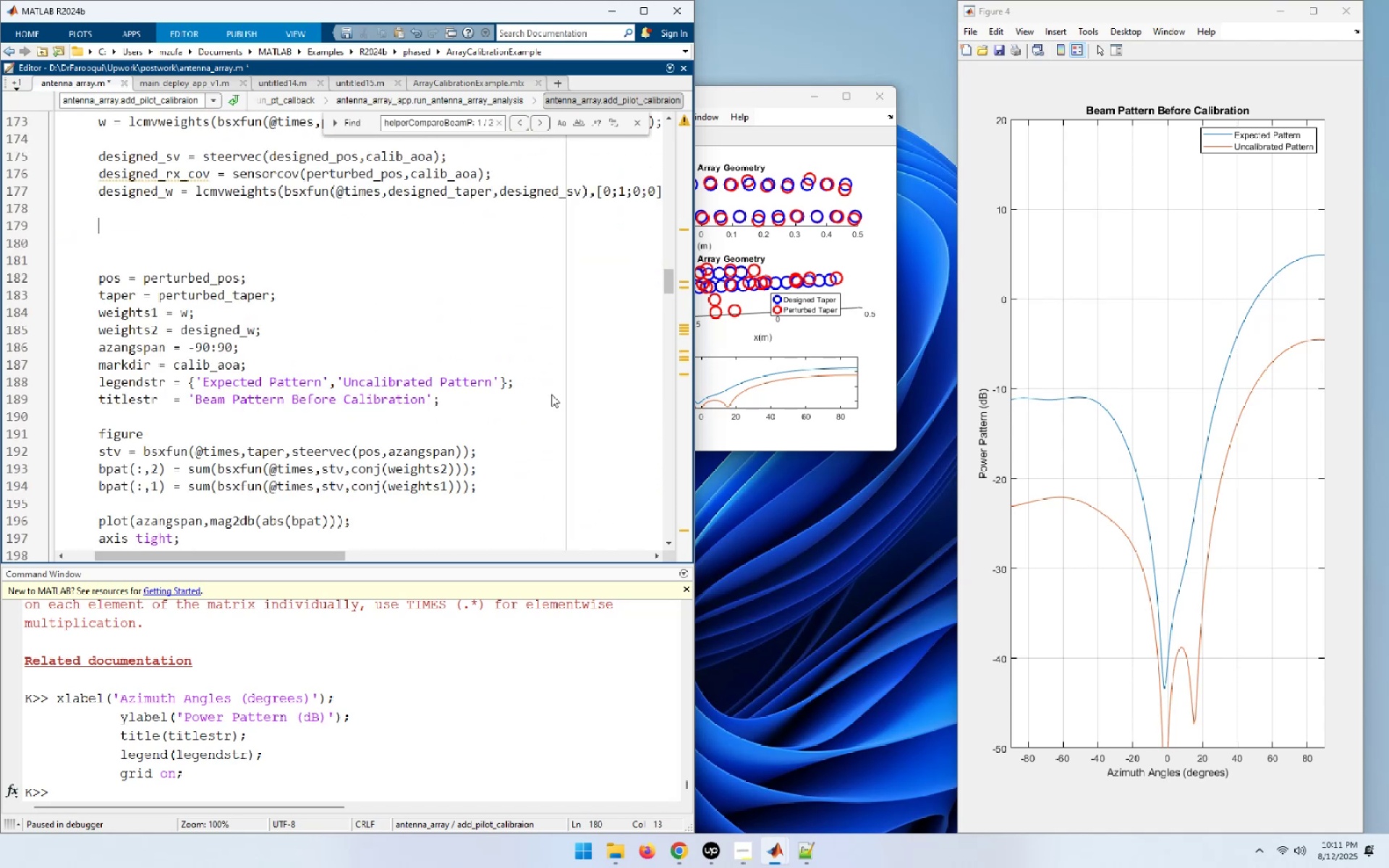 
key(ArrowUp)
 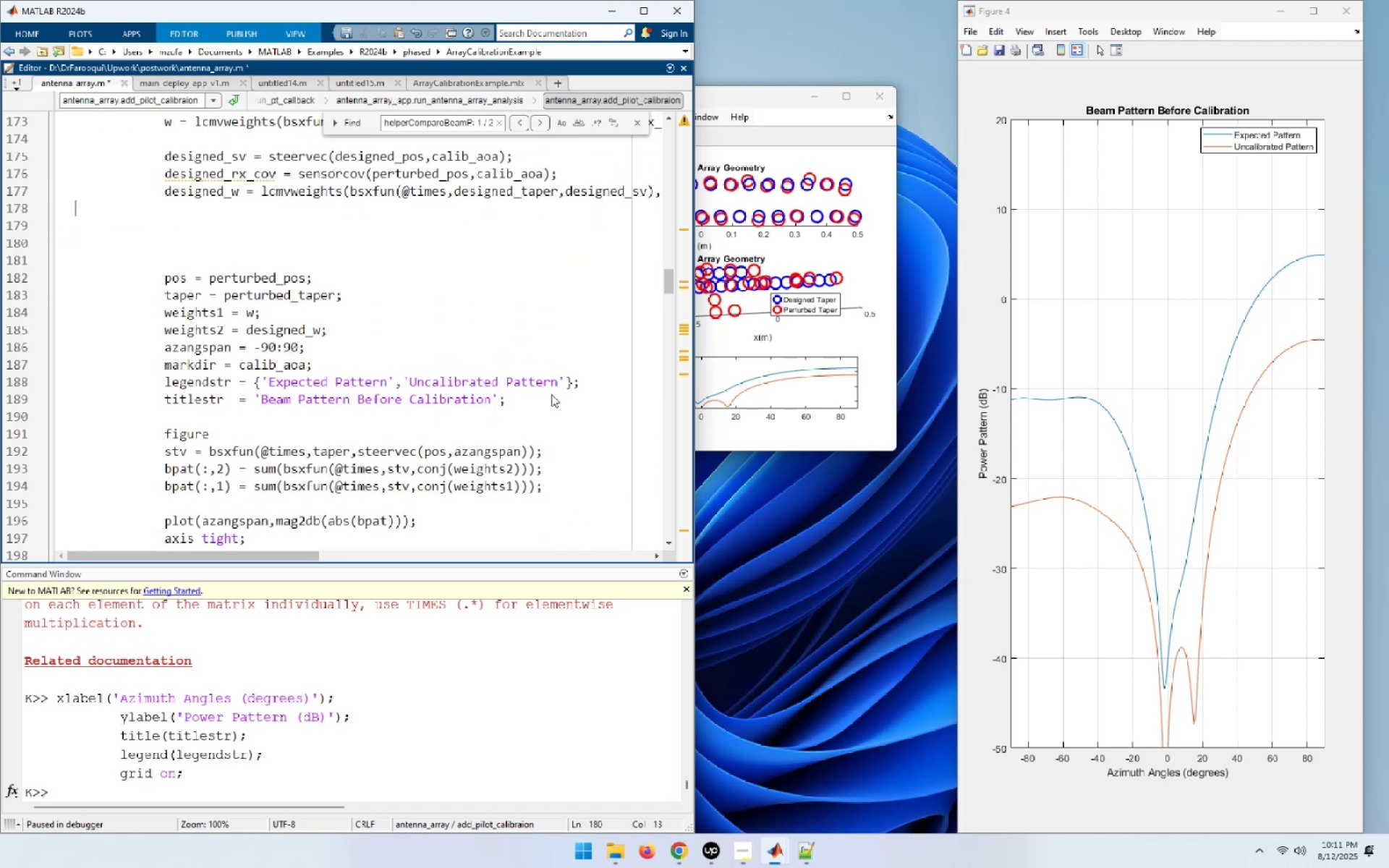 
key(ArrowUp)
 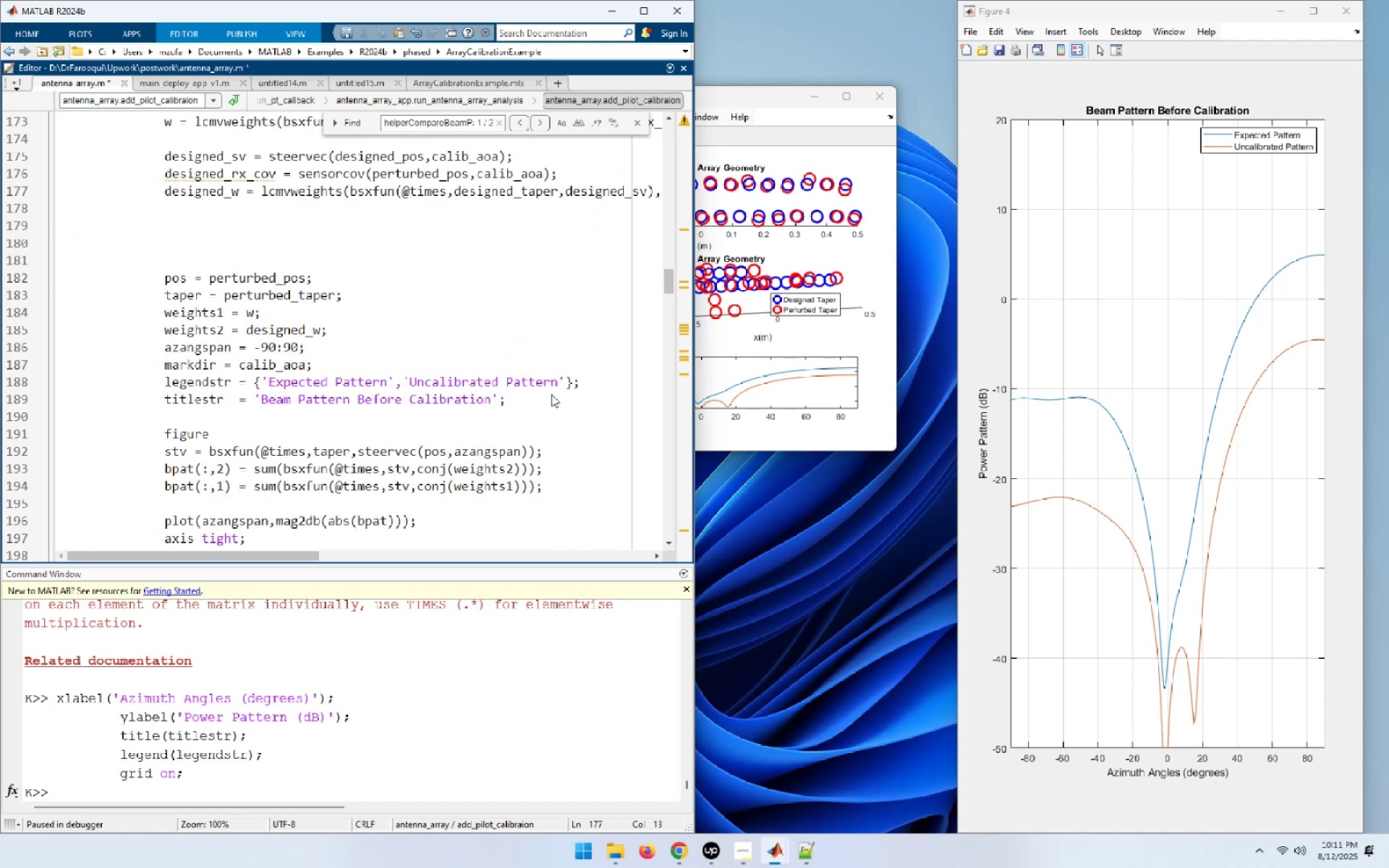 
key(End)
 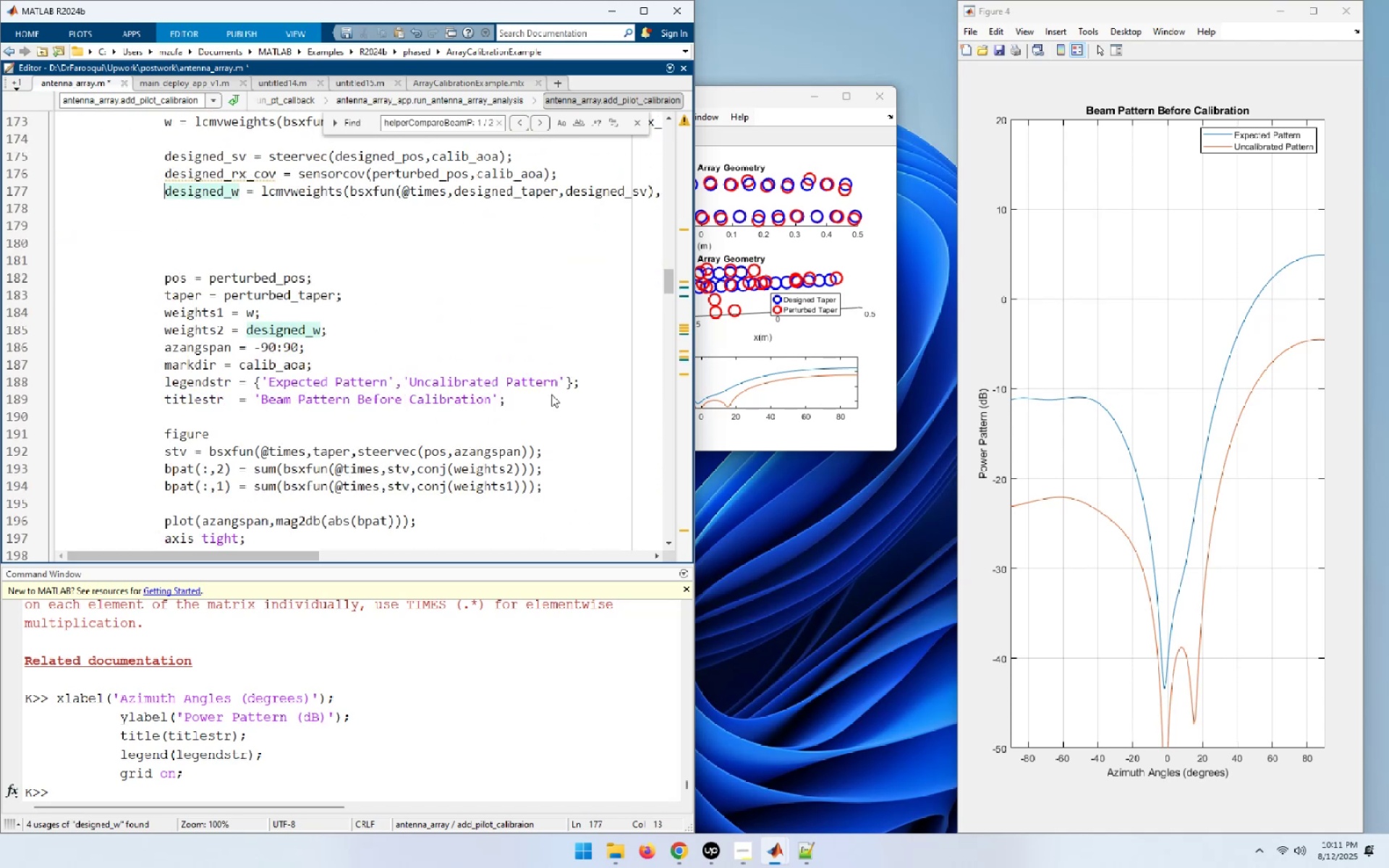 
key(Delete)
 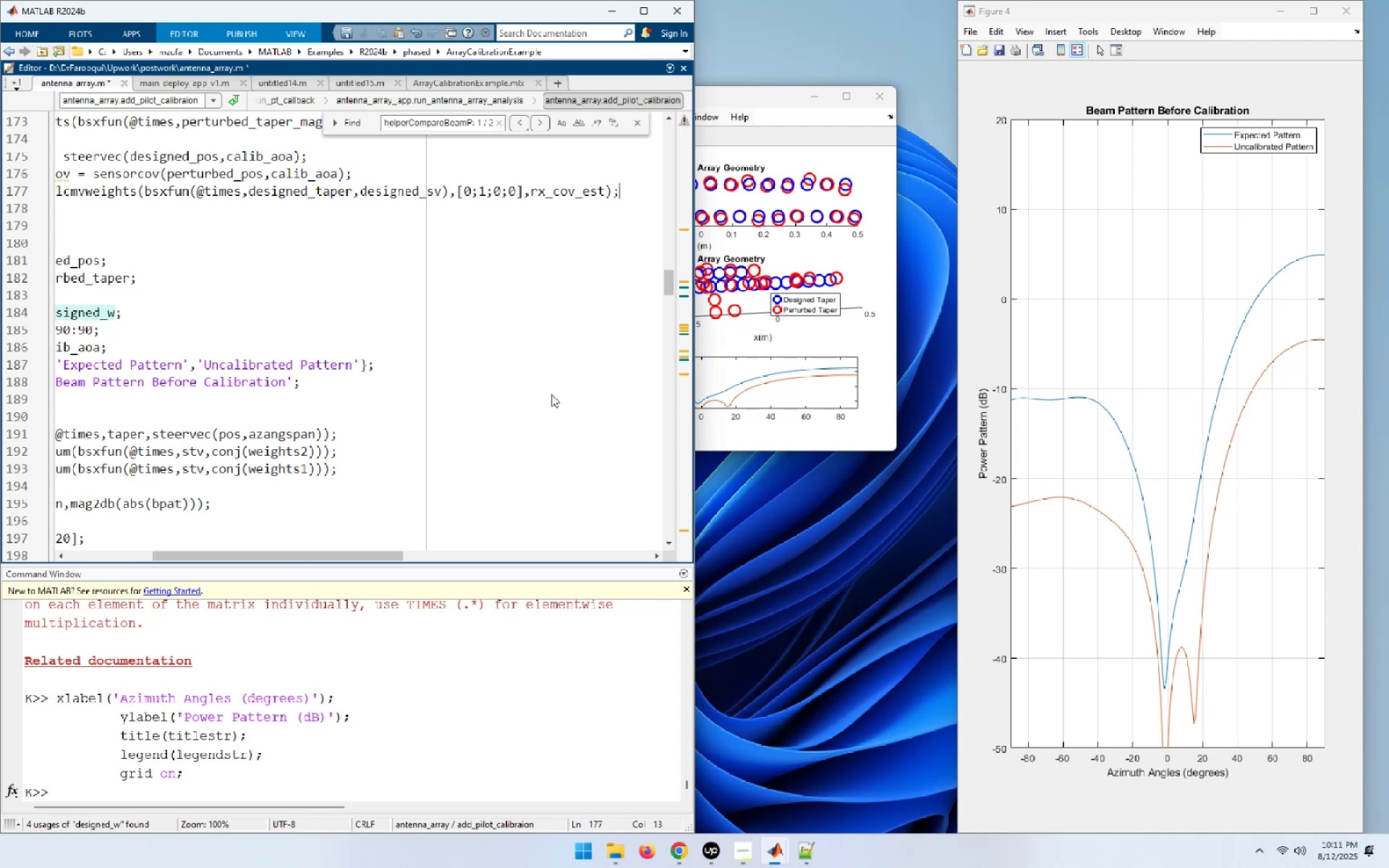 
key(End)
 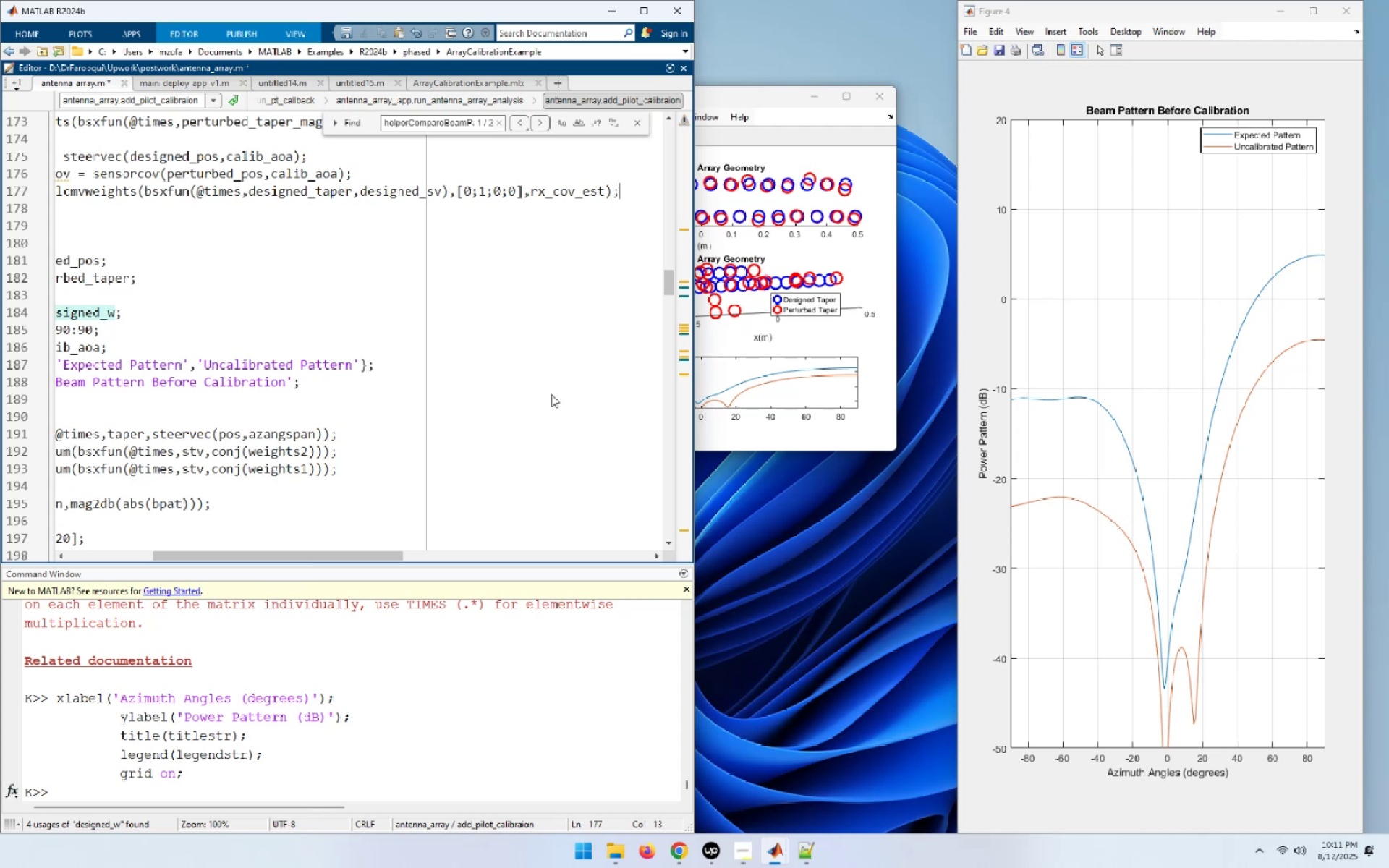 
key(Delete)
 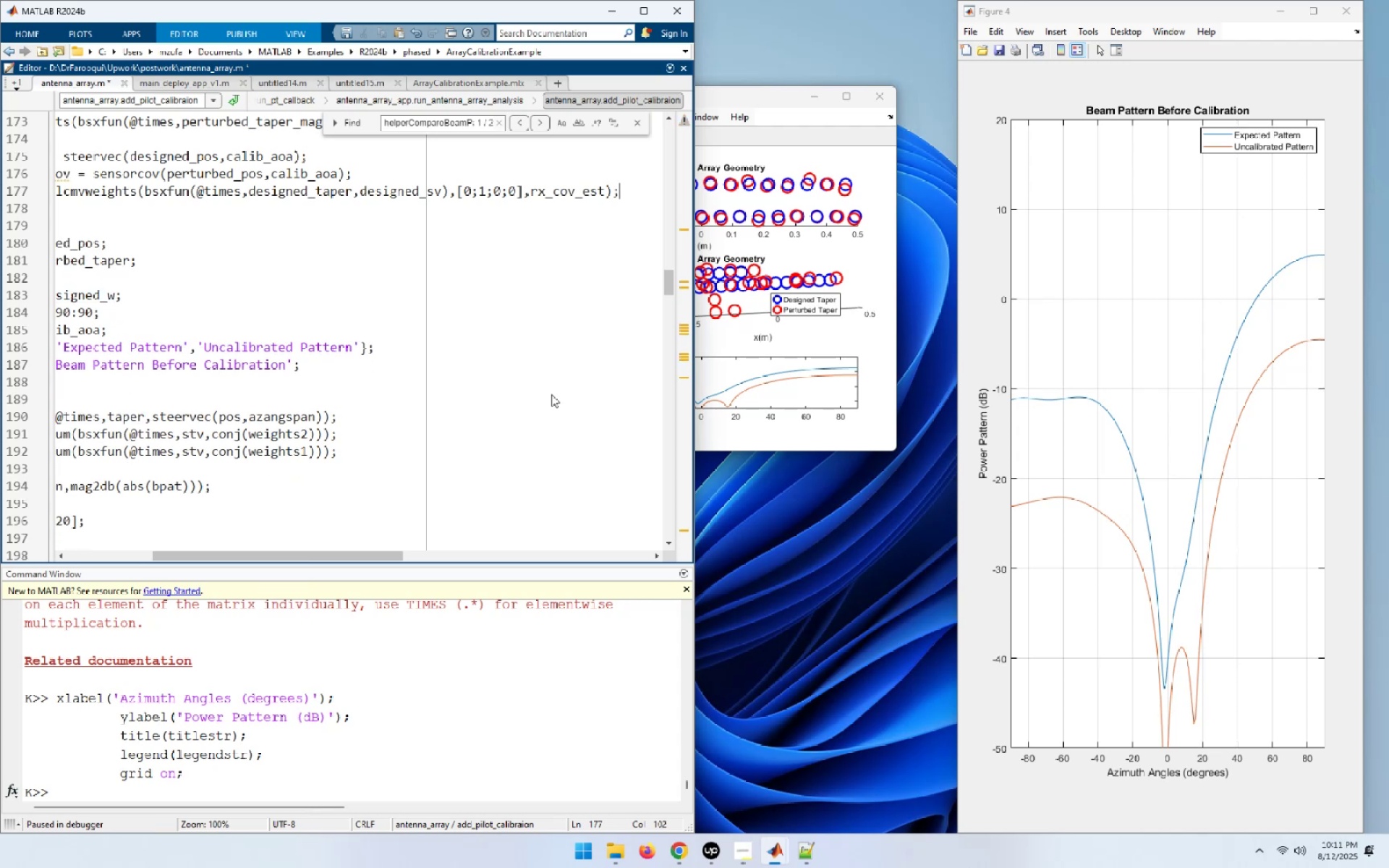 
key(End)
 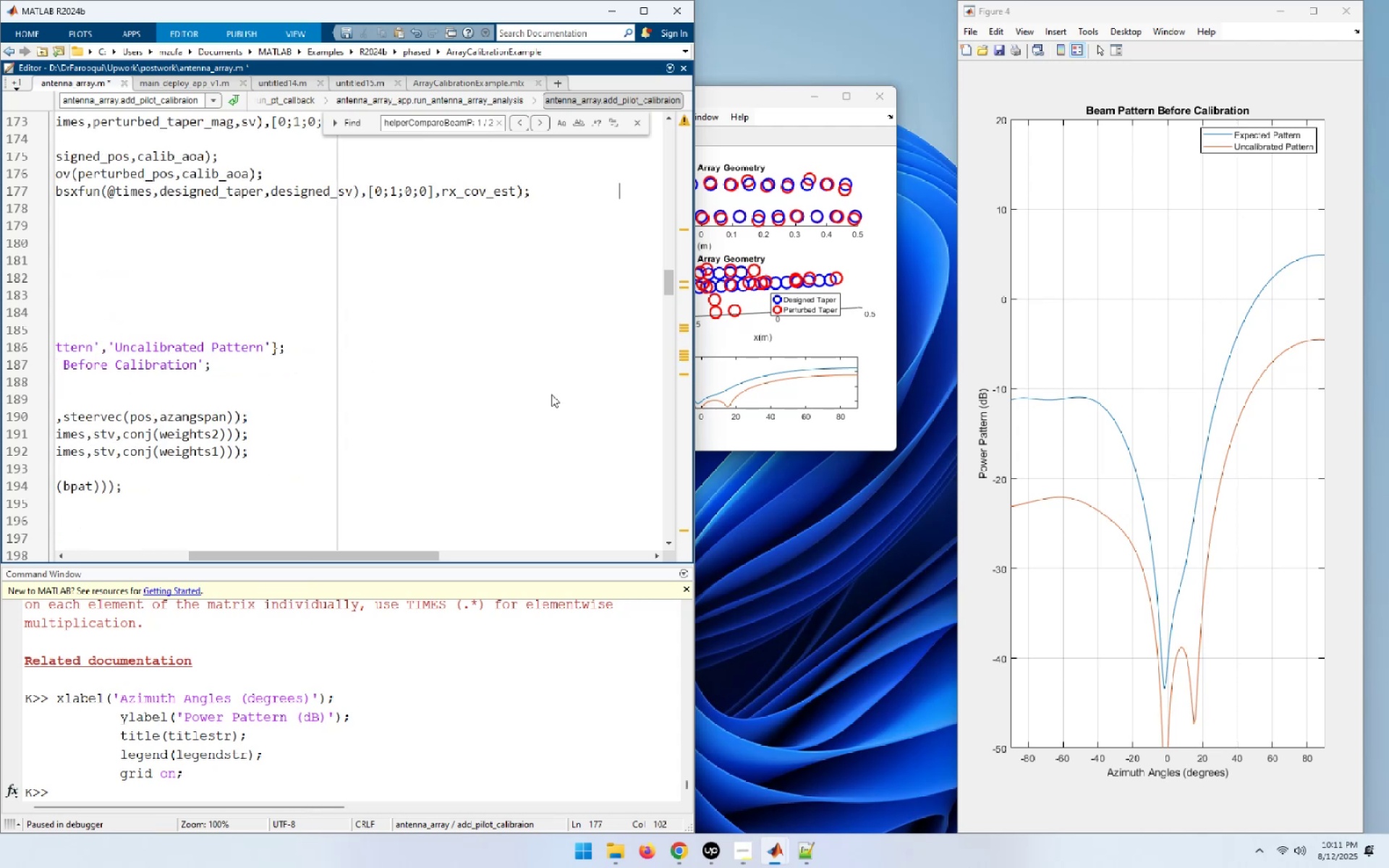 
key(Home)
 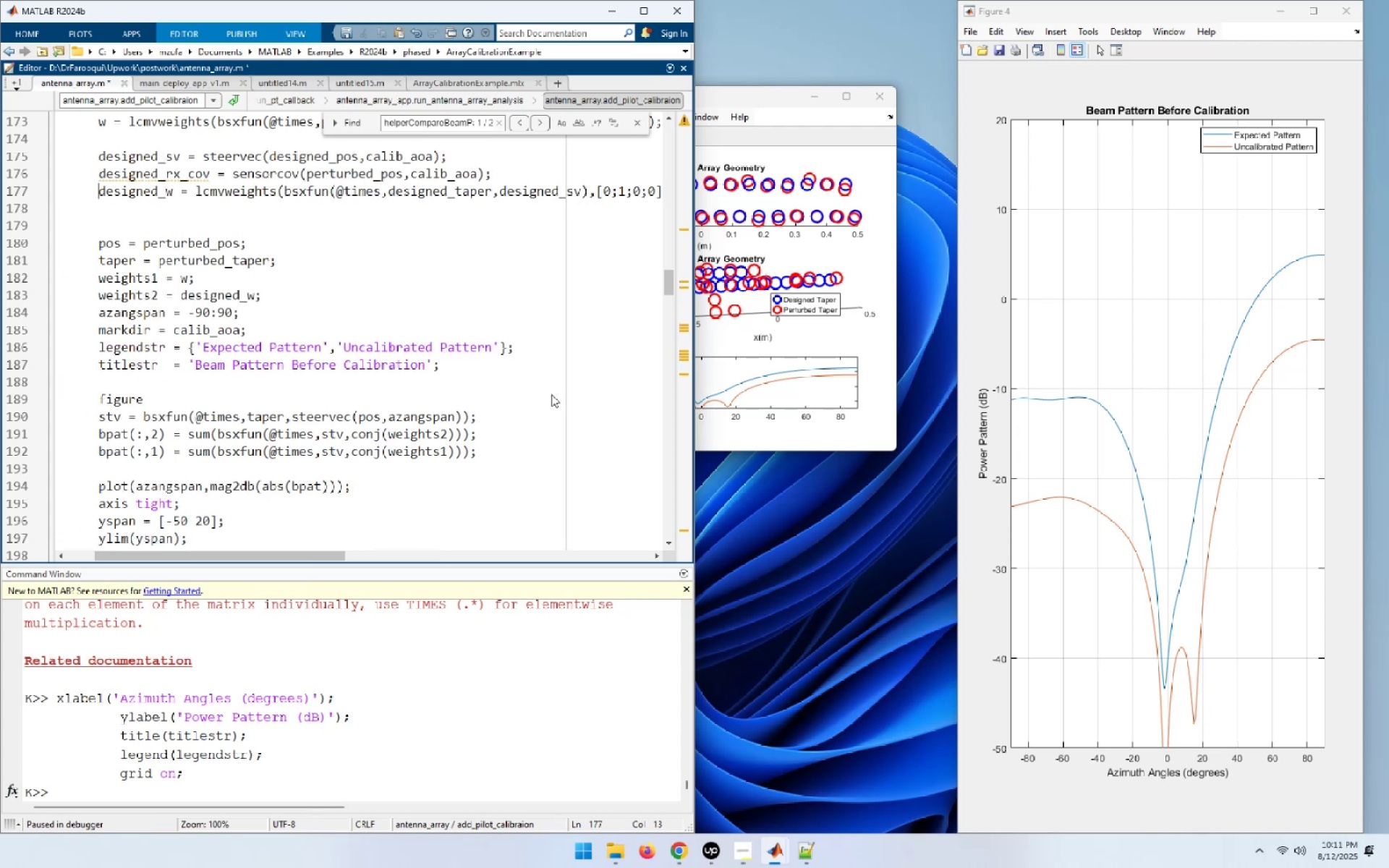 
key(End)
 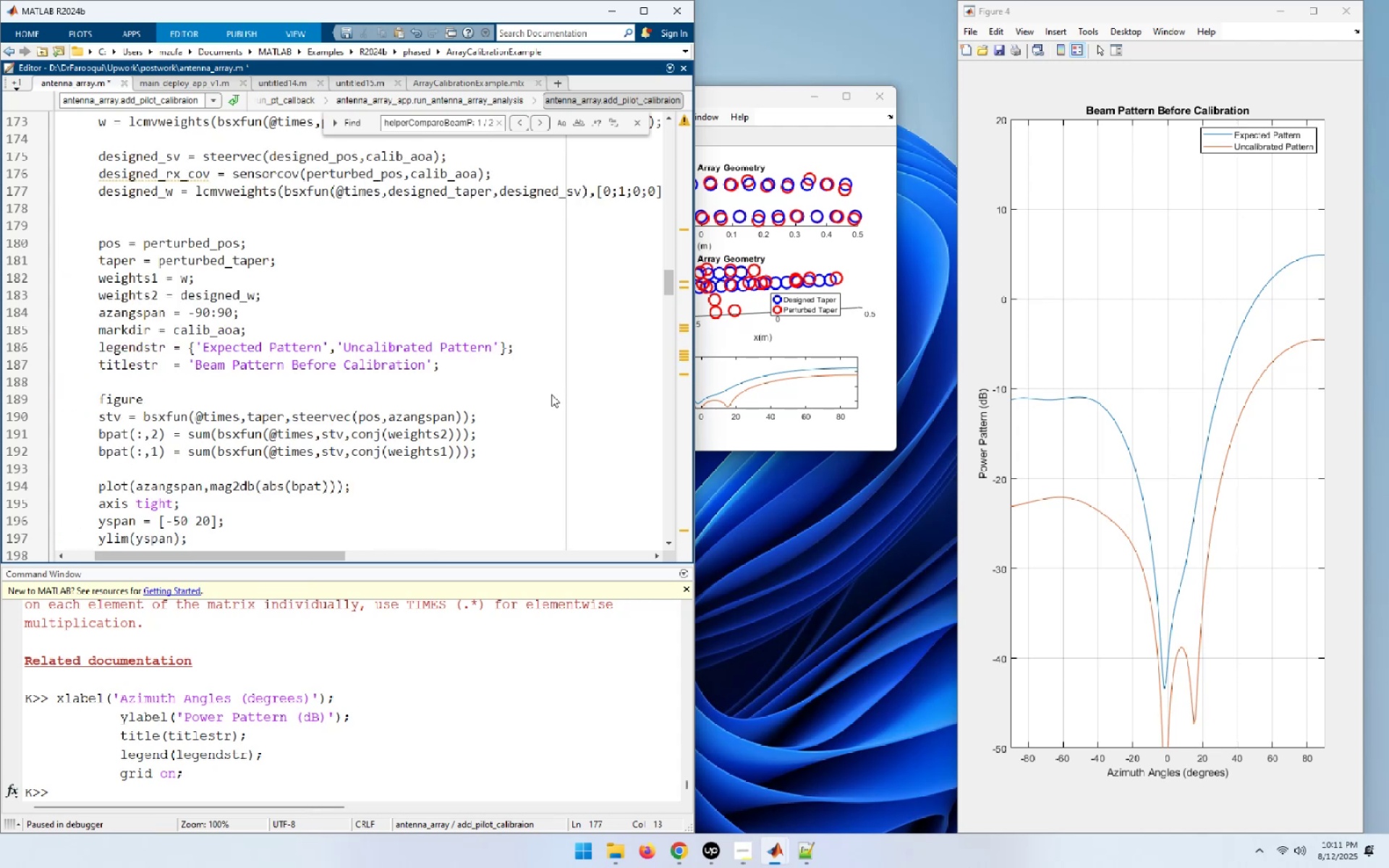 
key(Delete)
 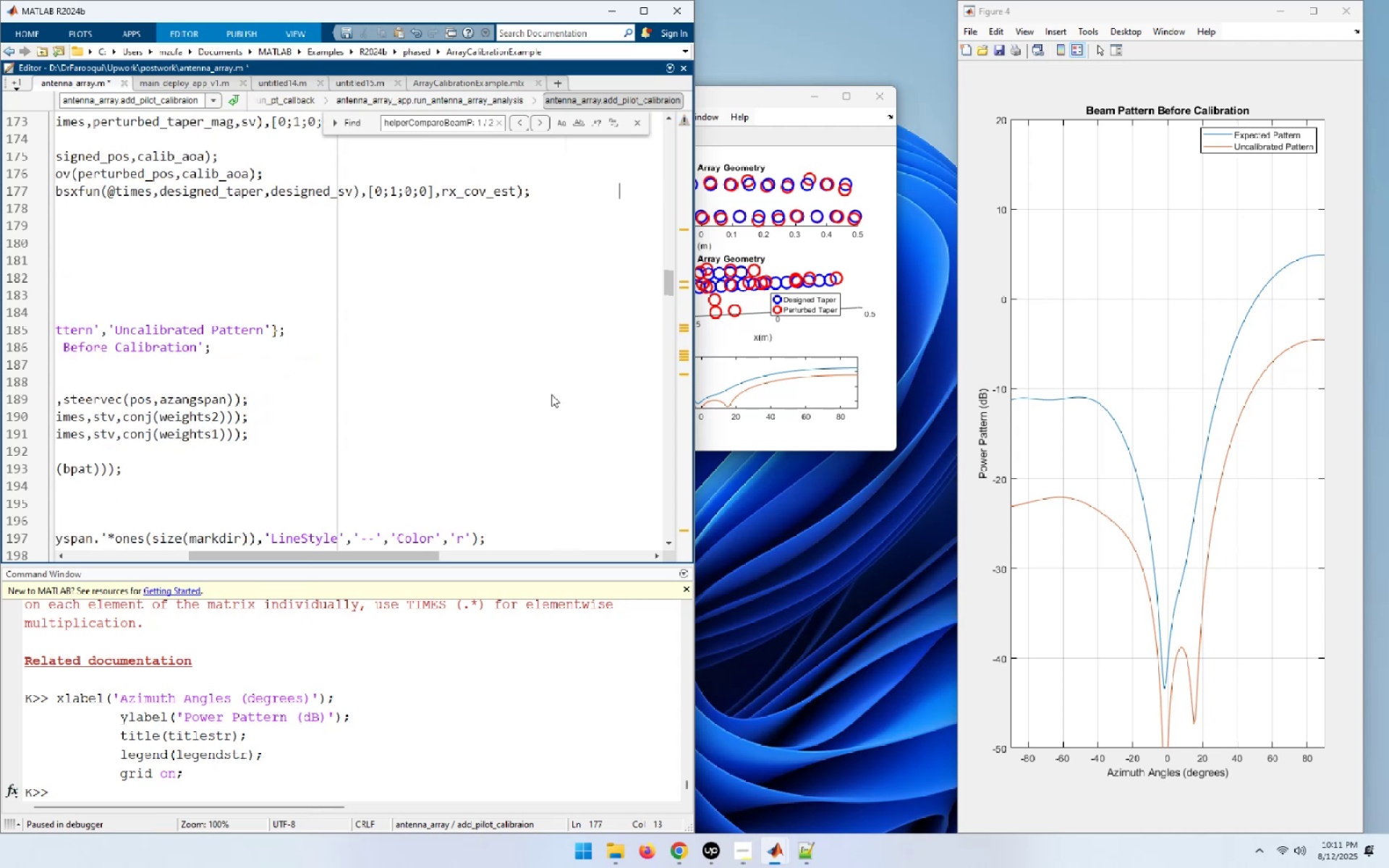 
key(Home)
 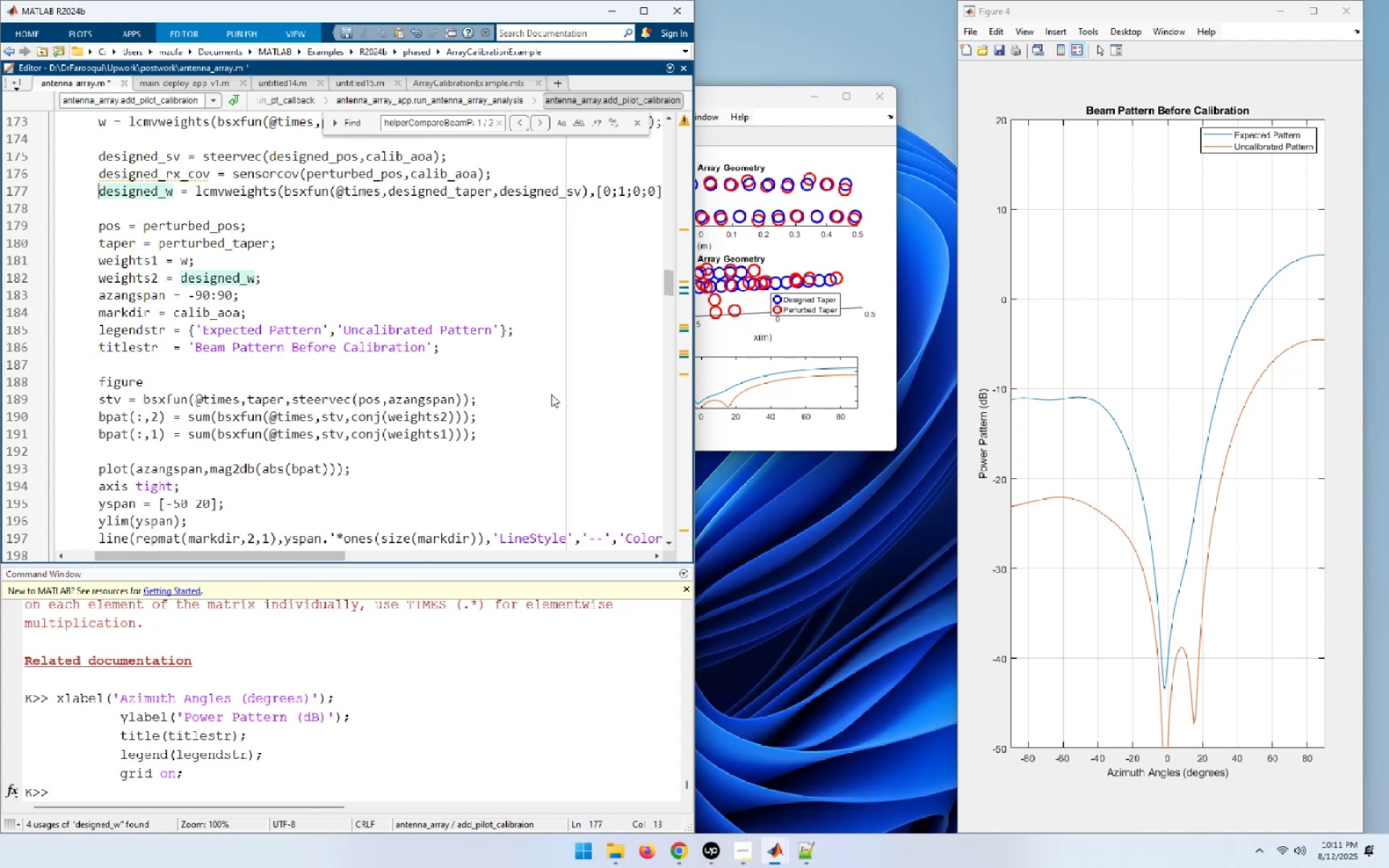 
key(ArrowUp)
 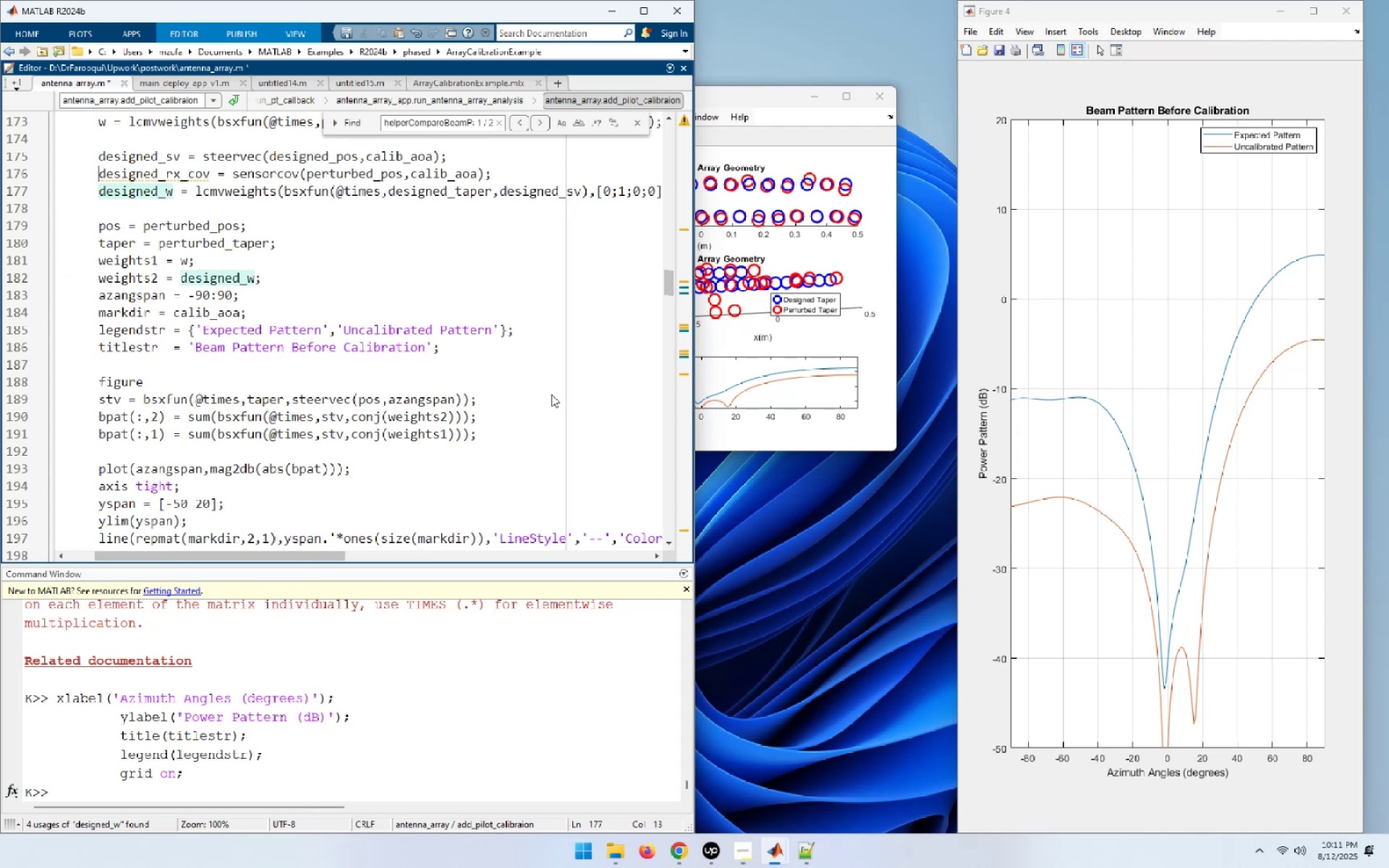 
key(ArrowUp)
 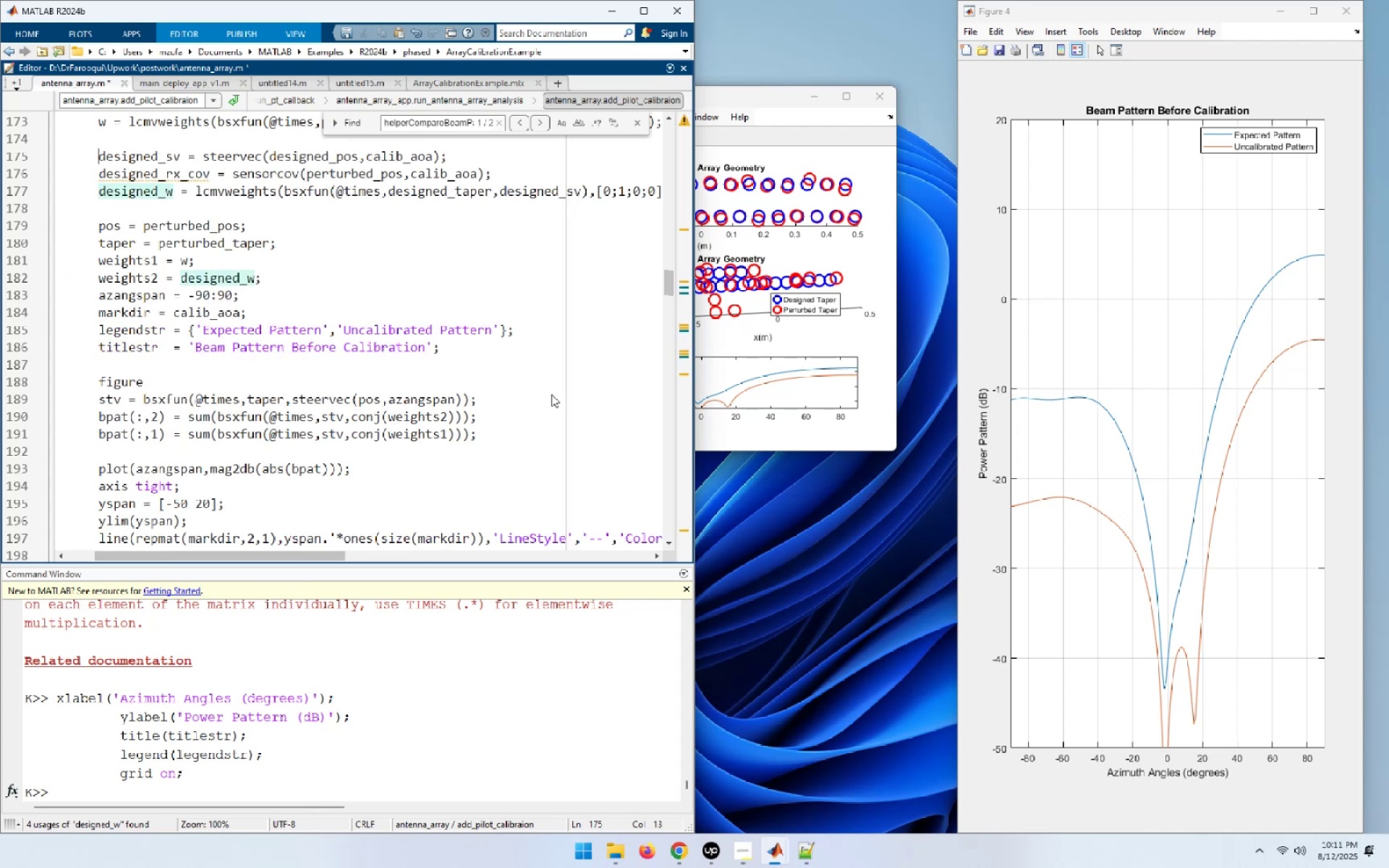 
hold_key(key=ArrowRight, duration=0.88)
 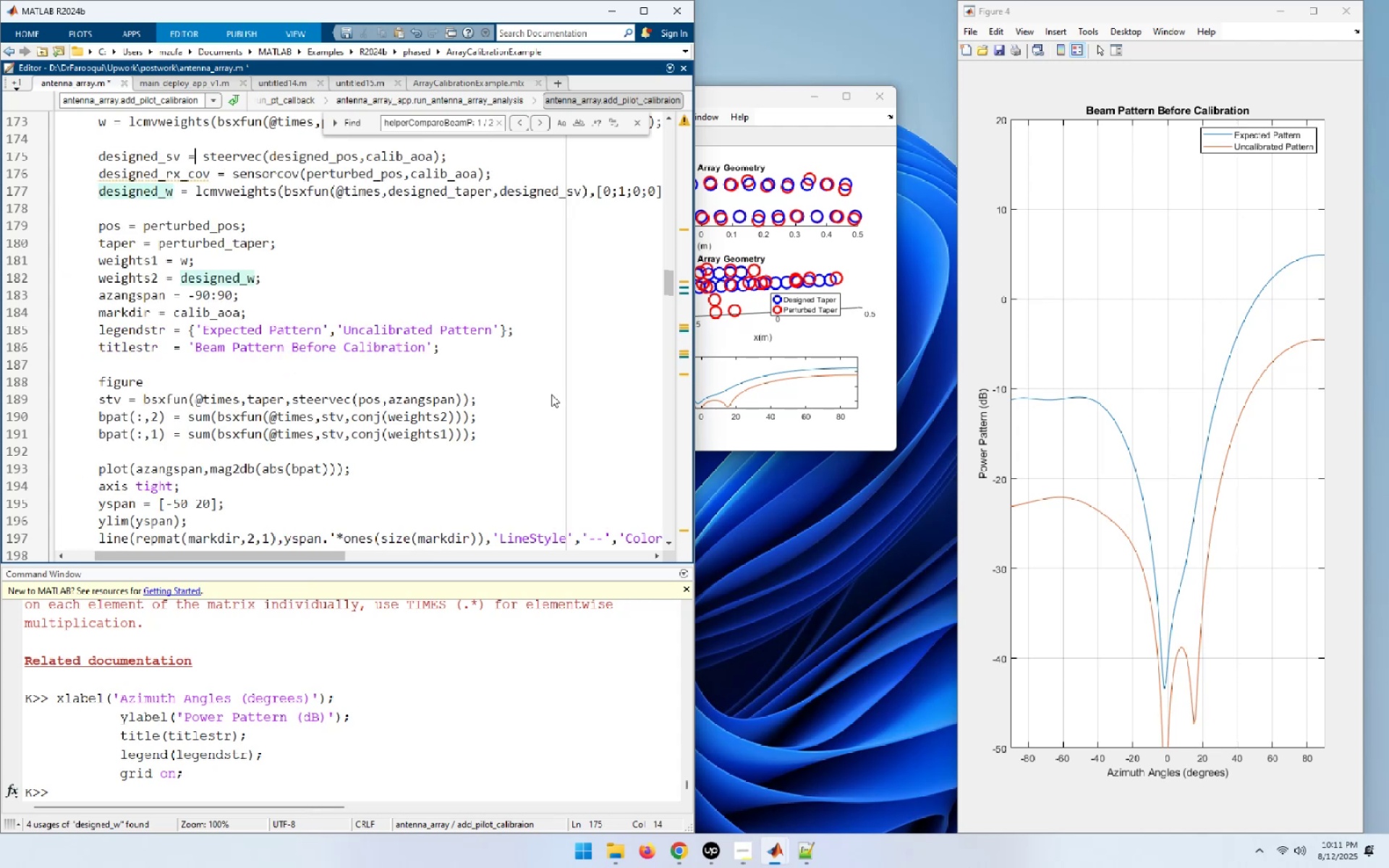 
key(ArrowLeft)
 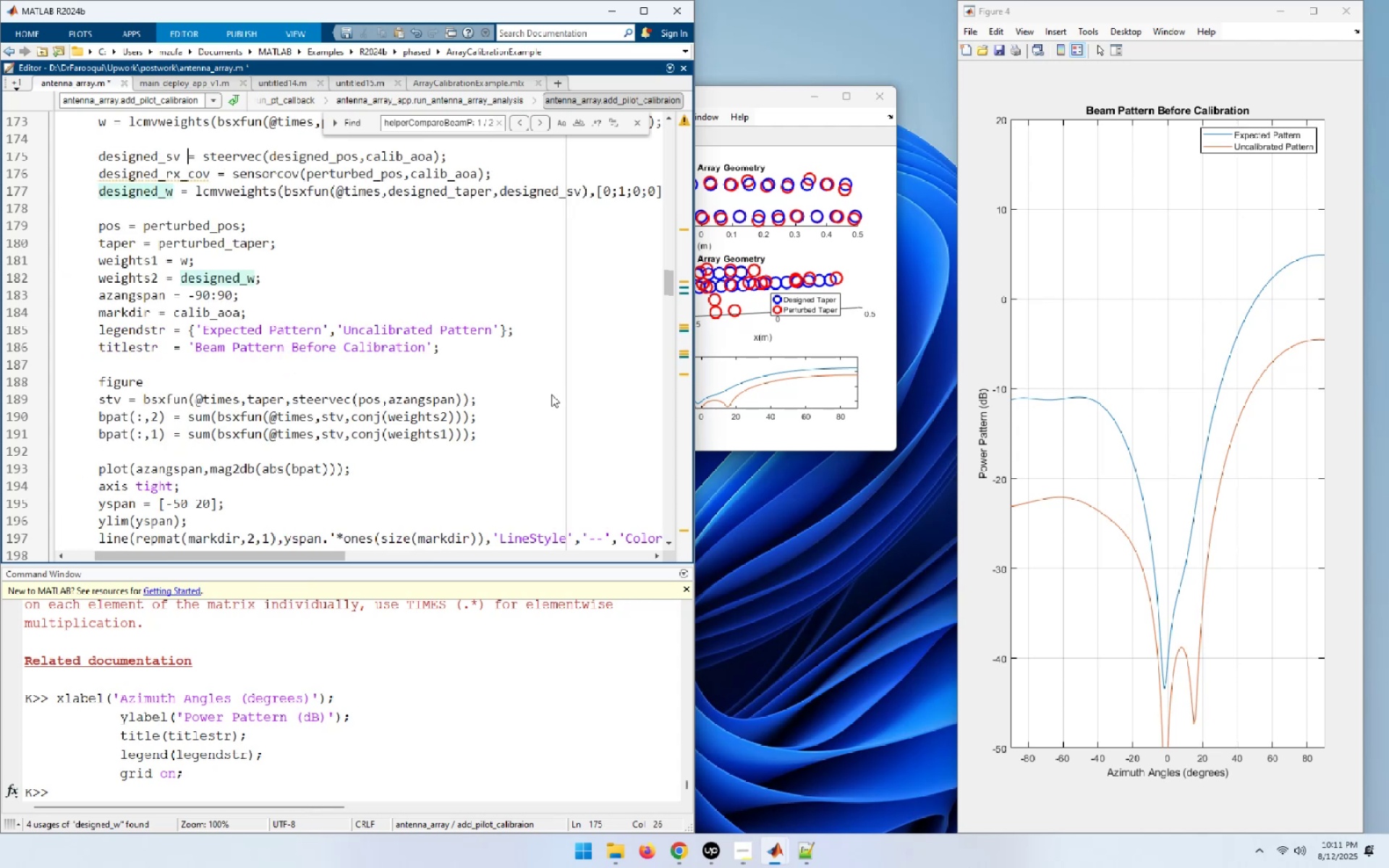 
key(Space)
 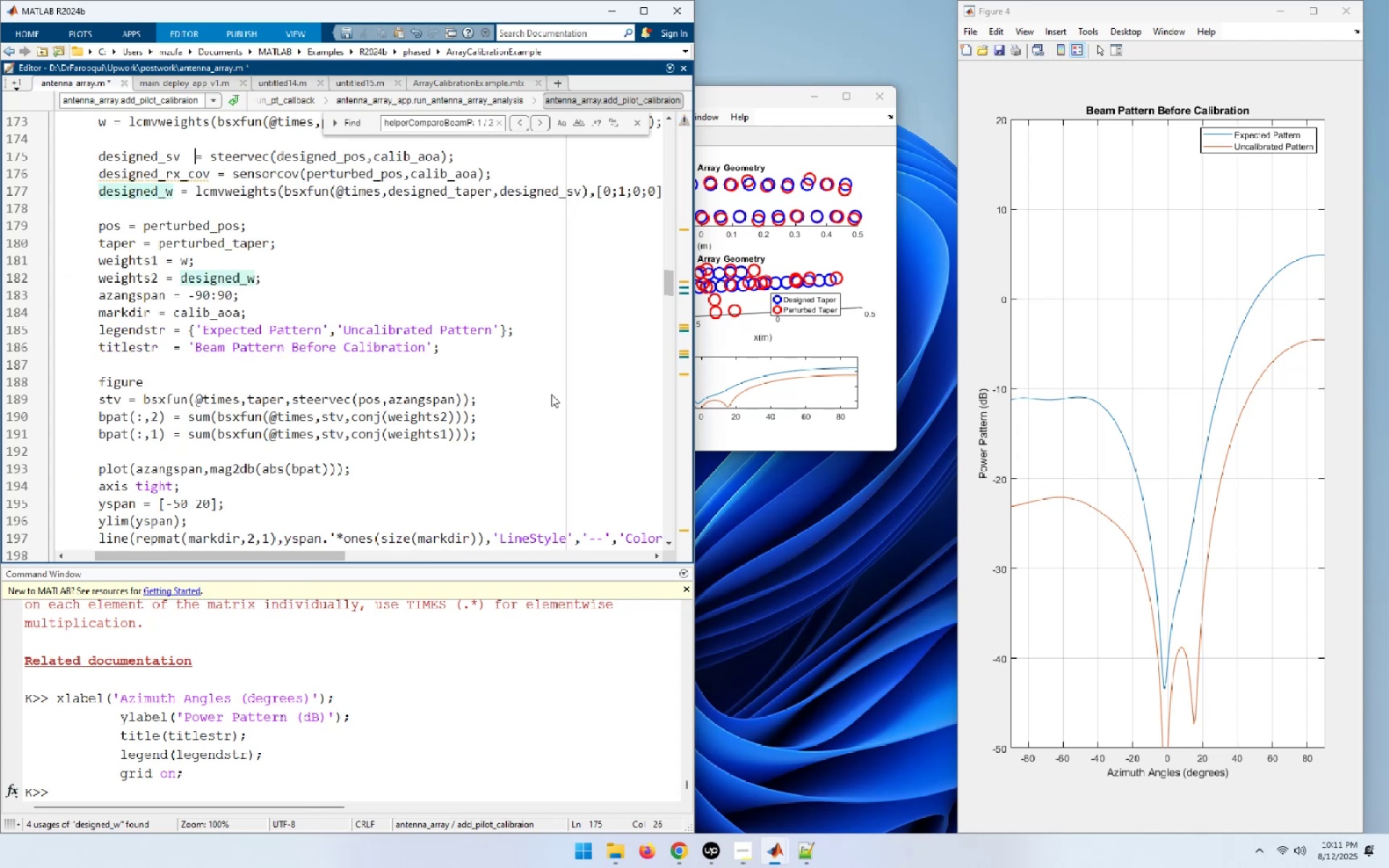 
key(Space)
 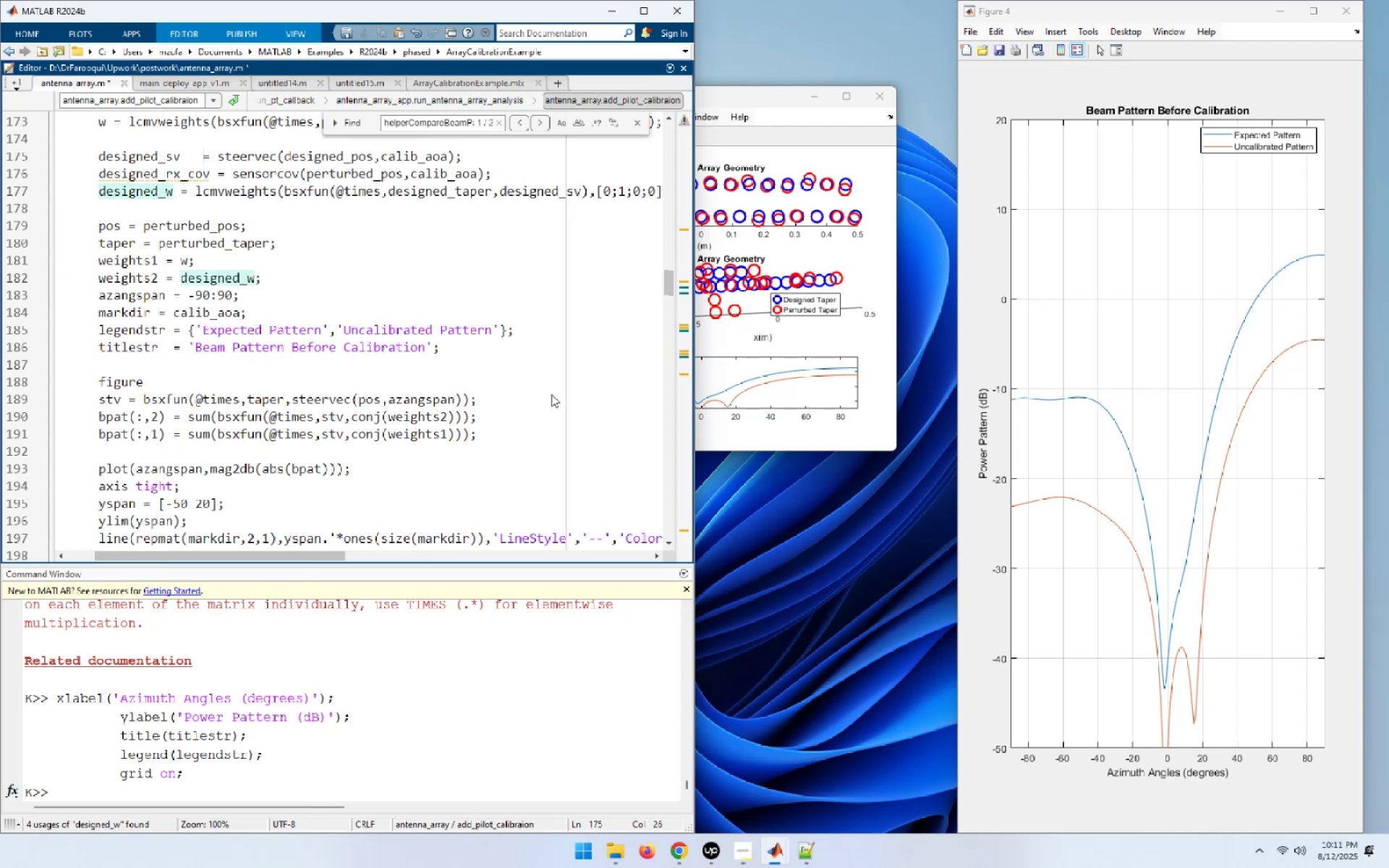 
key(Space)
 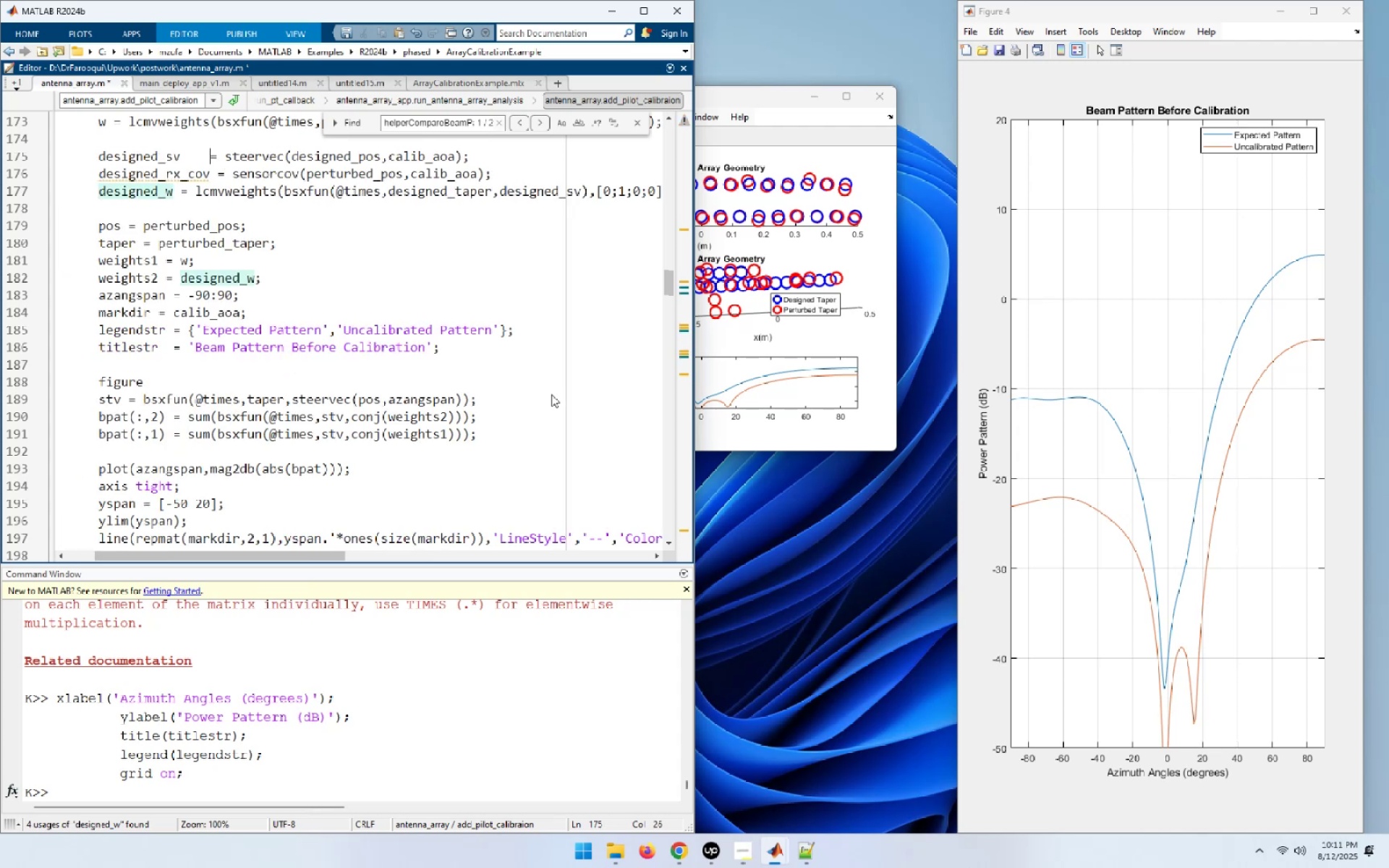 
key(Space)
 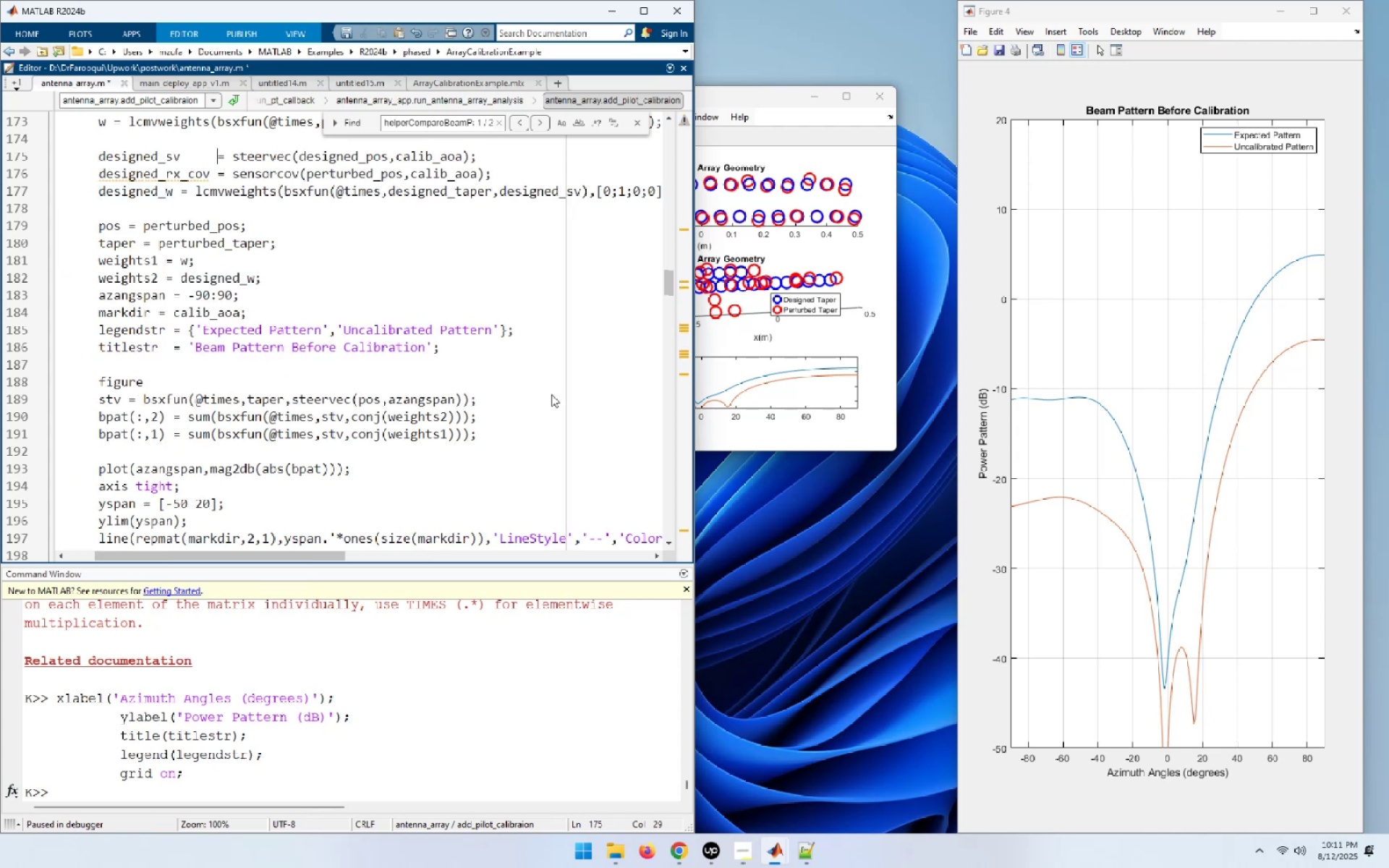 
key(ArrowDown)
 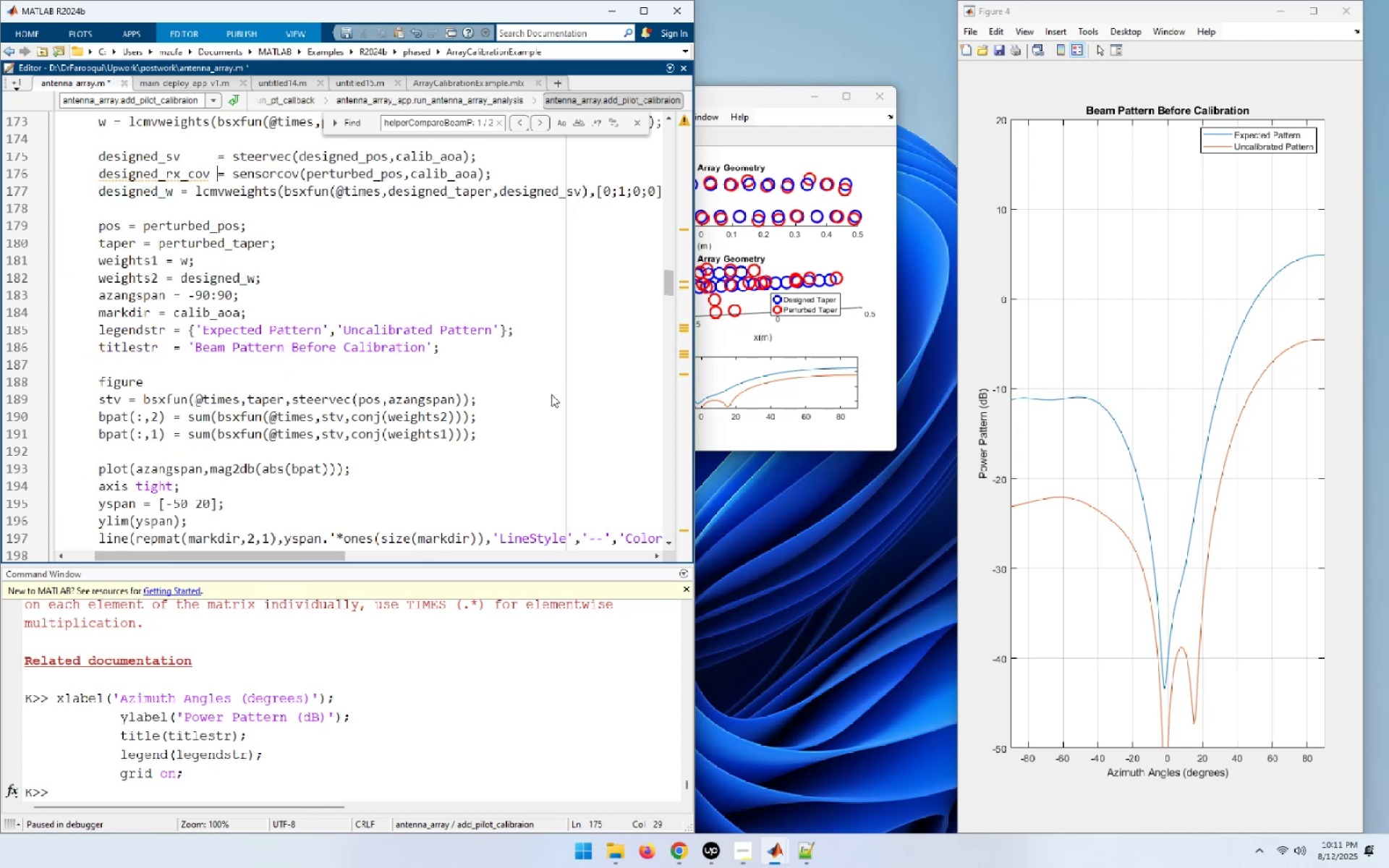 
key(ArrowDown)
 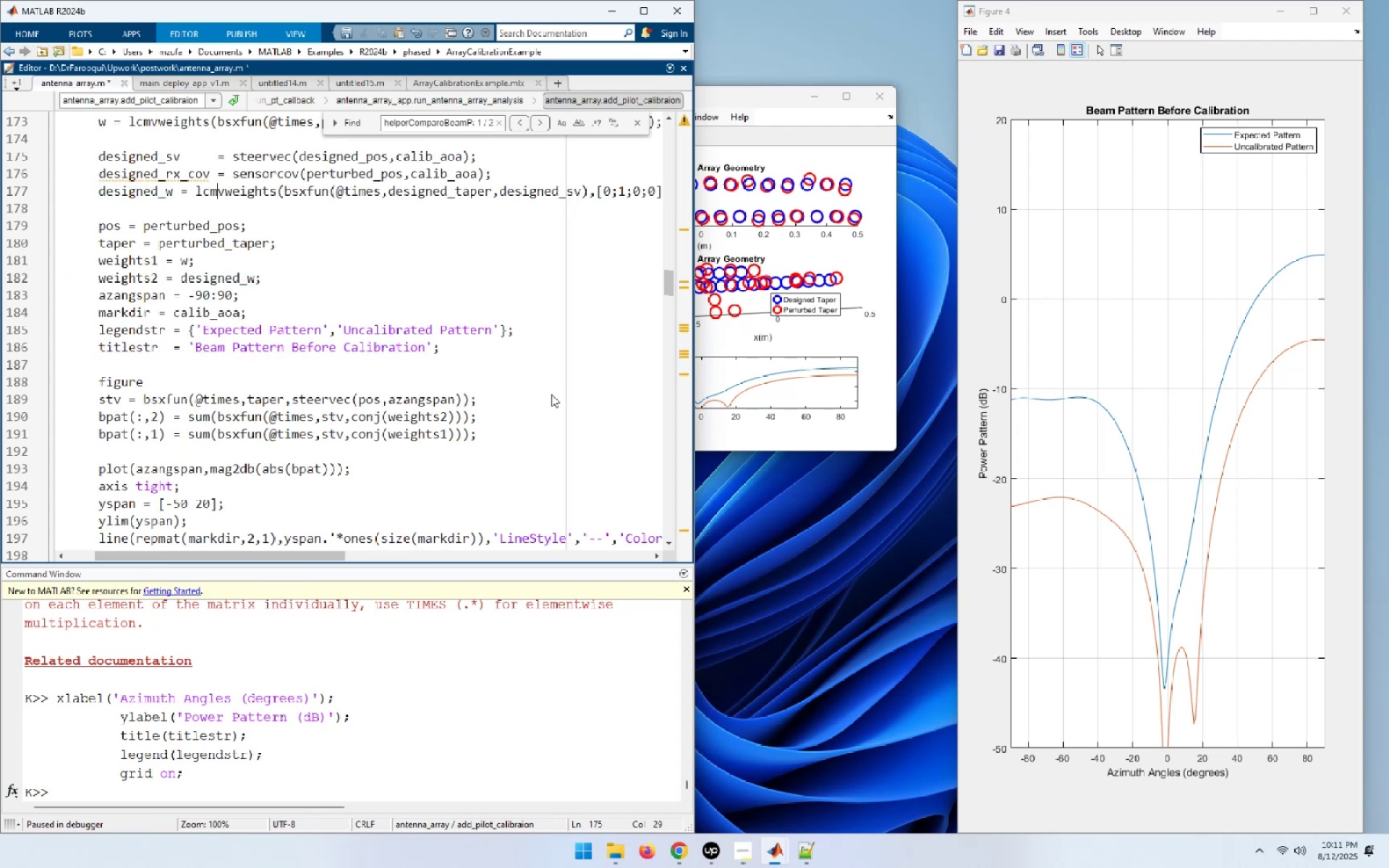 
key(ArrowLeft)
 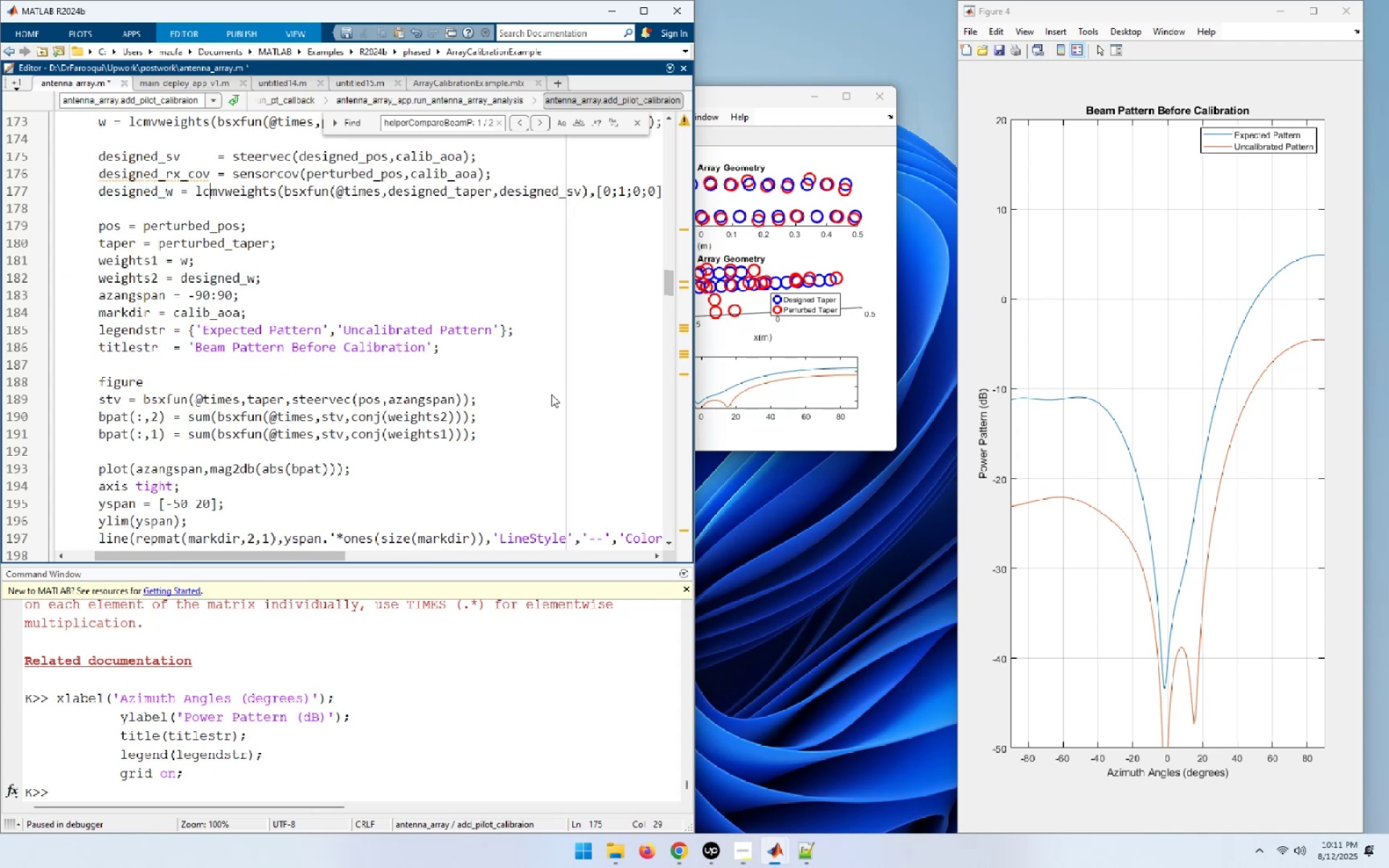 
key(ArrowLeft)
 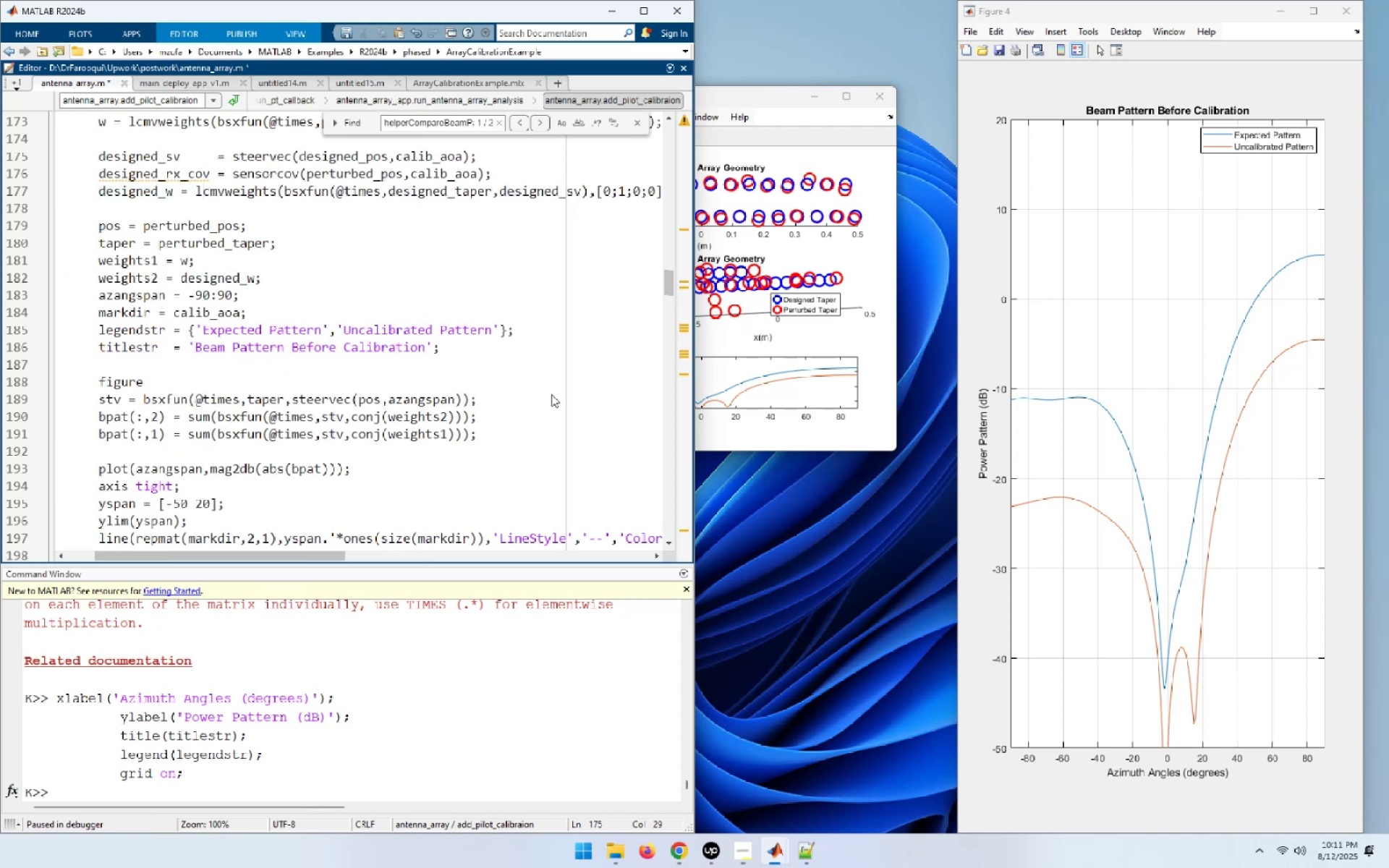 
key(ArrowLeft)
 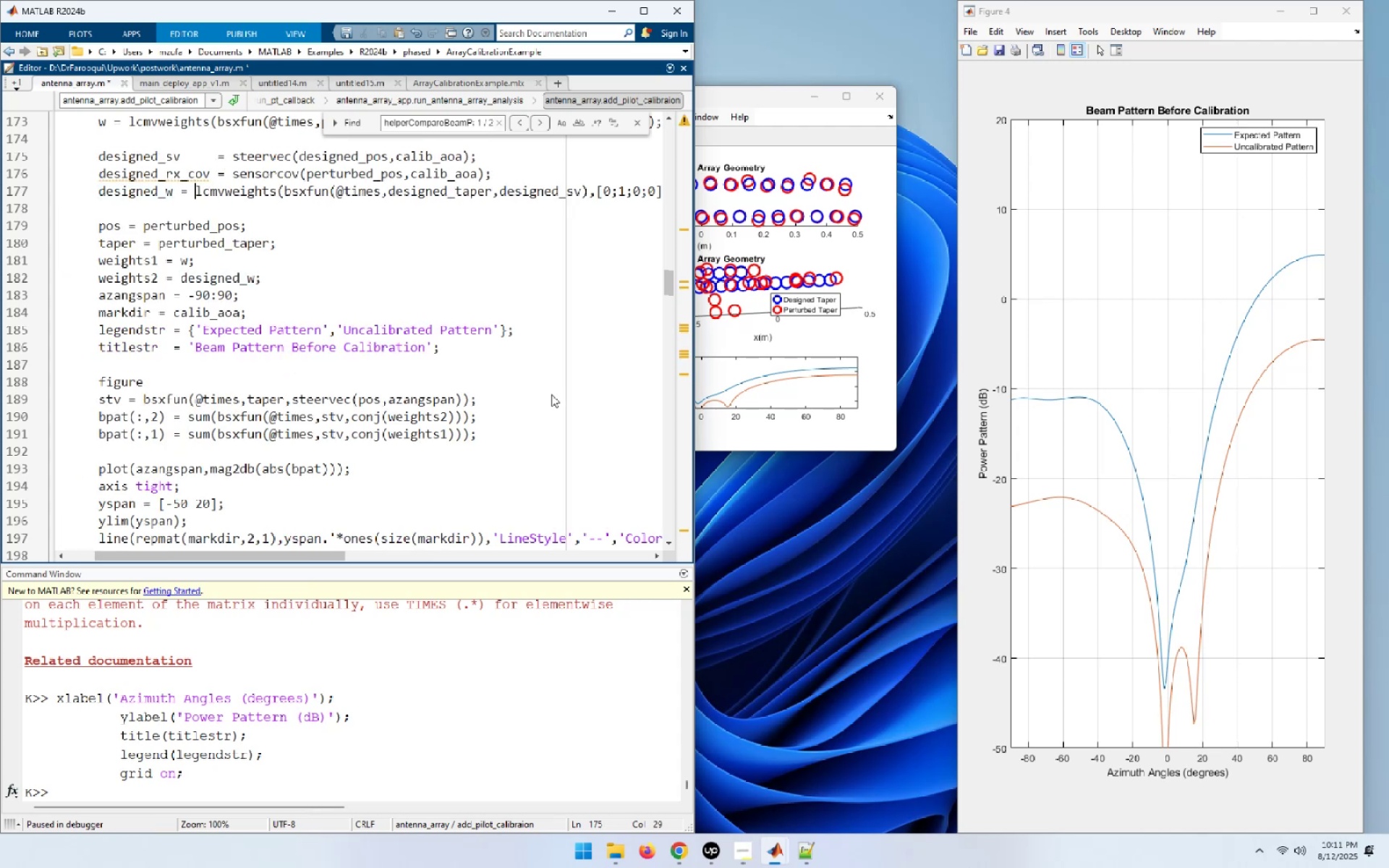 
key(ArrowLeft)
 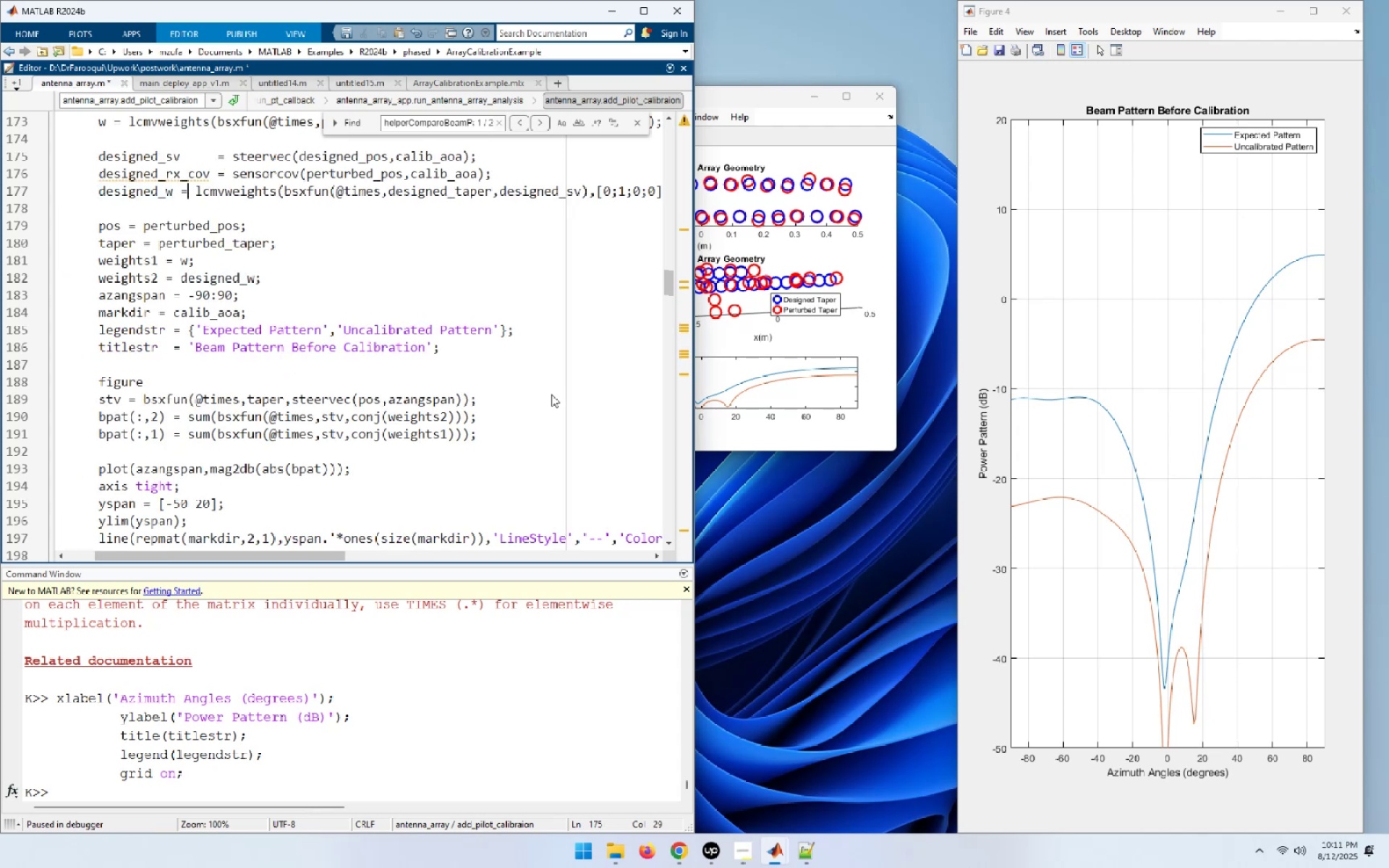 
key(ArrowLeft)
 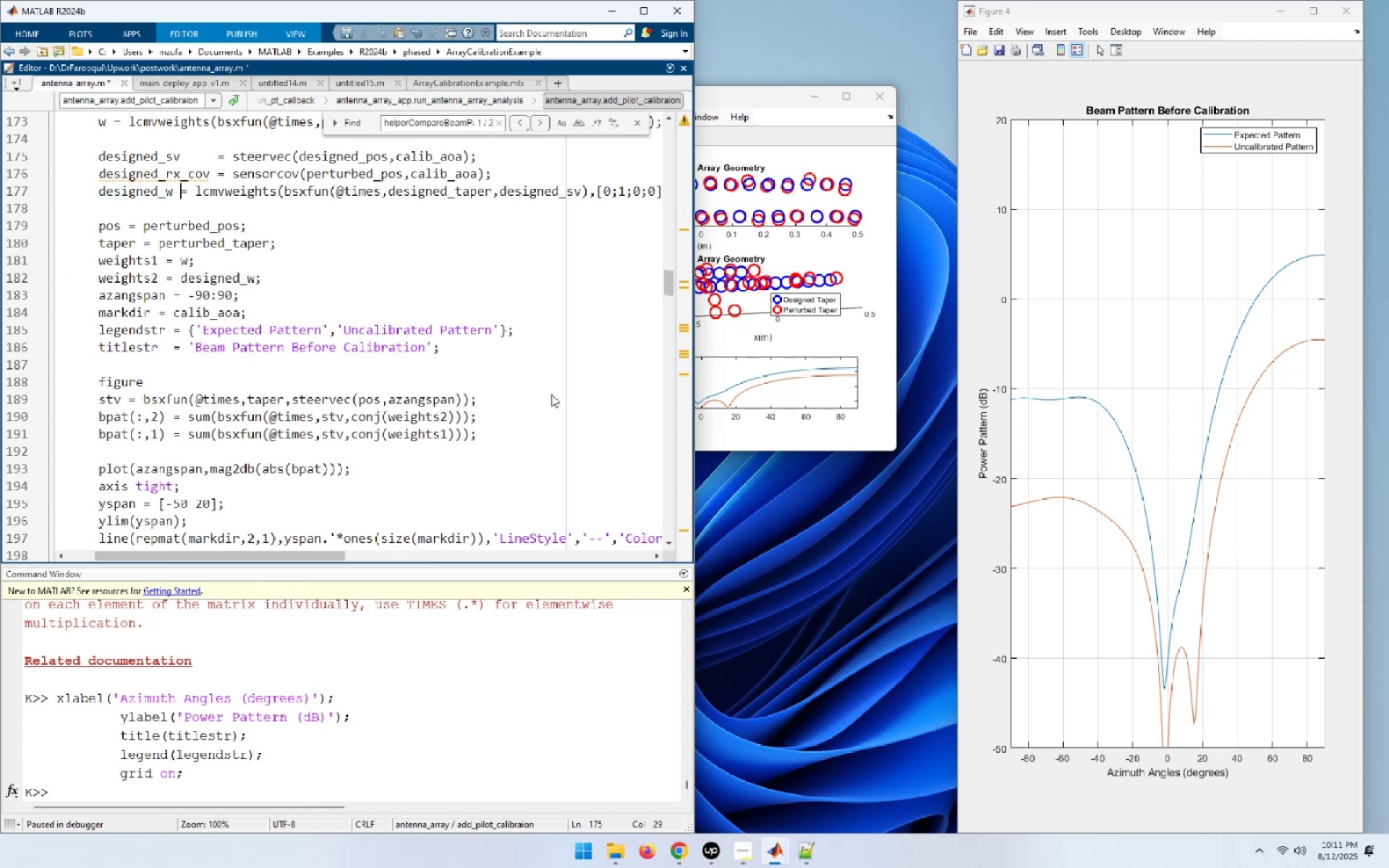 
key(Space)
 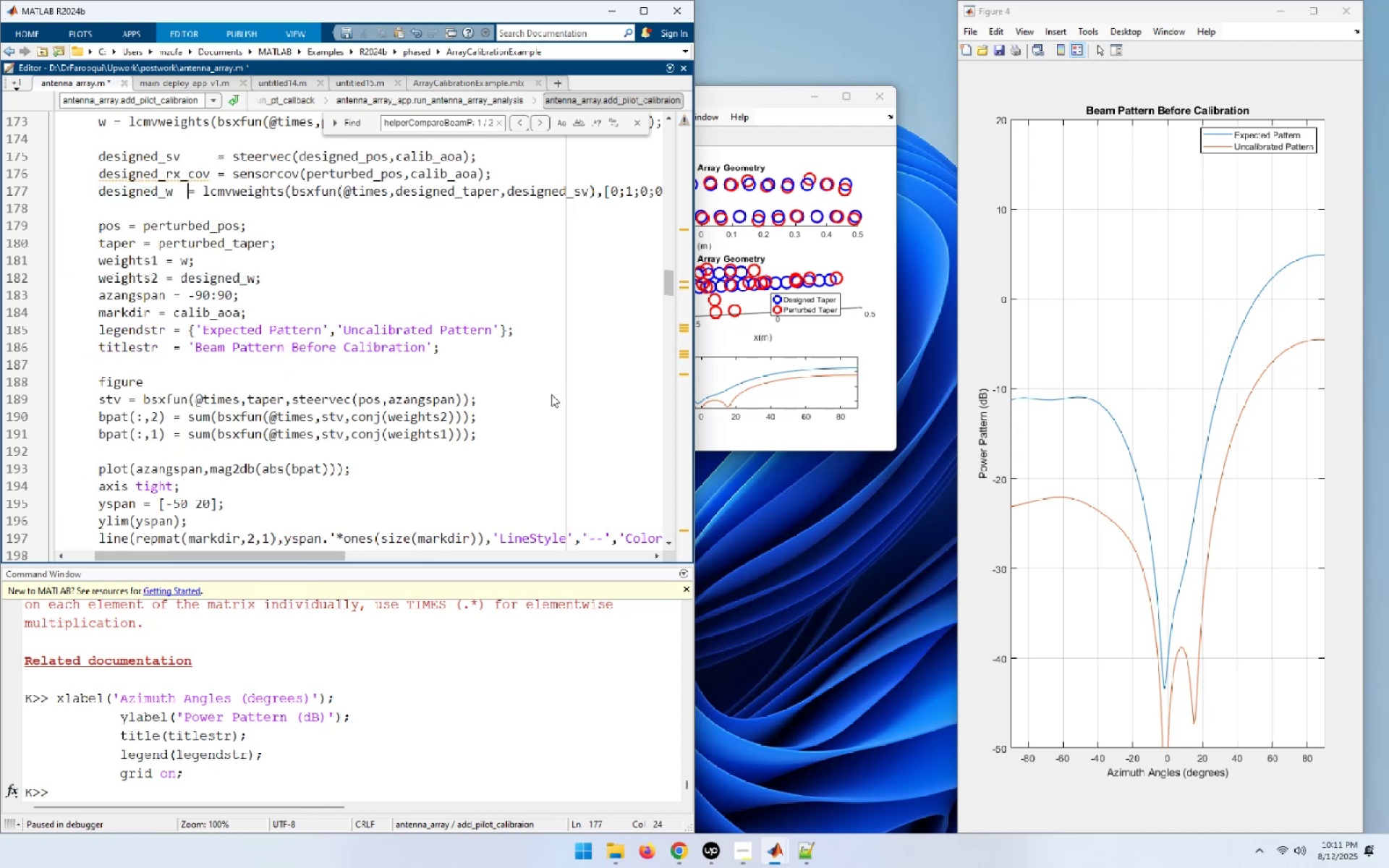 
key(Space)
 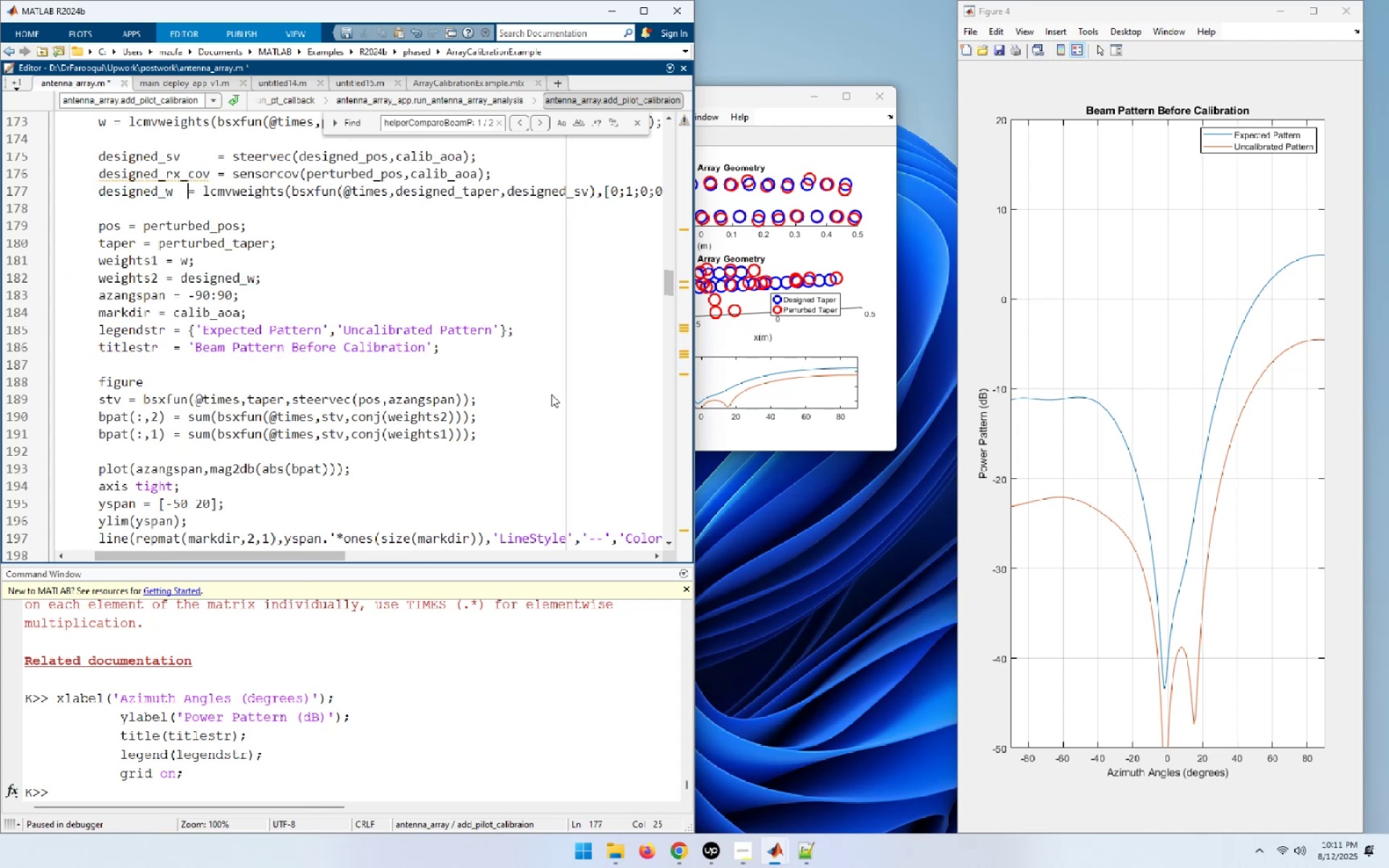 
key(Space)
 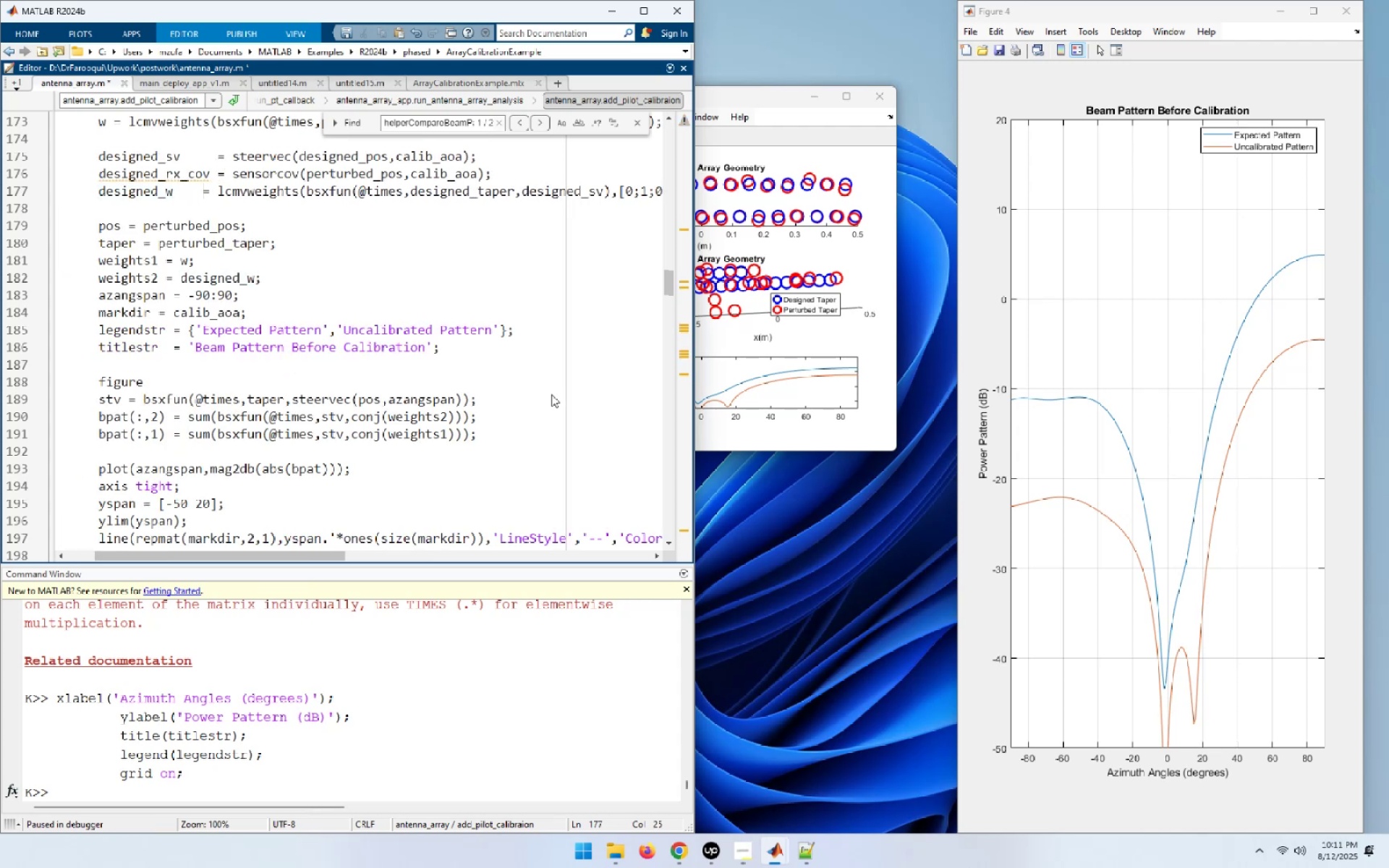 
key(Space)
 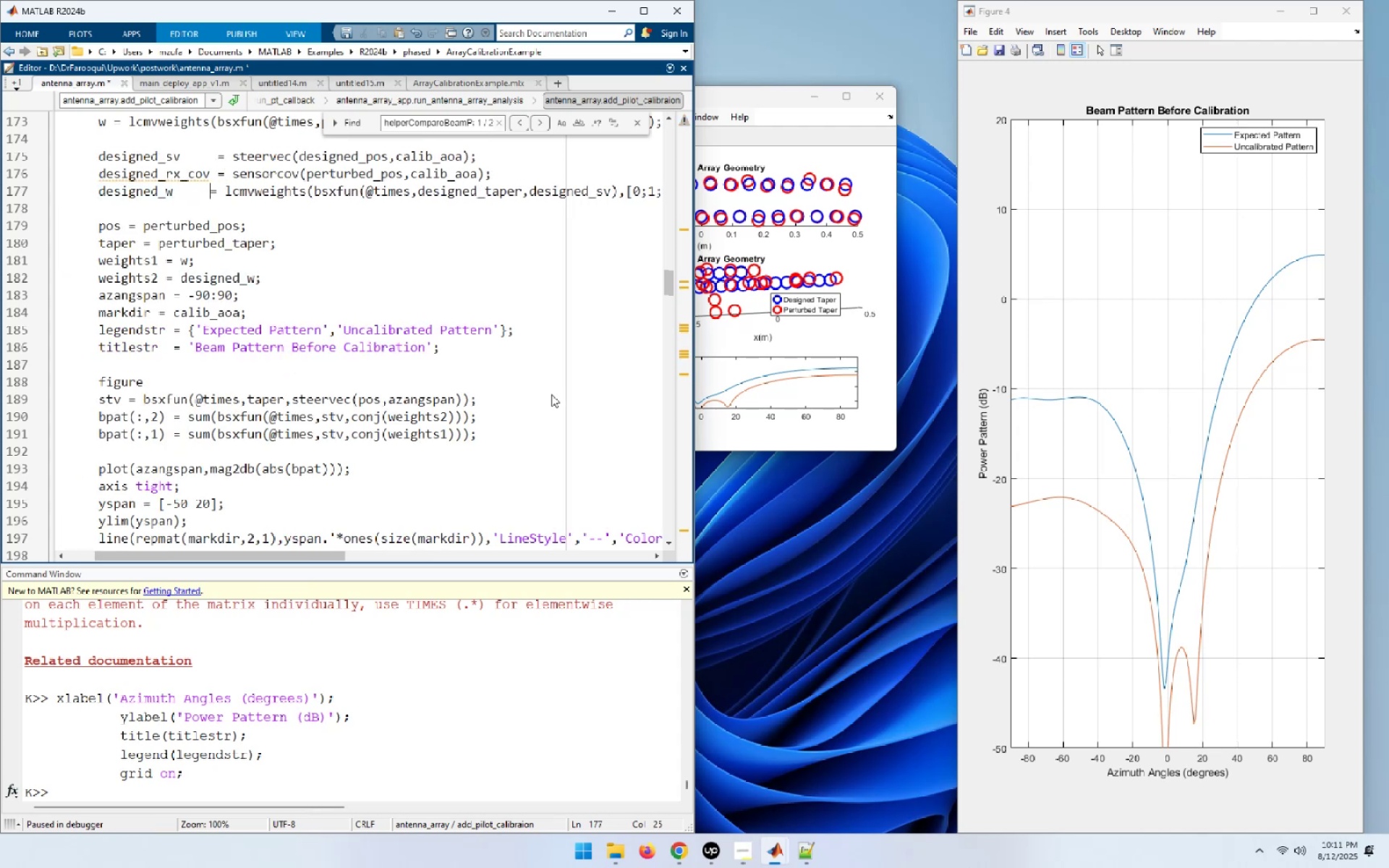 
key(Space)
 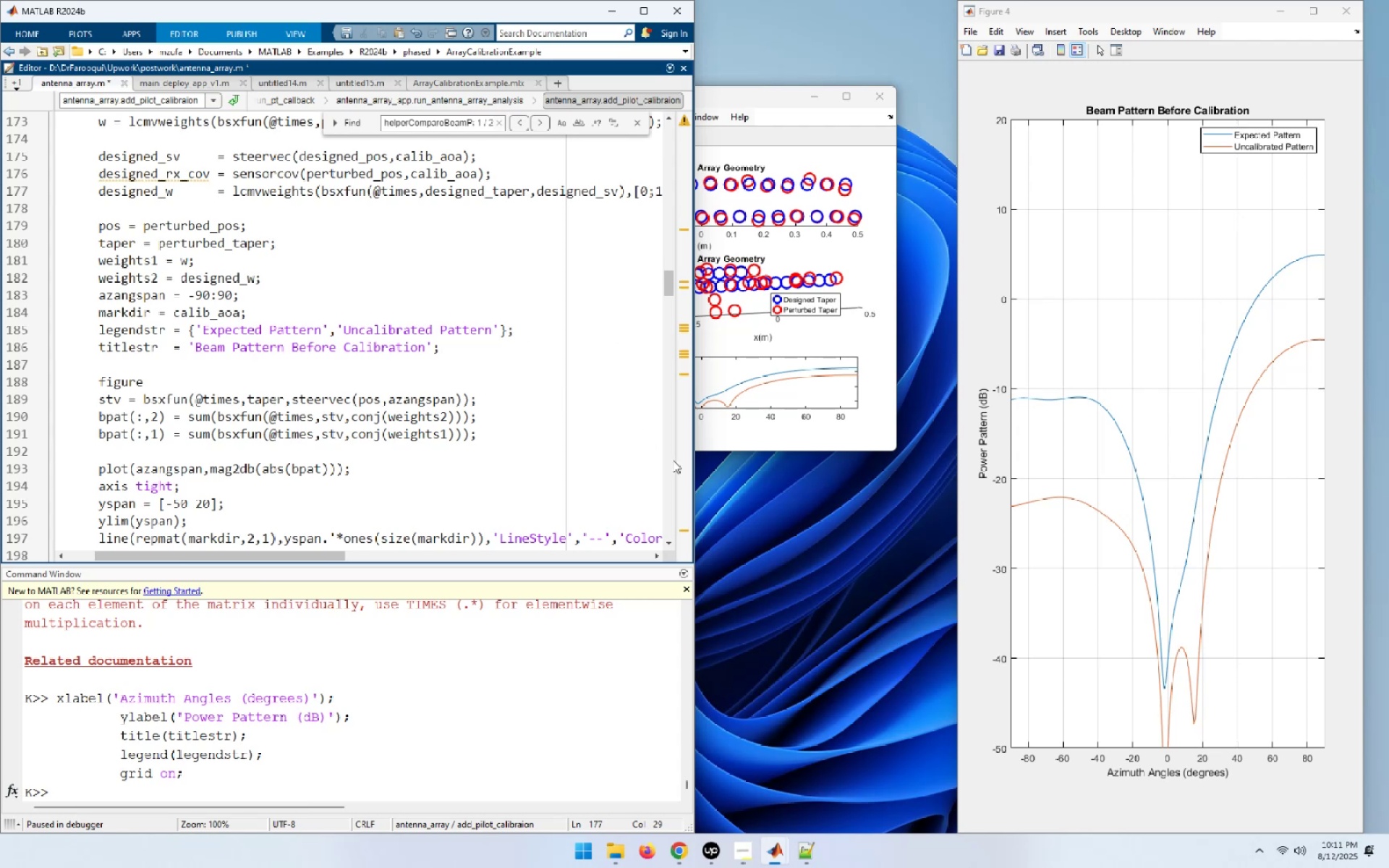 
left_click_drag(start_coordinate=[695, 459], to_coordinate=[880, 455])
 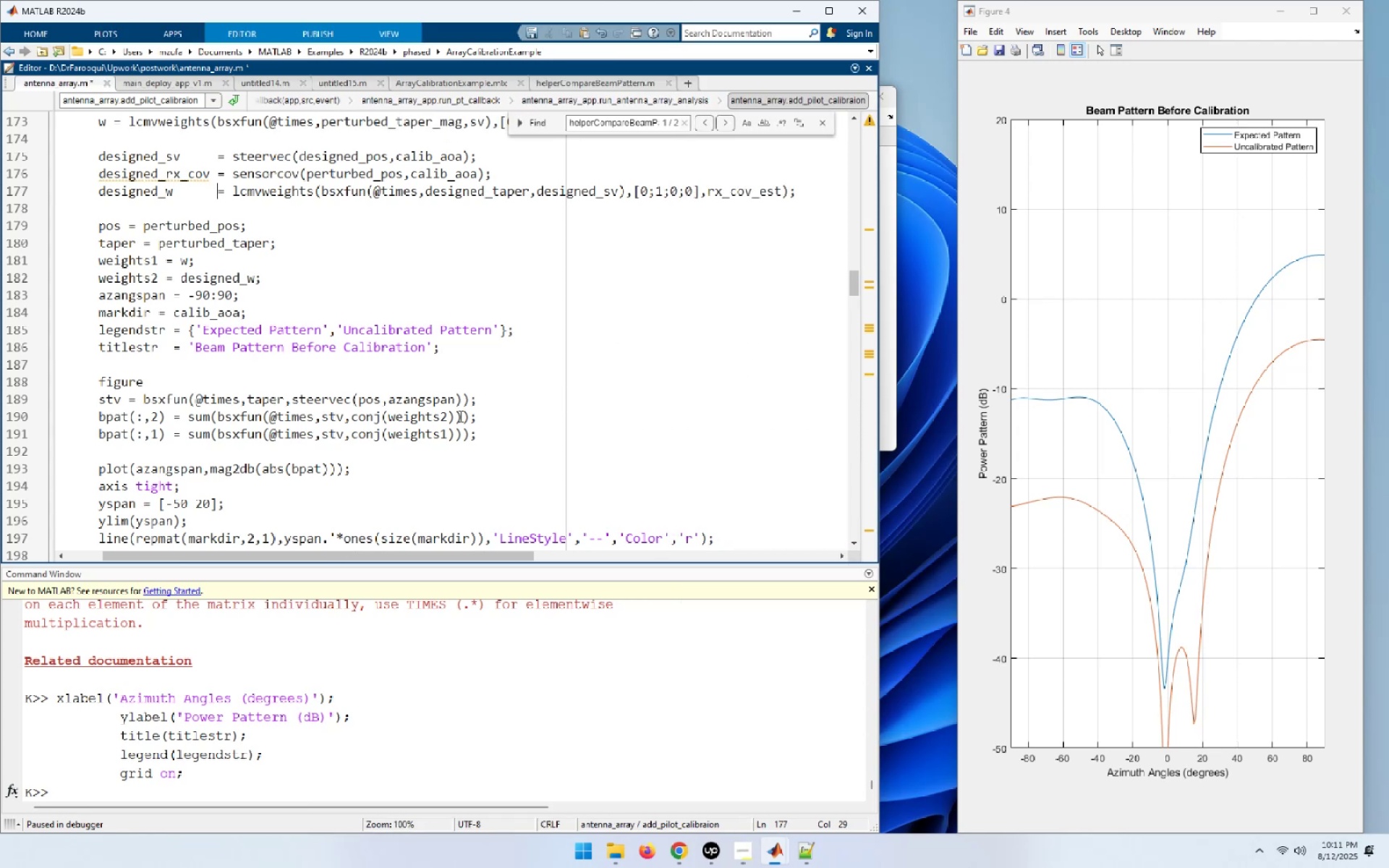 
scroll: coordinate [459, 416], scroll_direction: up, amount: 3.0
 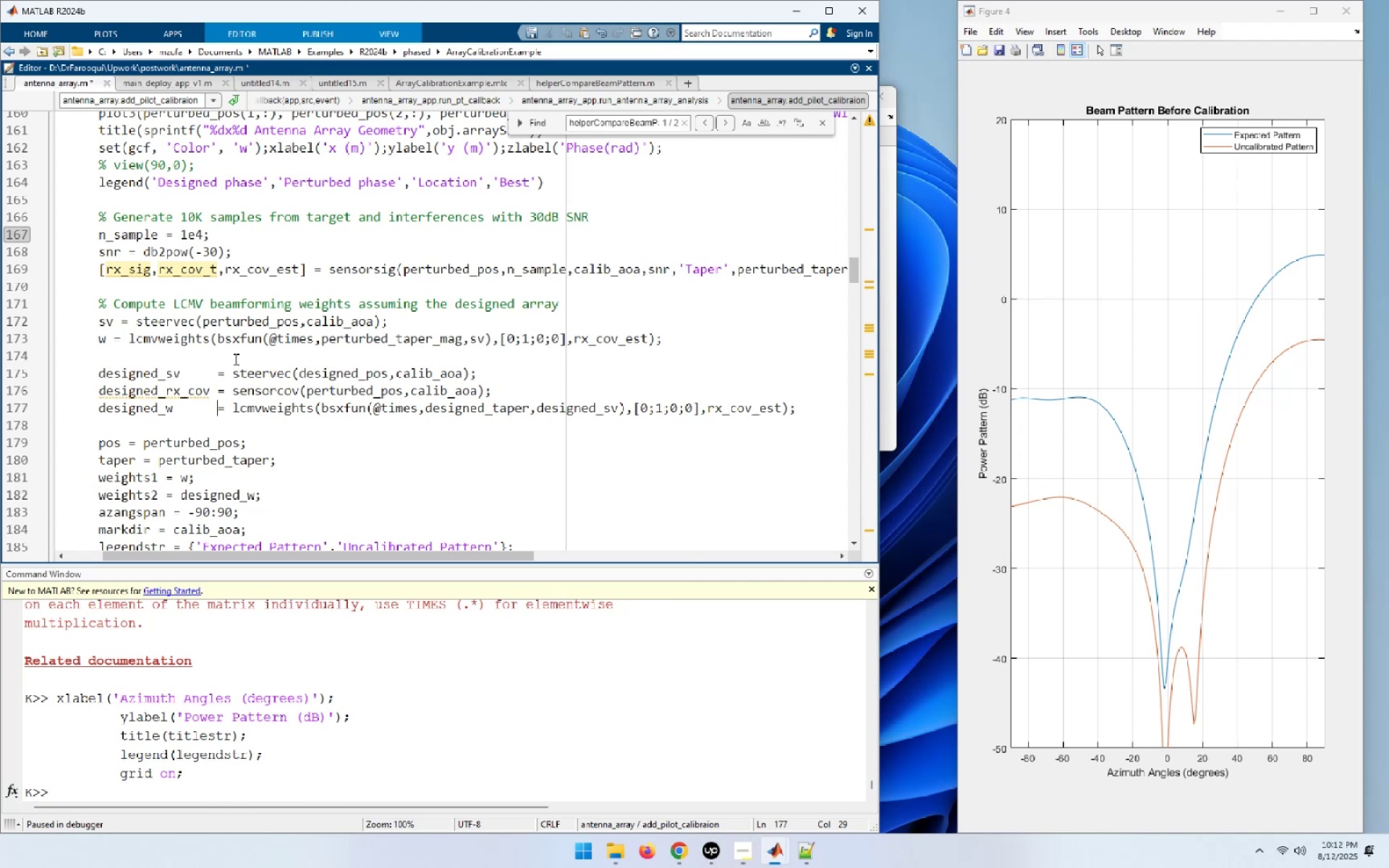 
wait(17.63)
 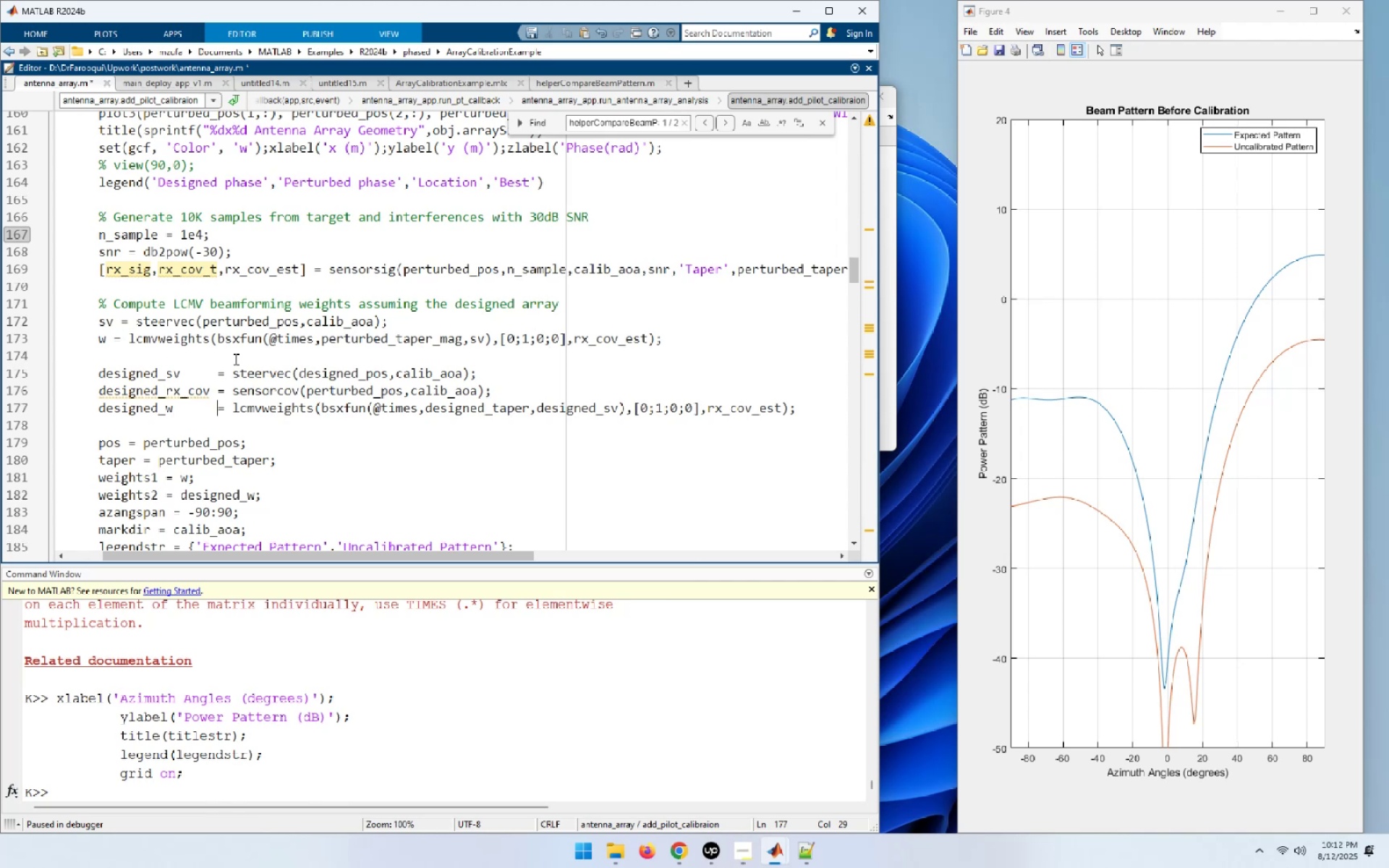 
scroll: coordinate [234, 359], scroll_direction: down, amount: 1.0
 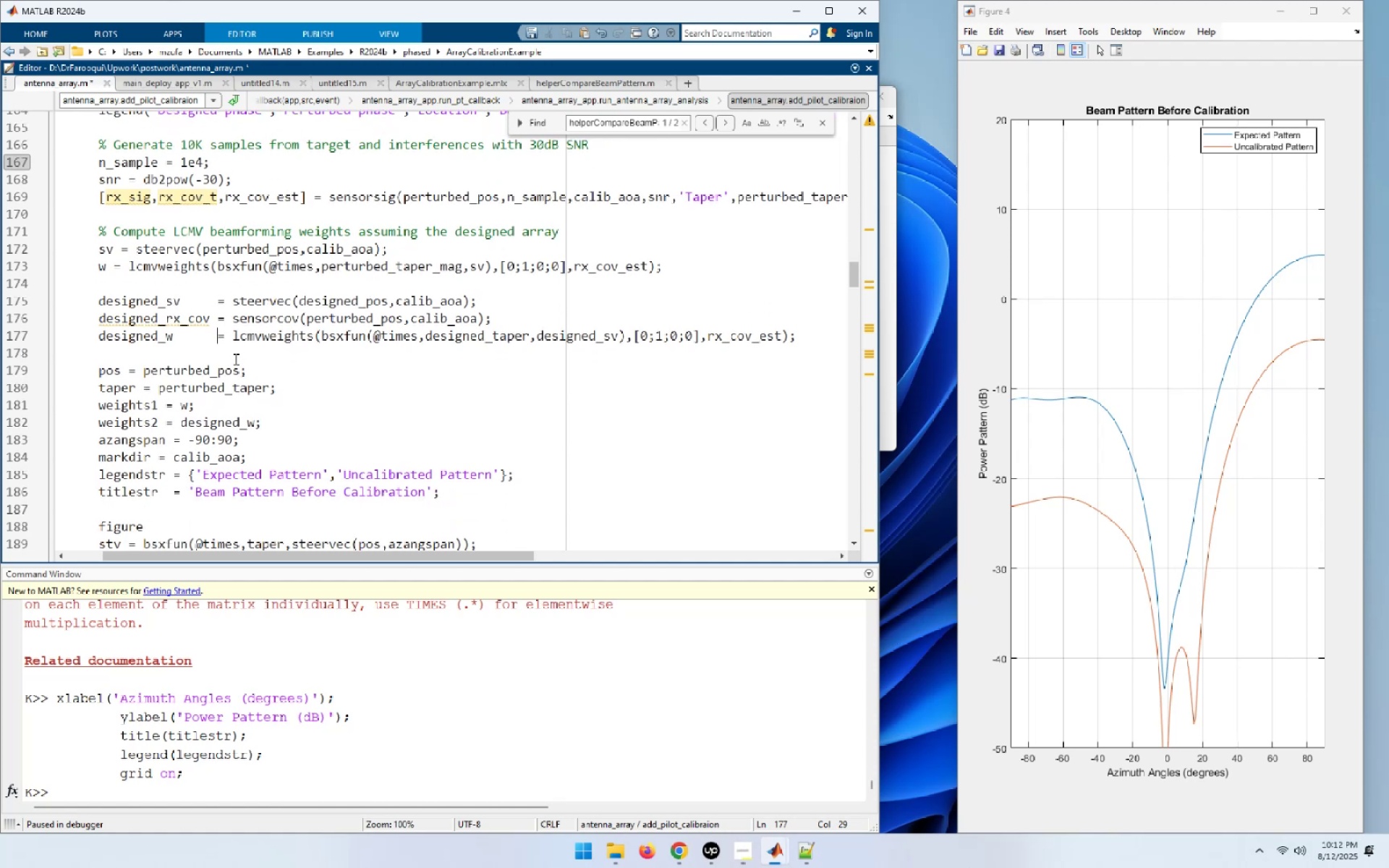 
scroll: coordinate [234, 359], scroll_direction: up, amount: 2.0
 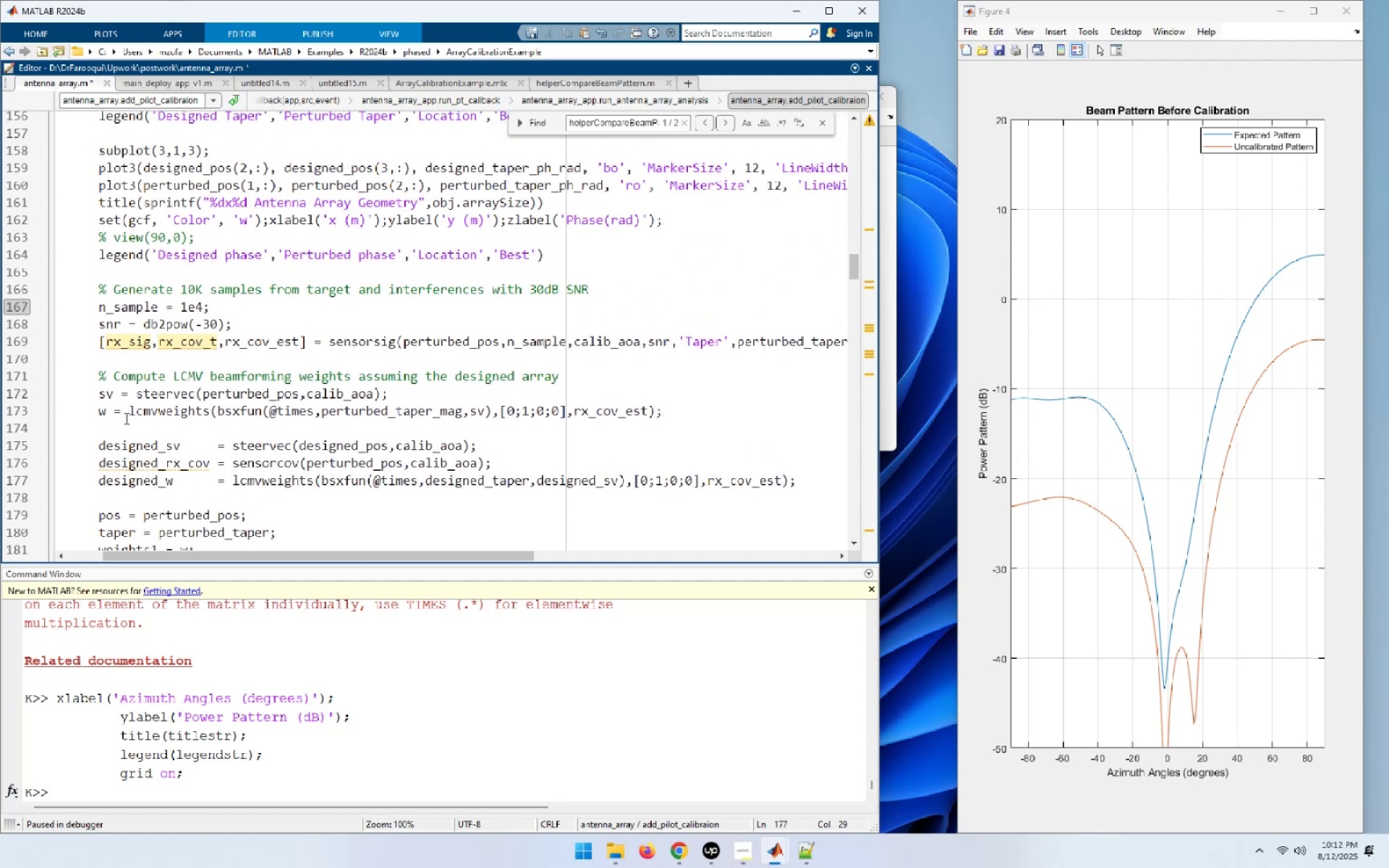 
left_click([129, 410])
 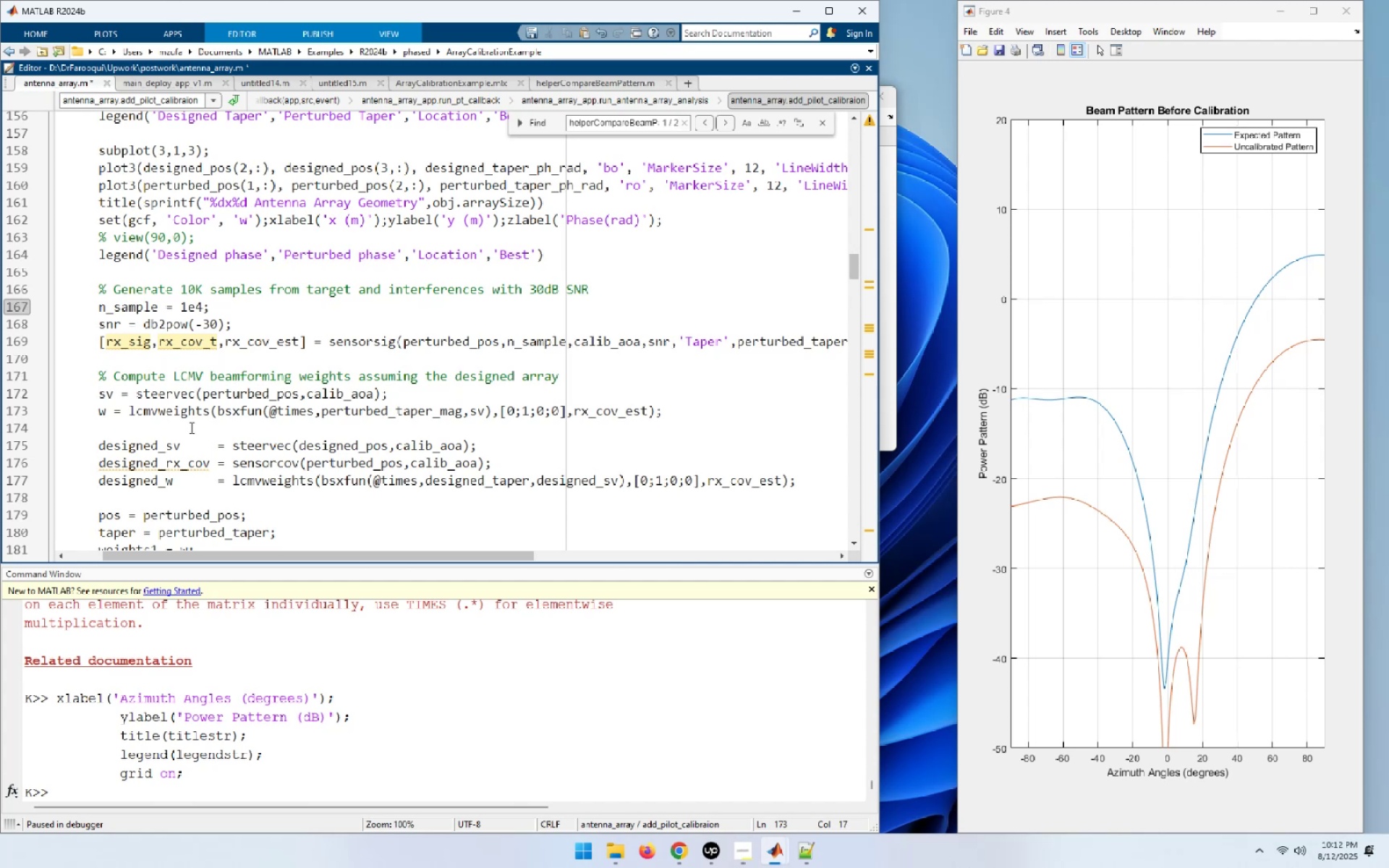 
scroll: coordinate [190, 427], scroll_direction: down, amount: 2.0
 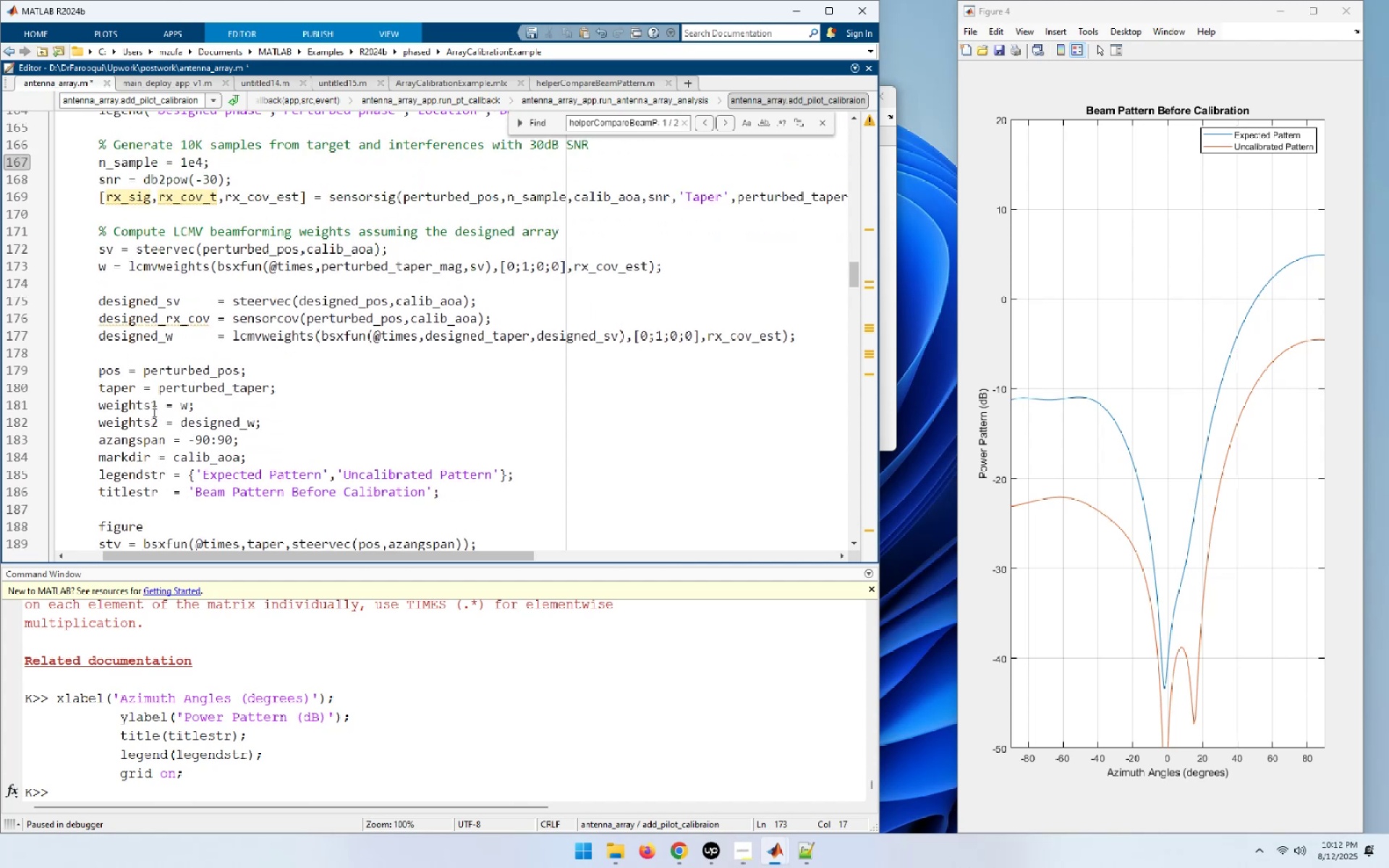 
left_click([148, 397])
 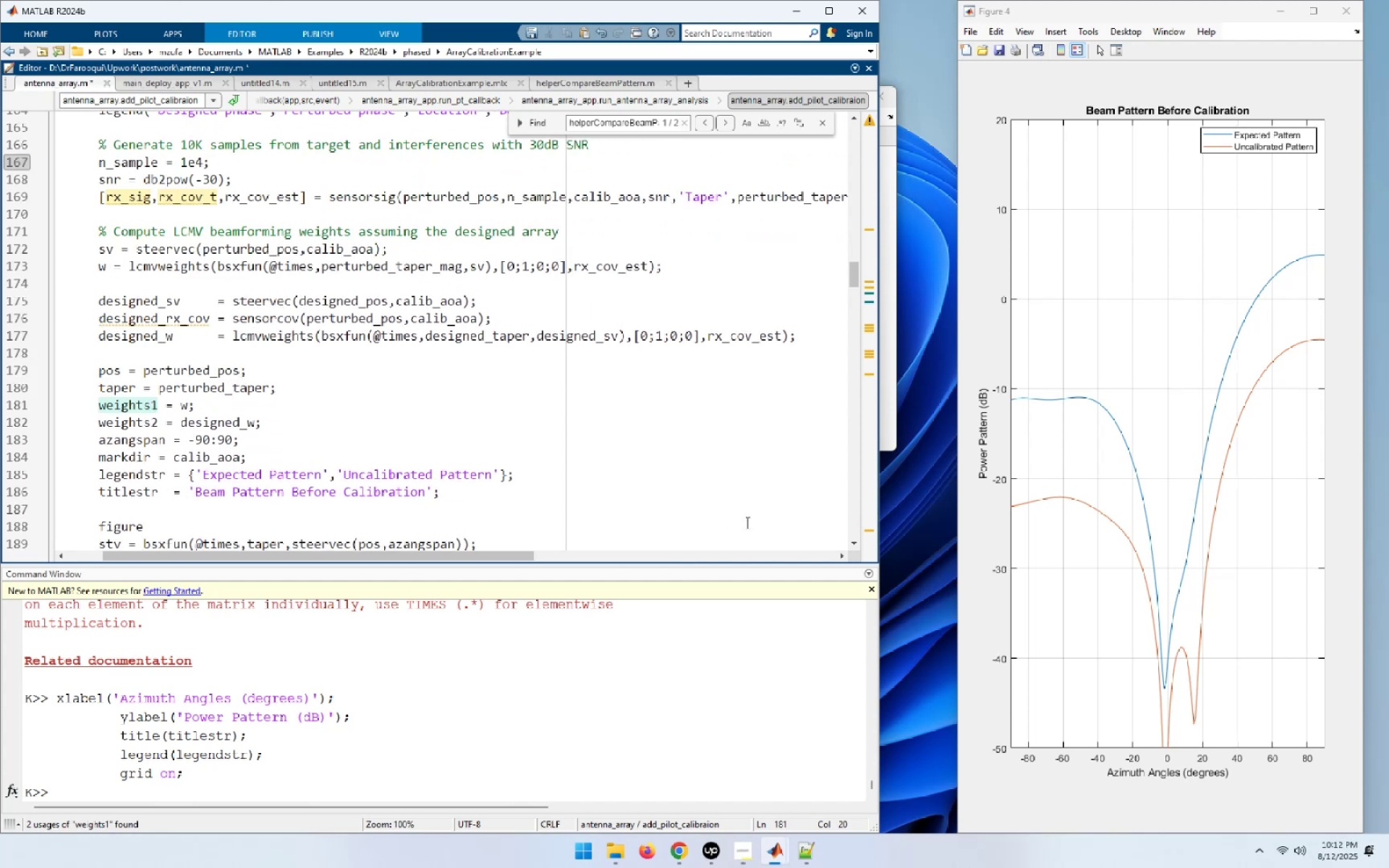 
key(ArrowUp)
 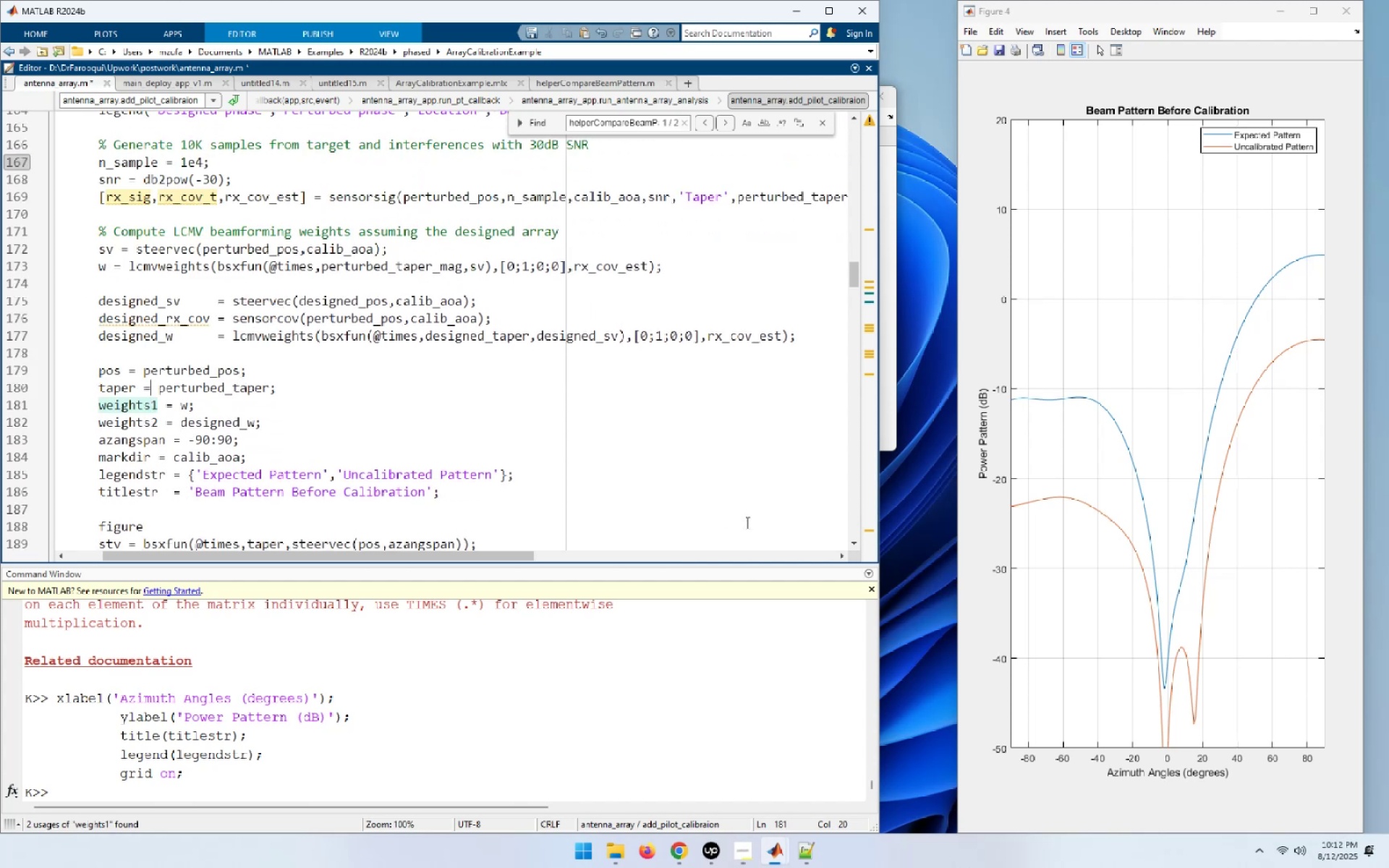 
key(ArrowLeft)
 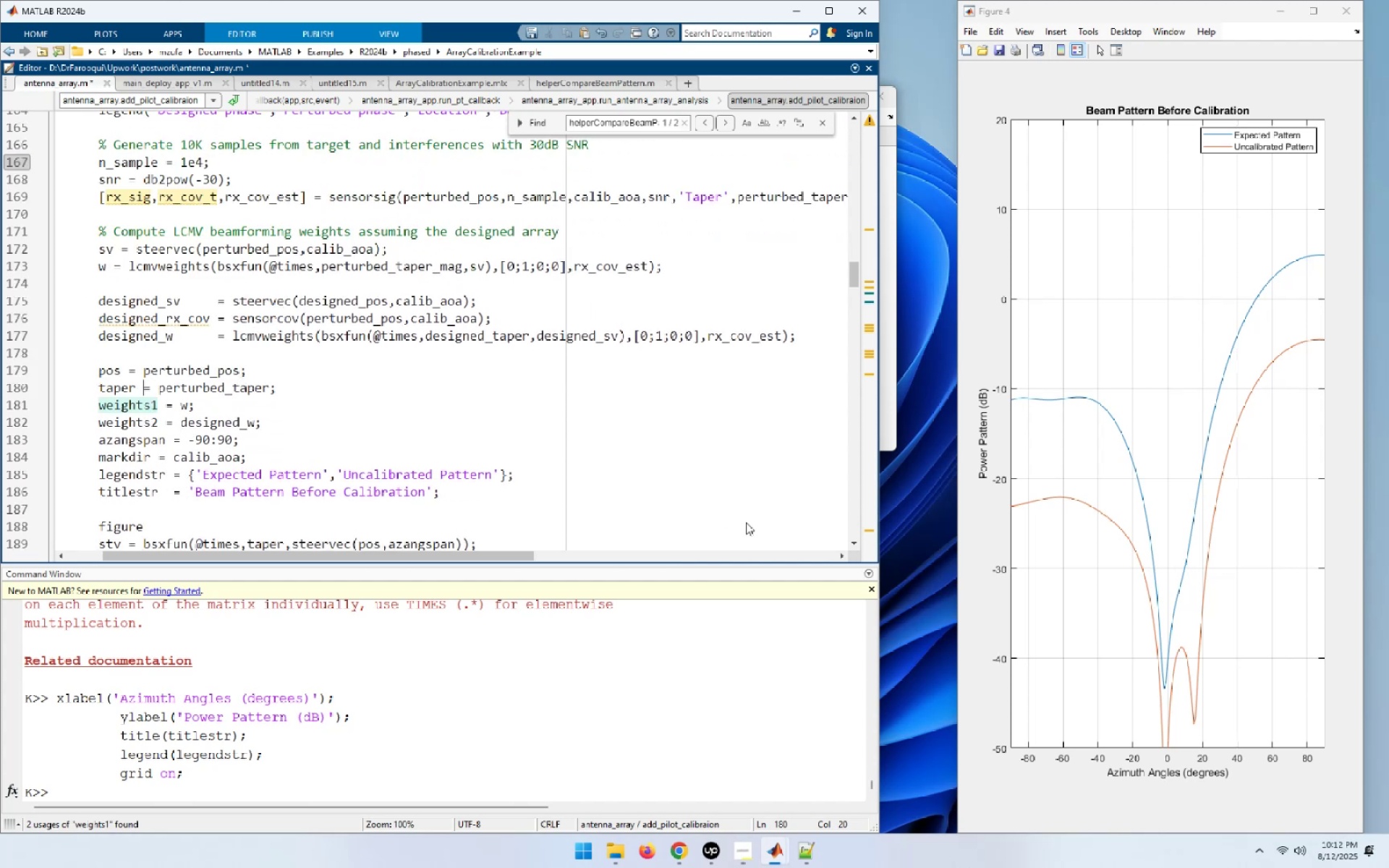 
key(Space)
 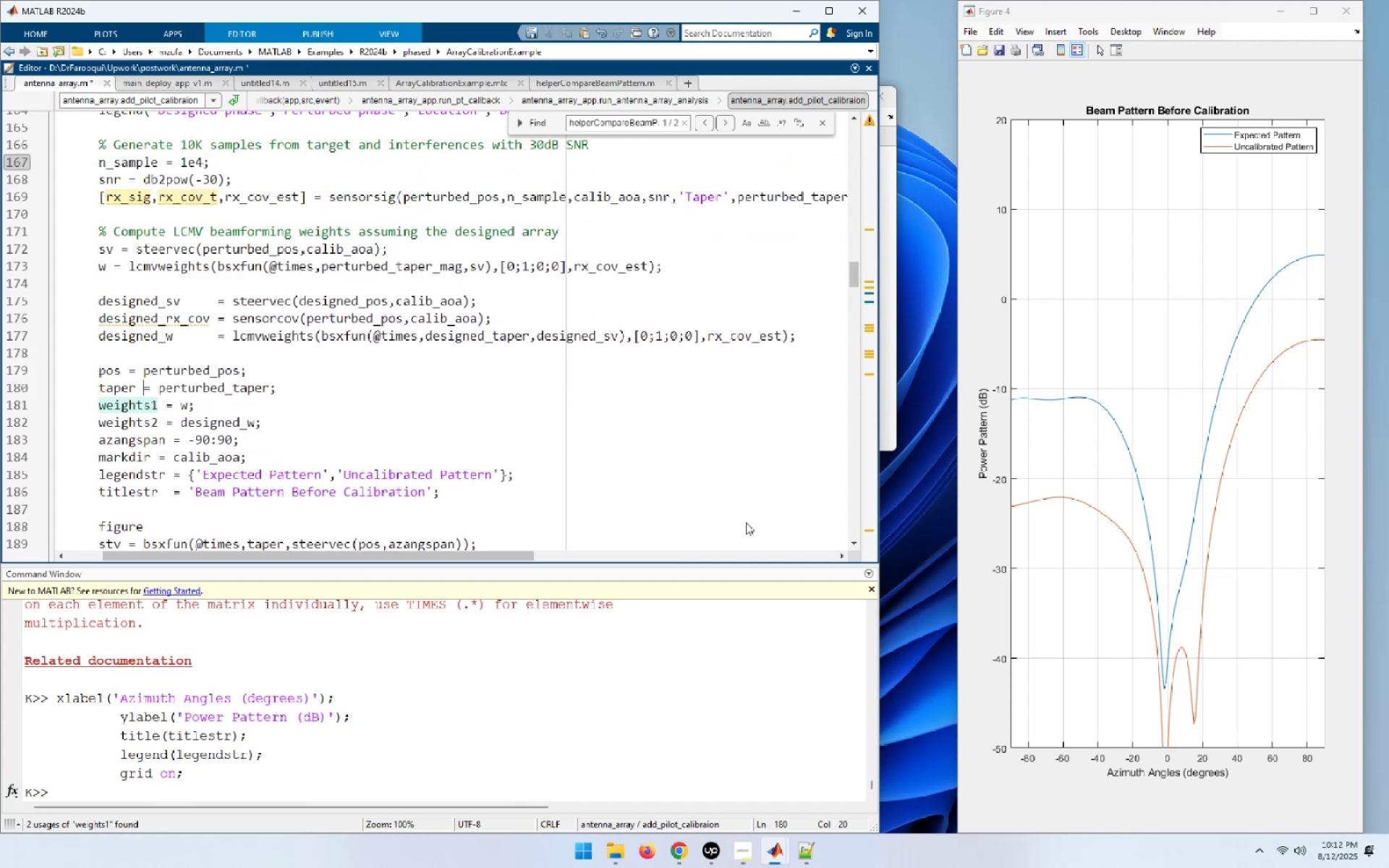 
key(Space)
 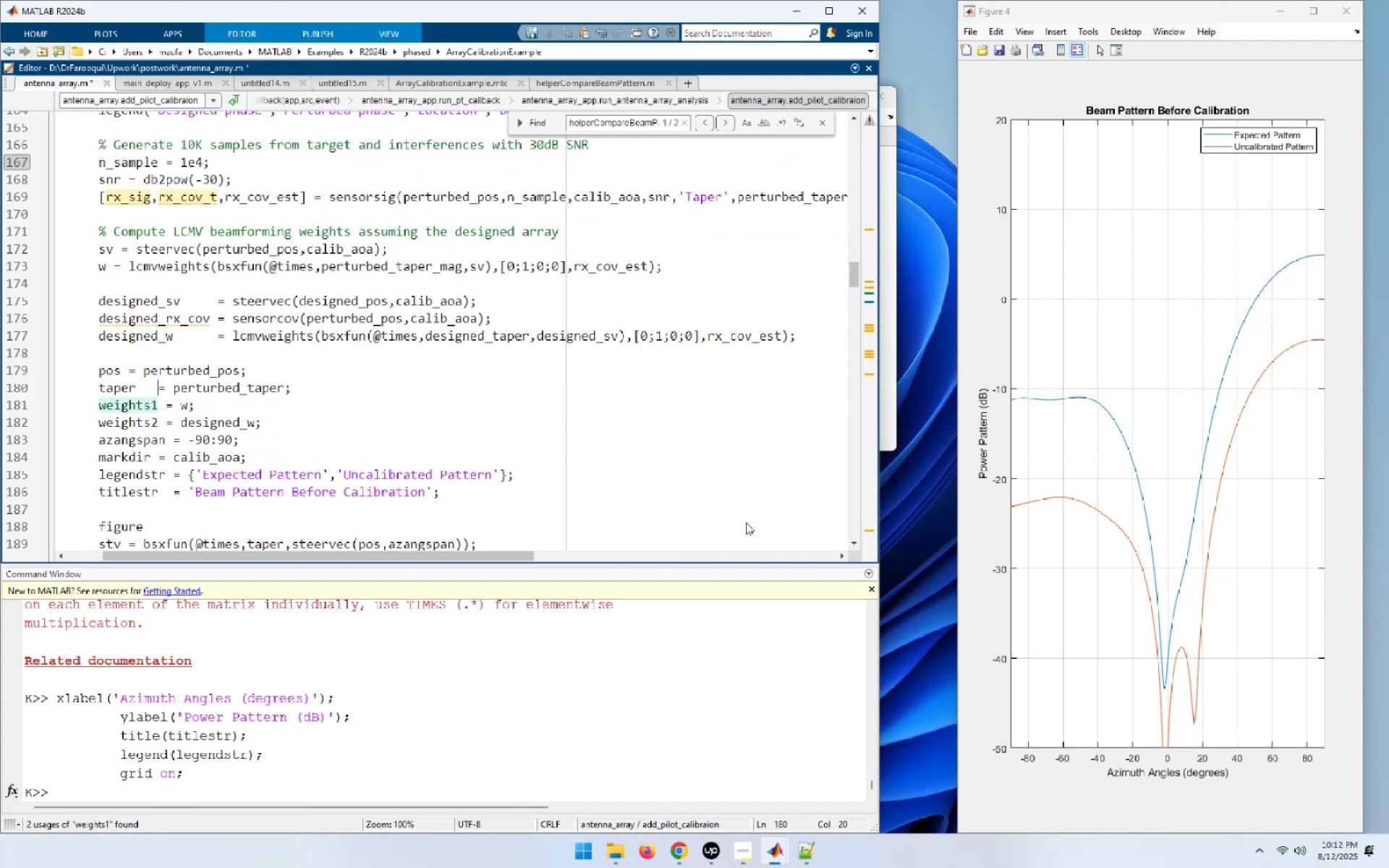 
key(Space)
 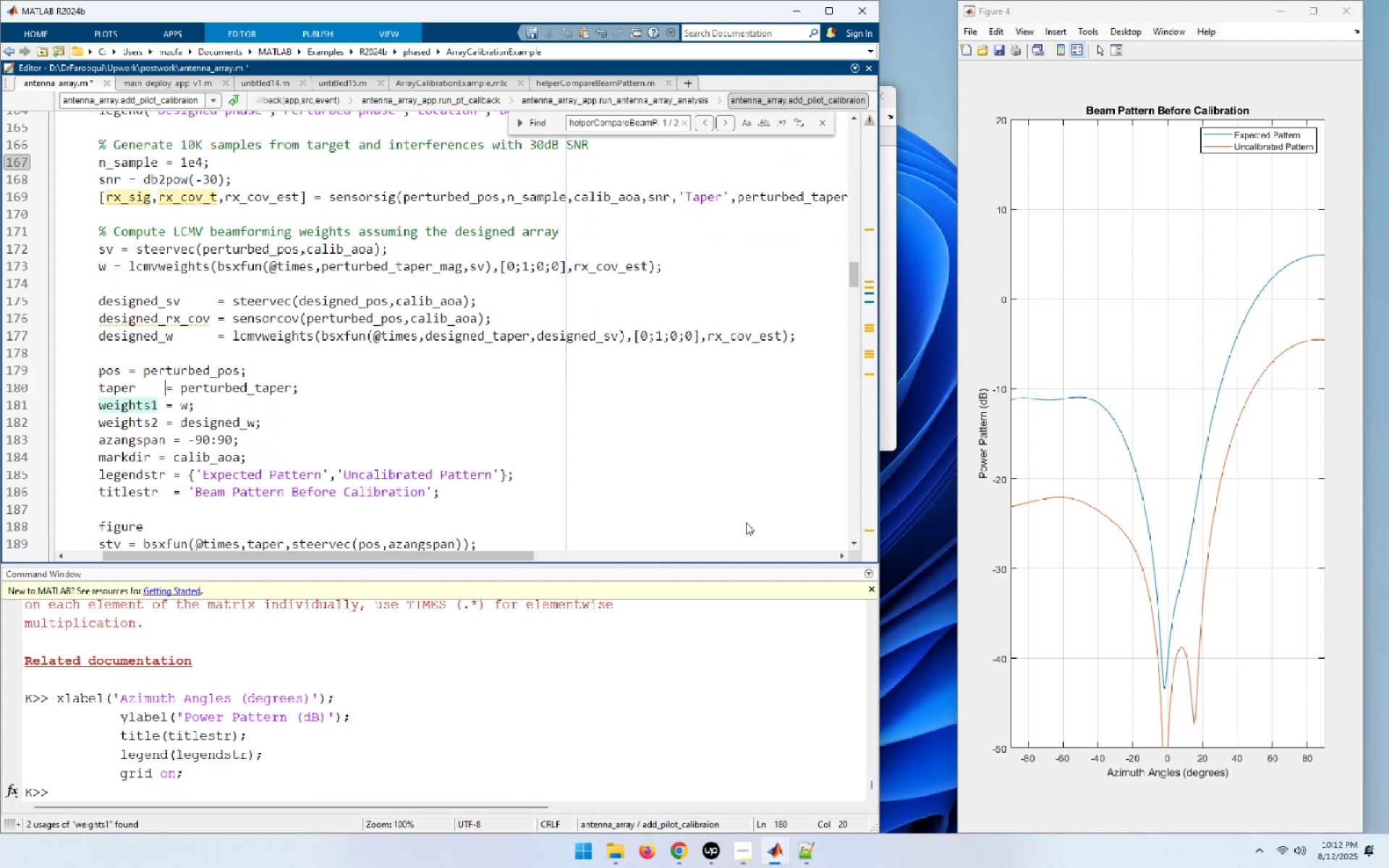 
key(ArrowUp)
 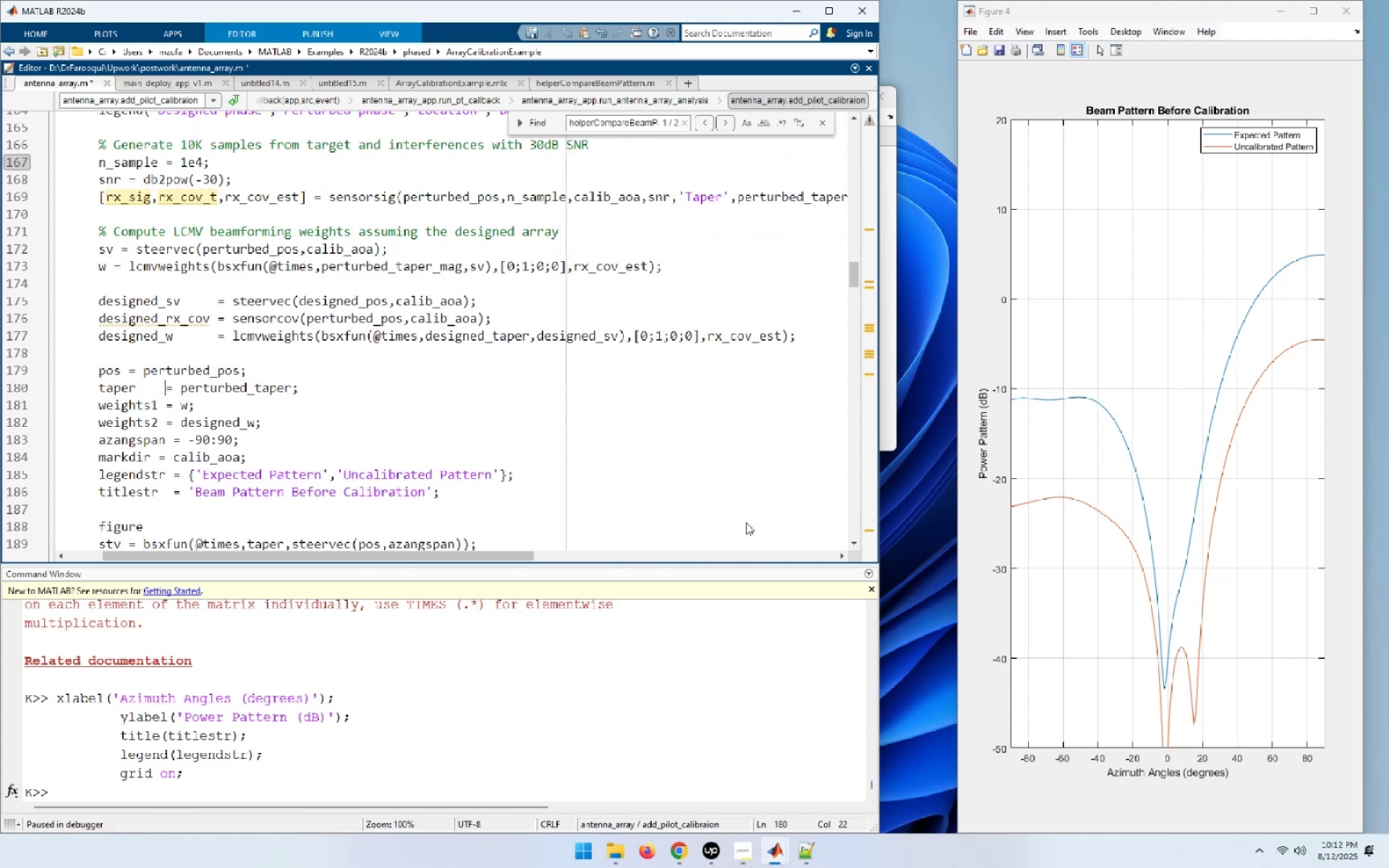 
key(ArrowLeft)
 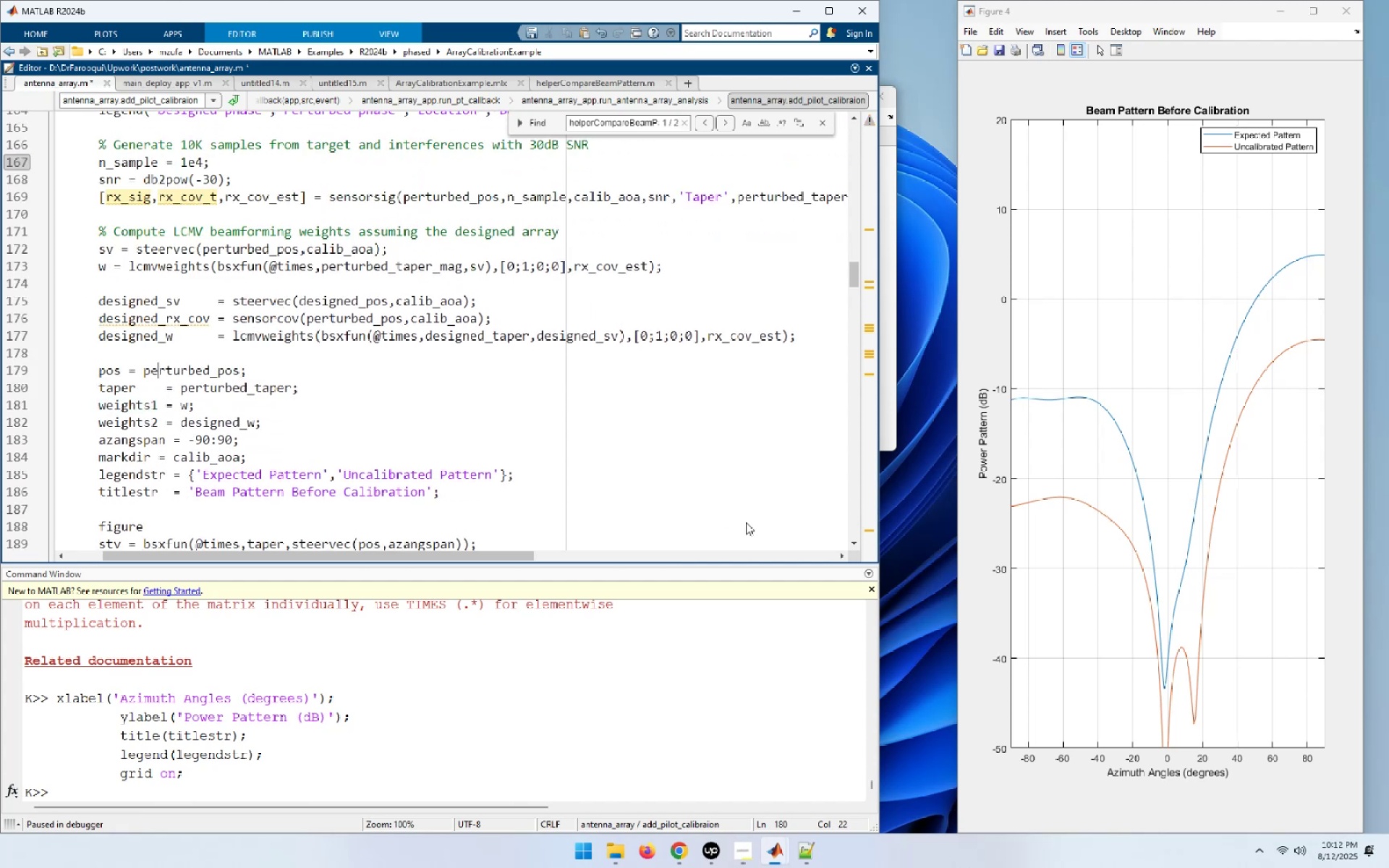 
key(ArrowLeft)
 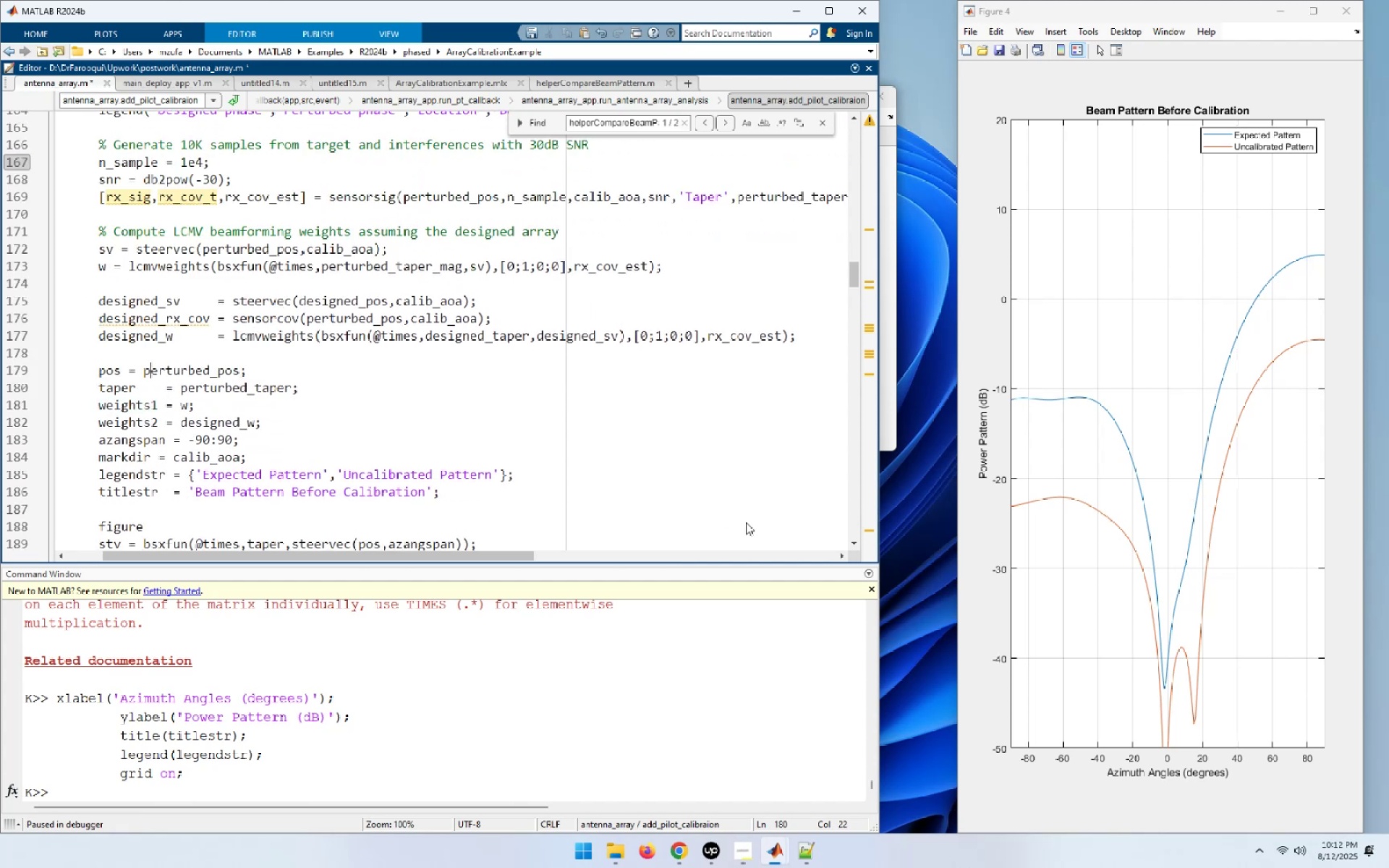 
key(ArrowLeft)
 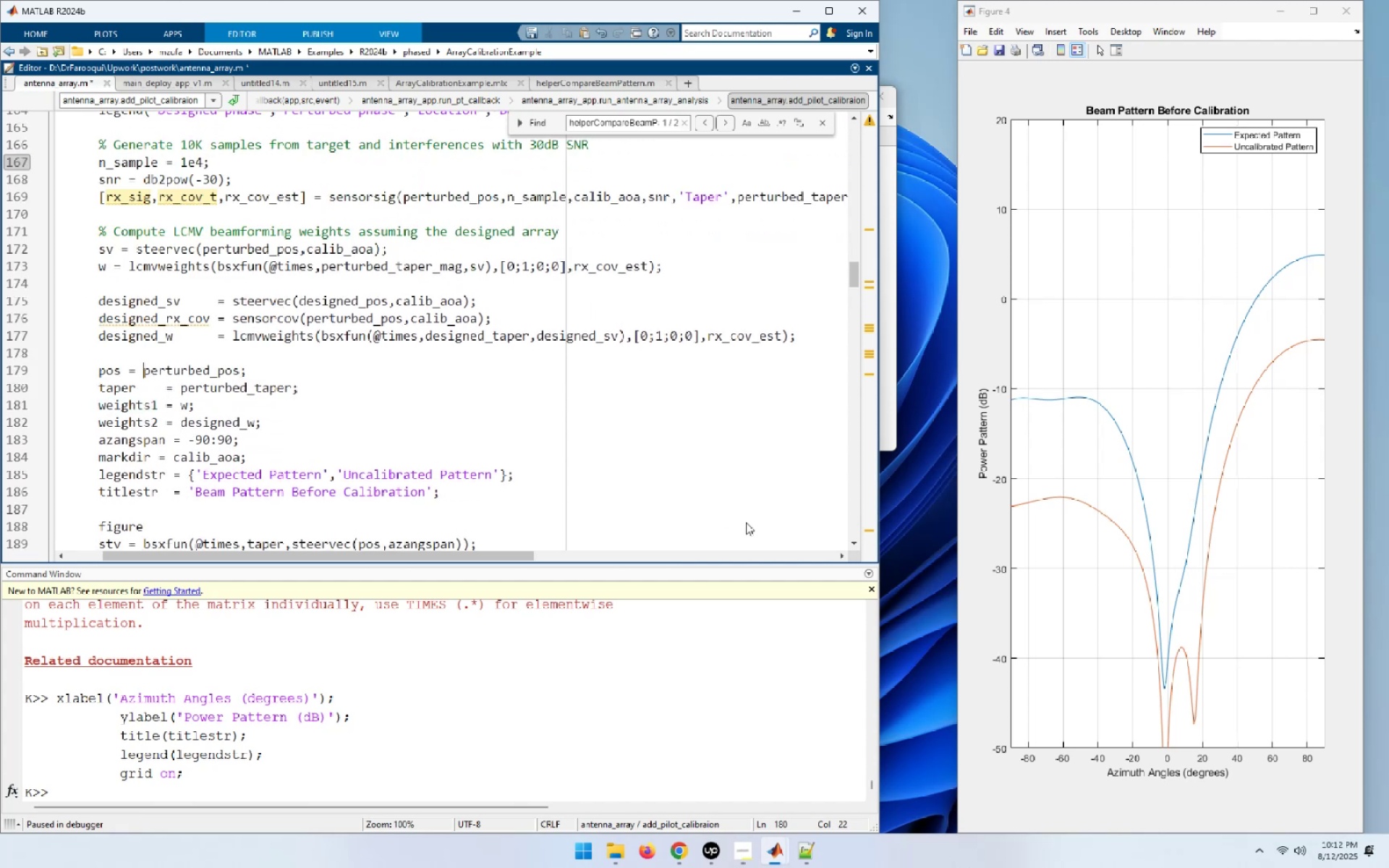 
key(ArrowLeft)
 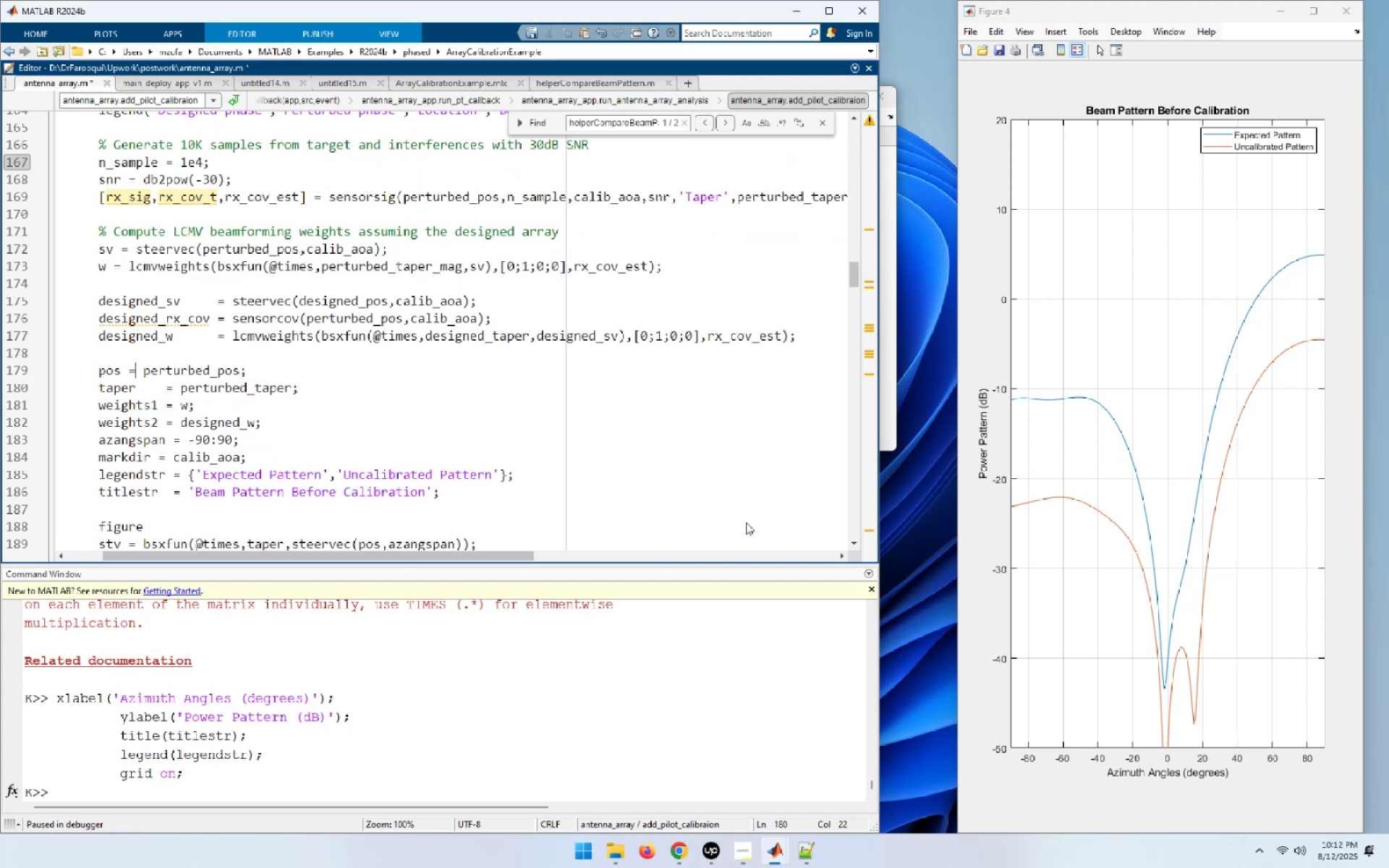 
key(ArrowLeft)
 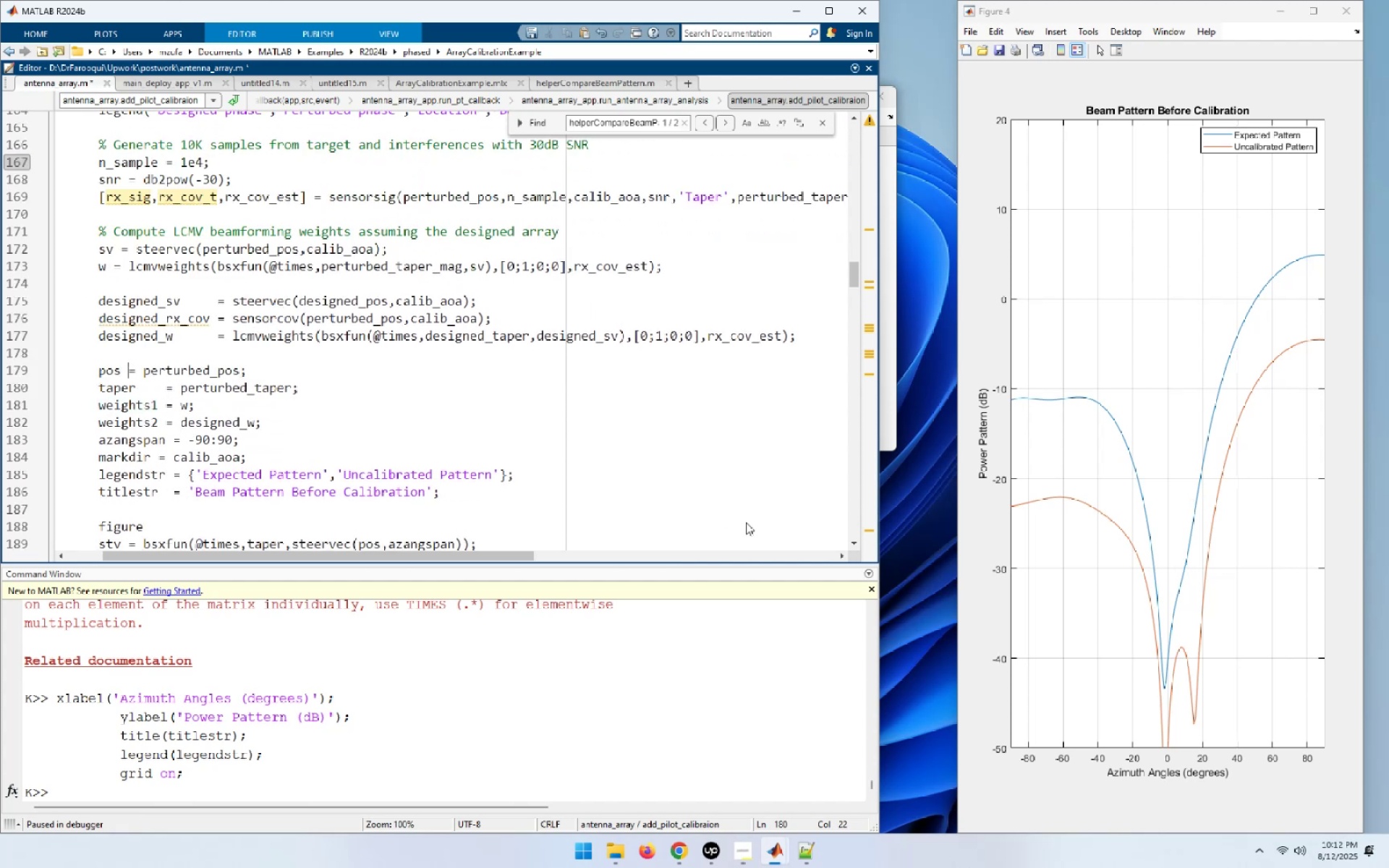 
key(Space)
 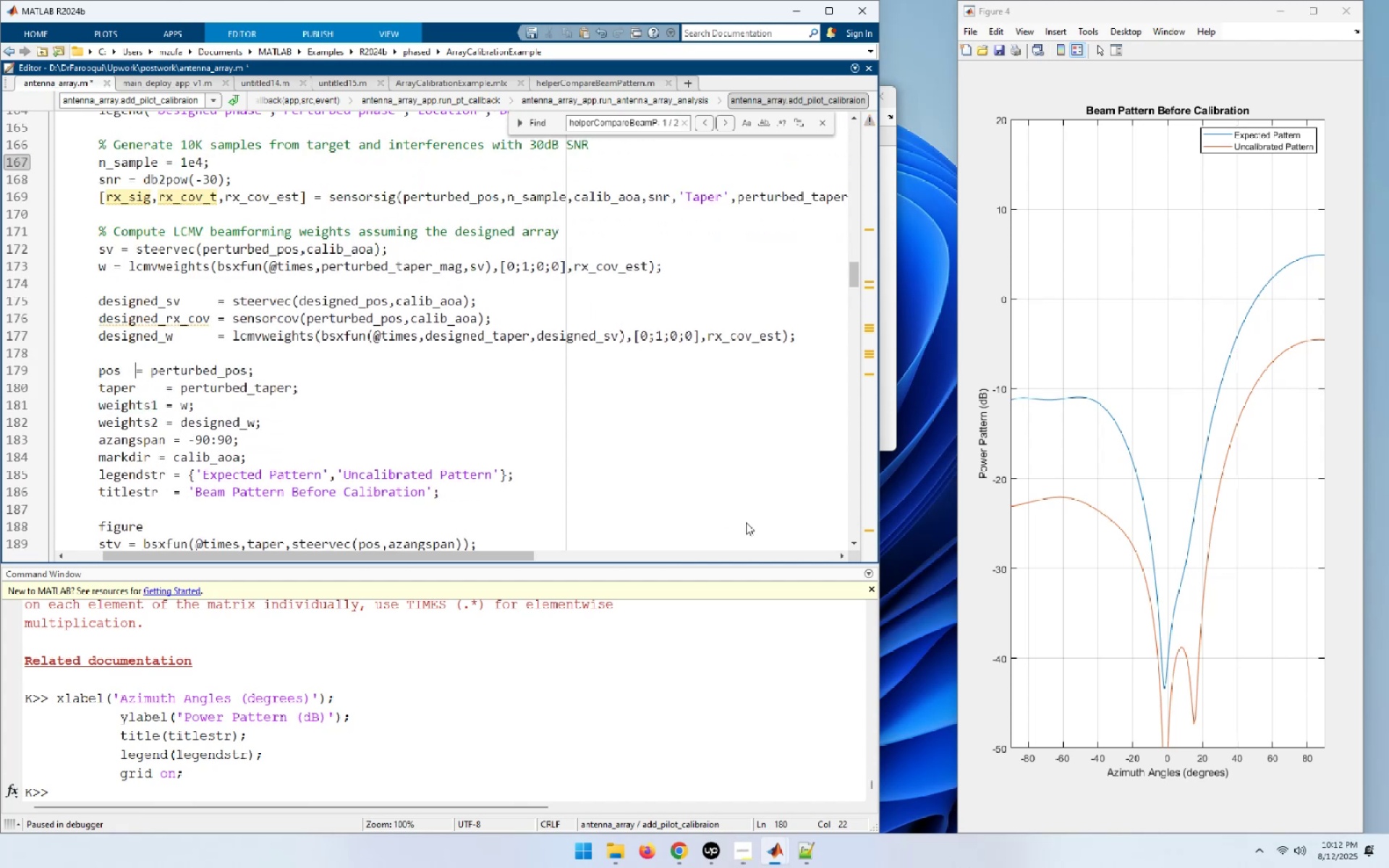 
key(Space)
 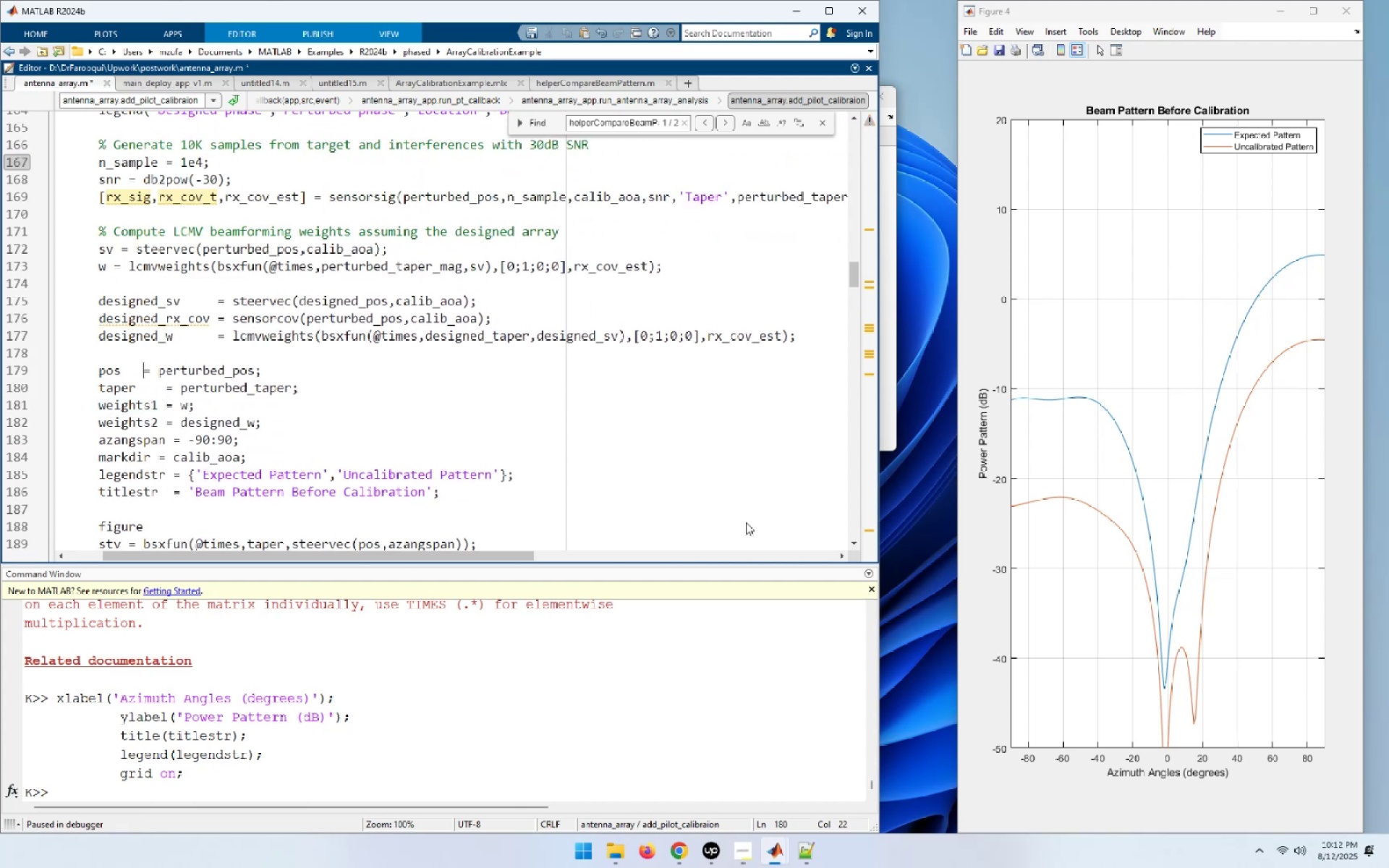 
key(Space)
 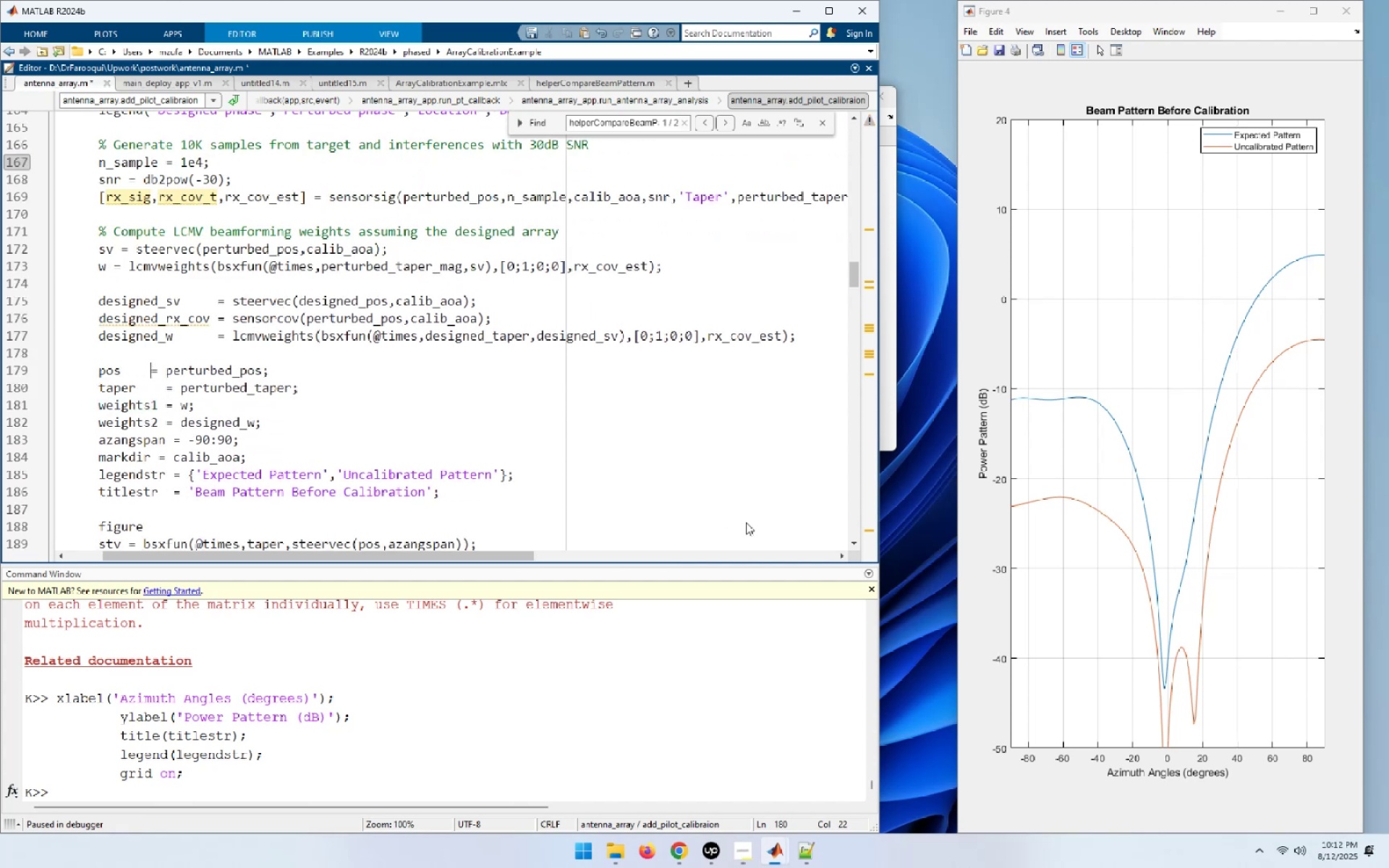 
key(Space)
 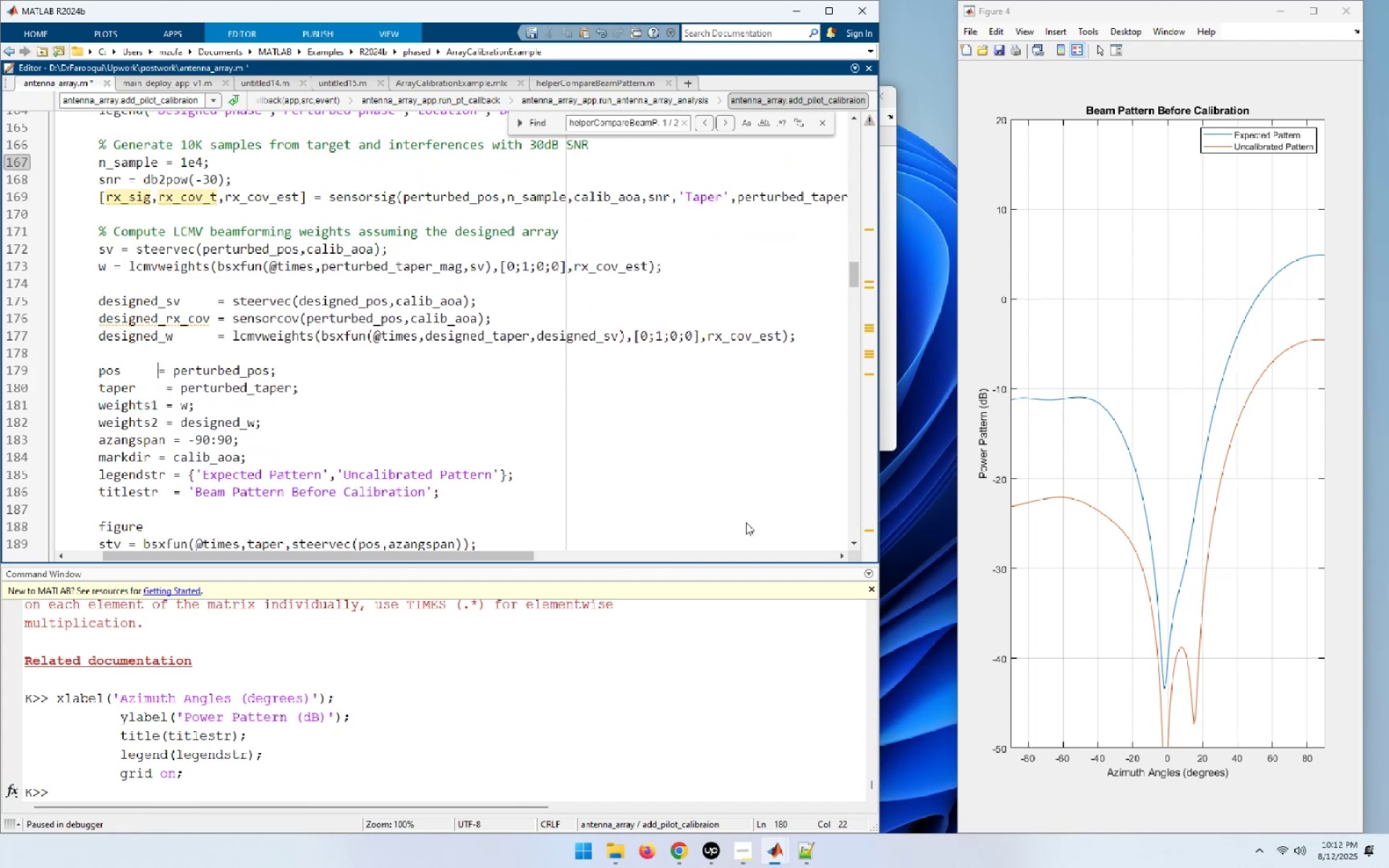 
key(Space)
 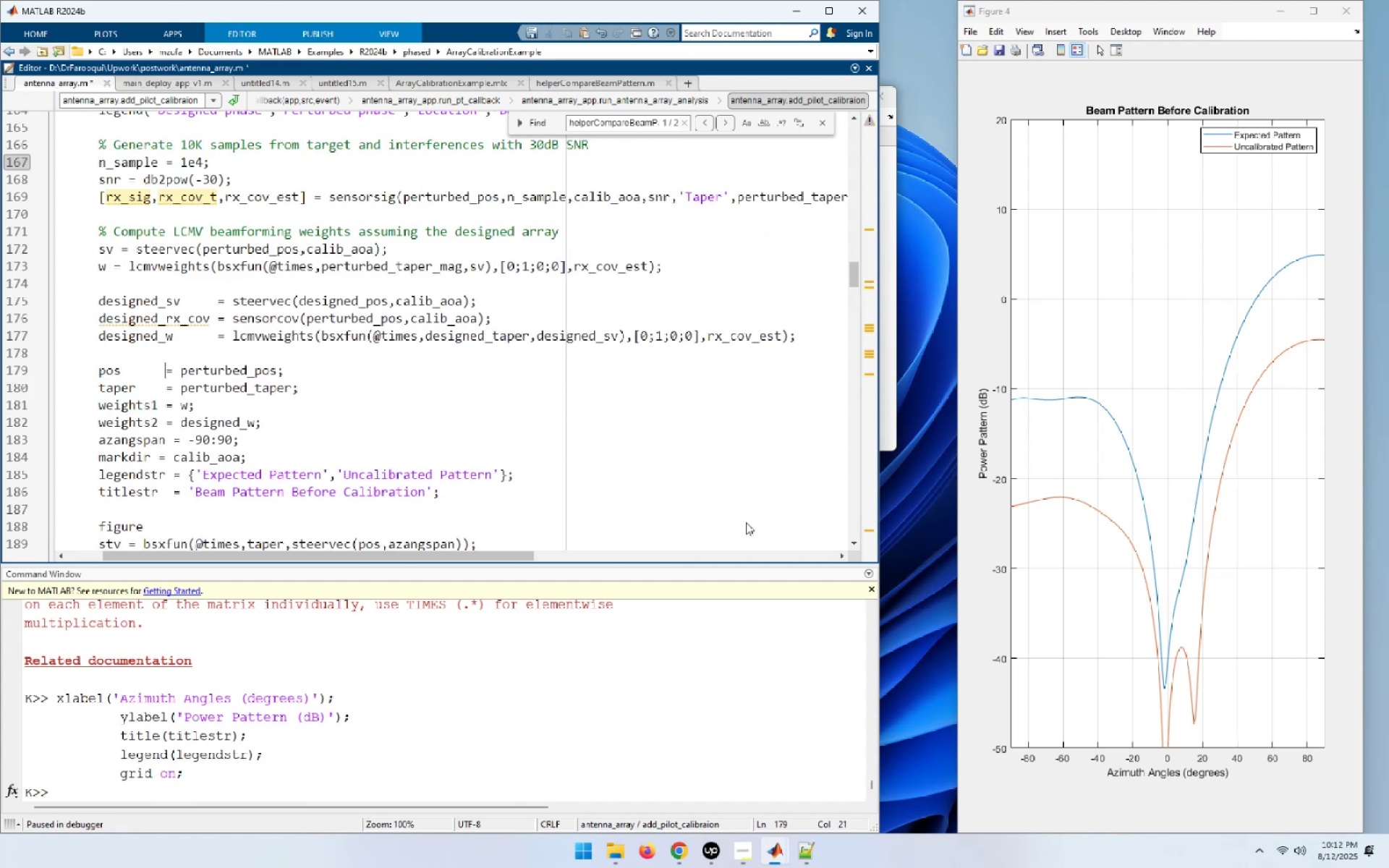 
key(Space)
 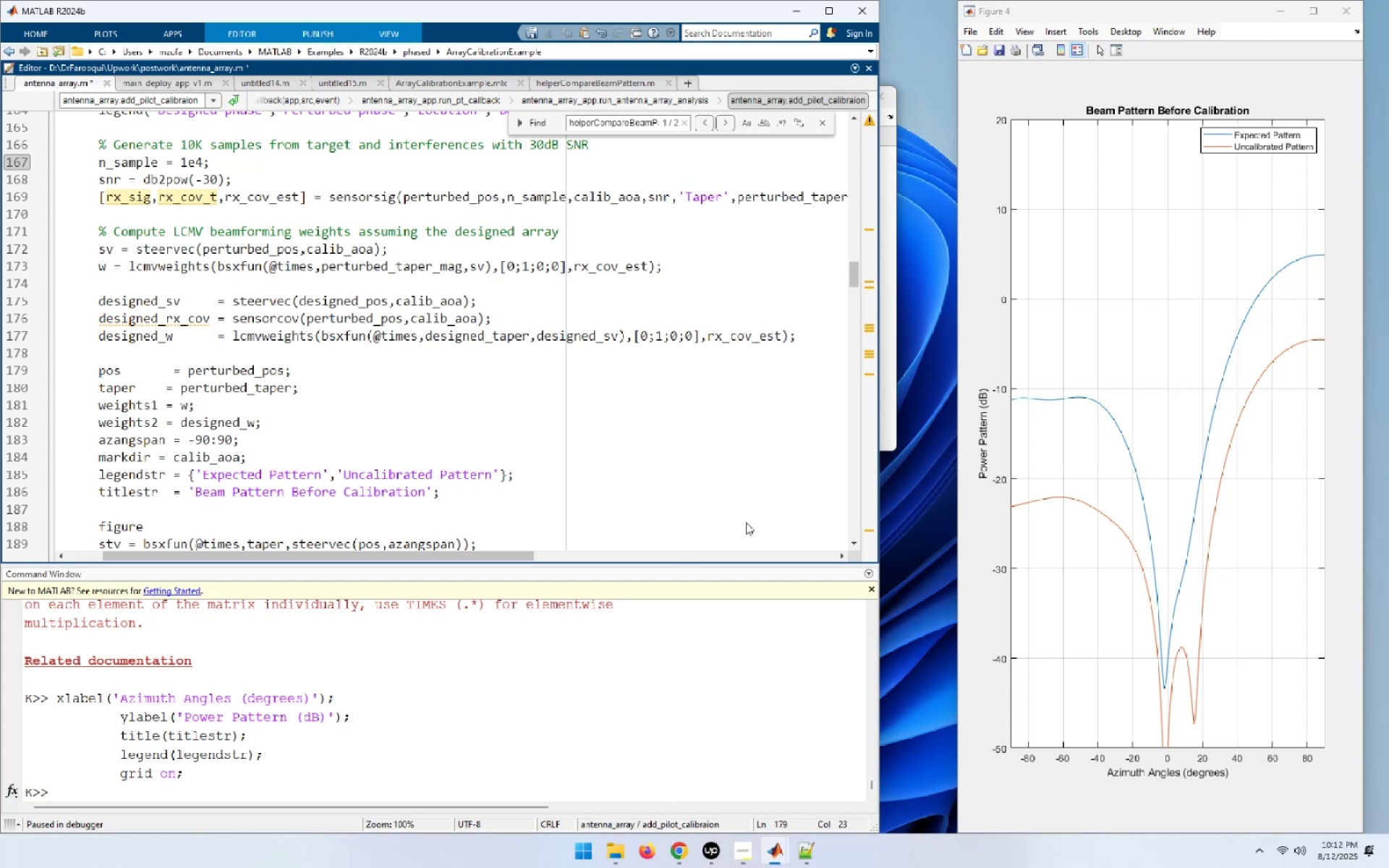 
key(ArrowDown)
 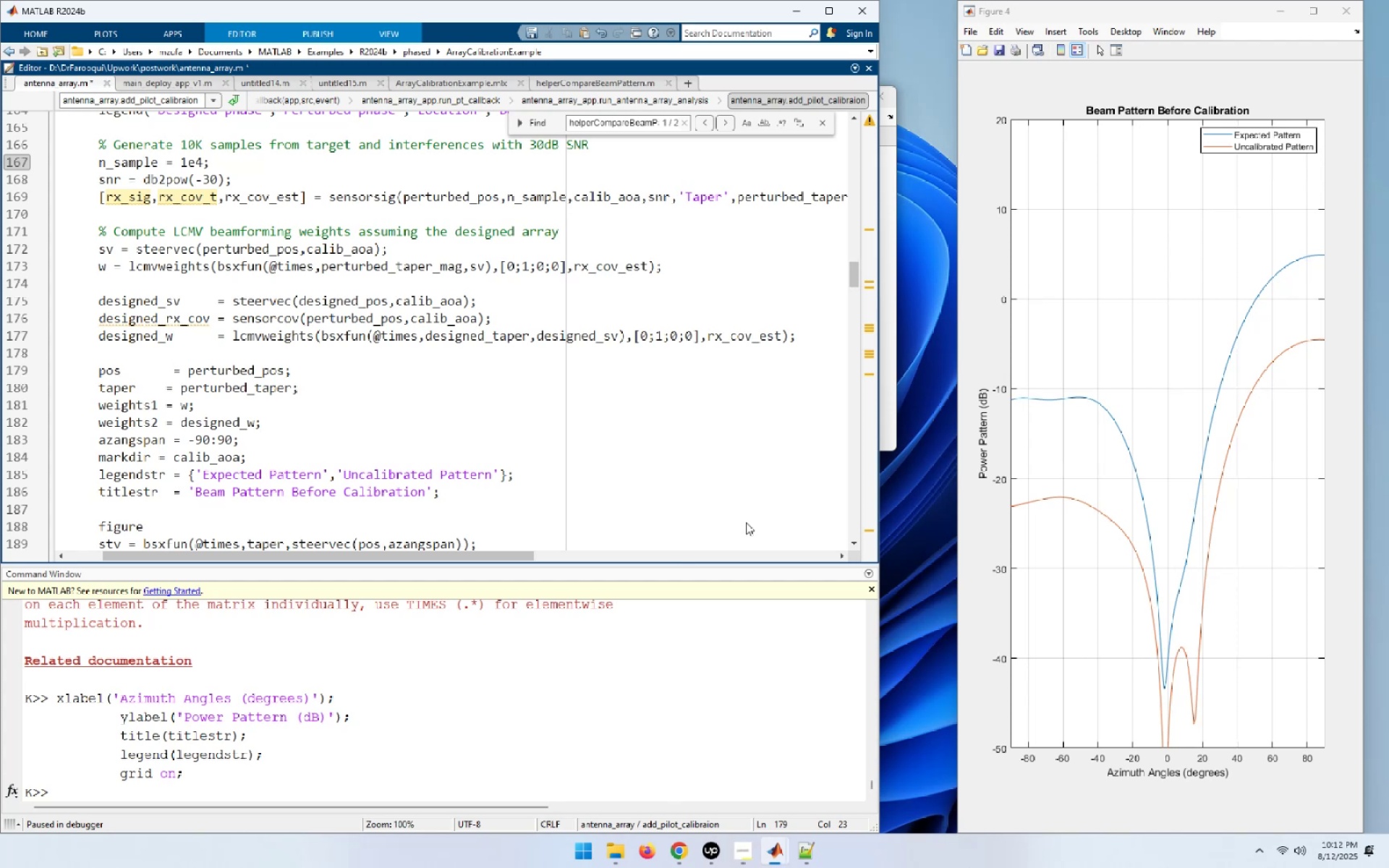 
key(ArrowLeft)
 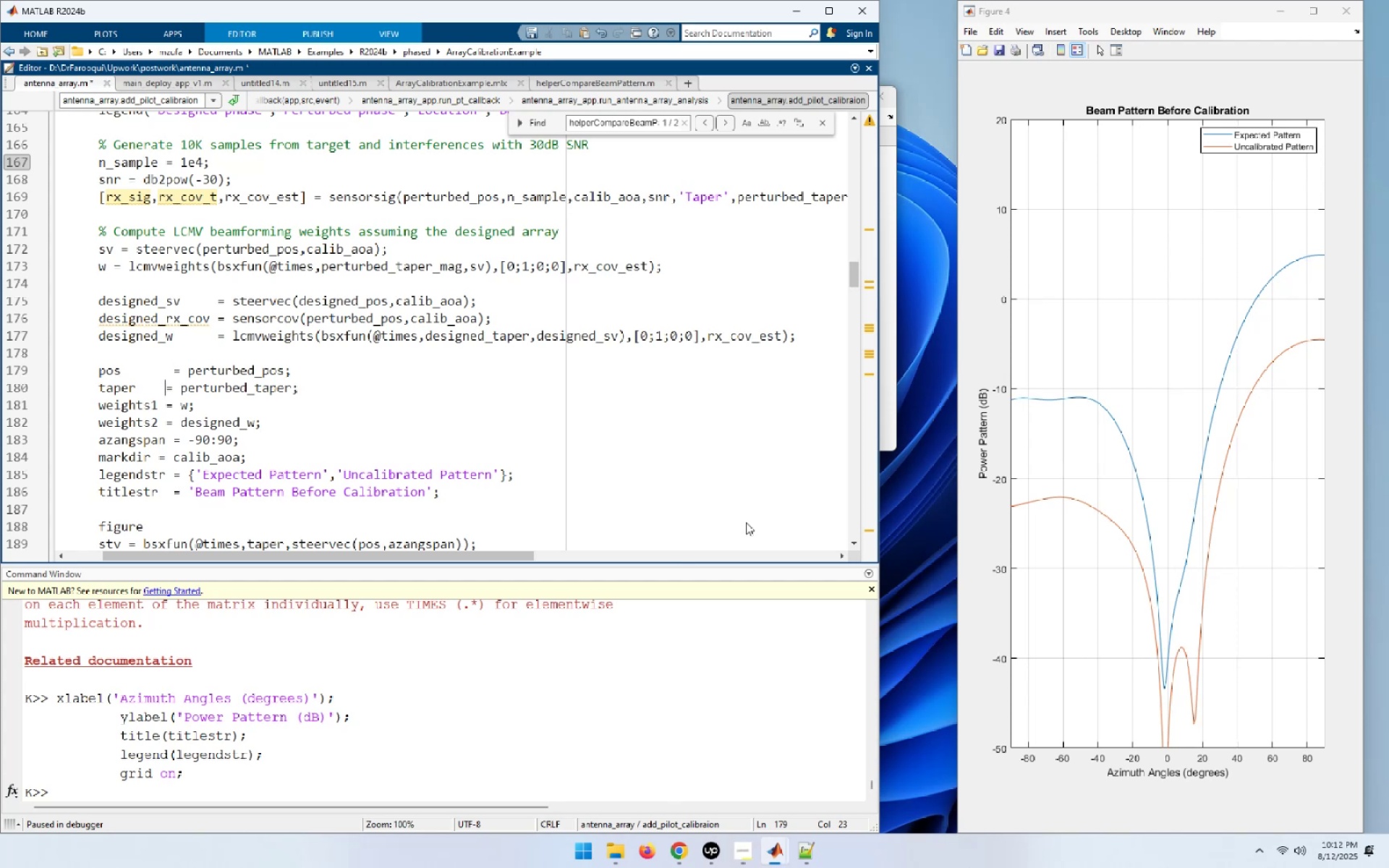 
key(Space)
 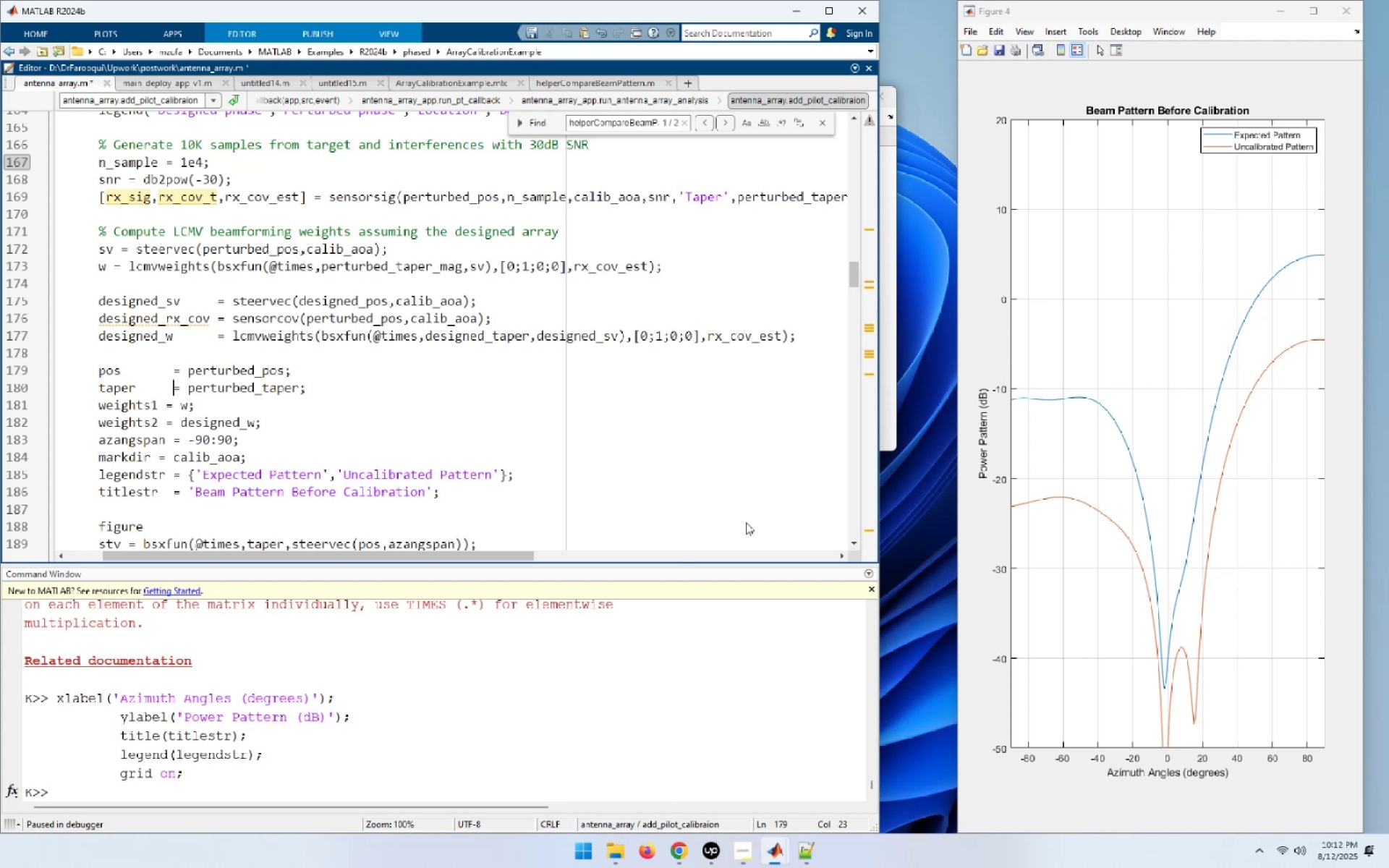 
key(ArrowDown)
 